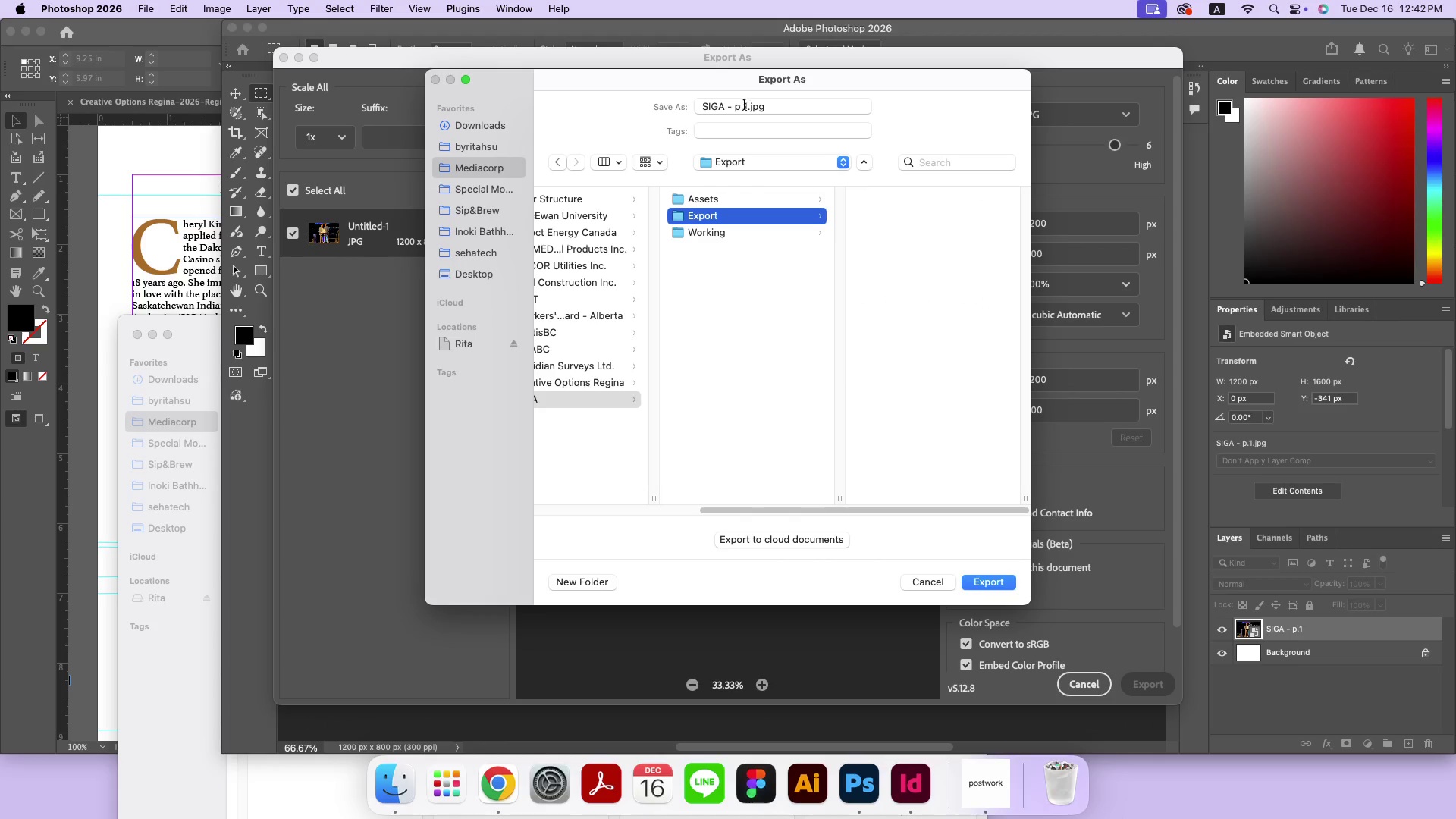 
left_click([746, 104])
 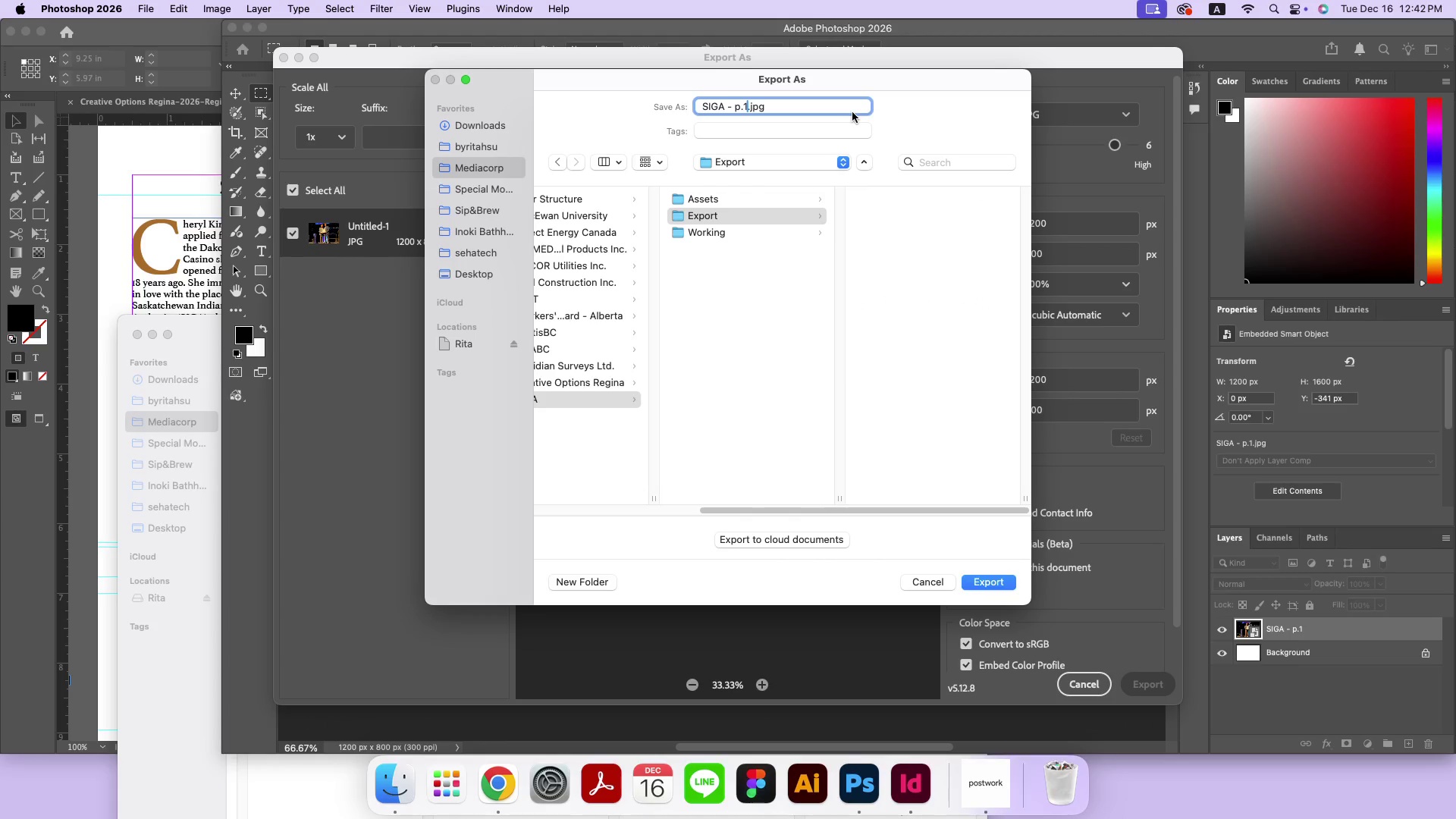 
type(-1200x800)
 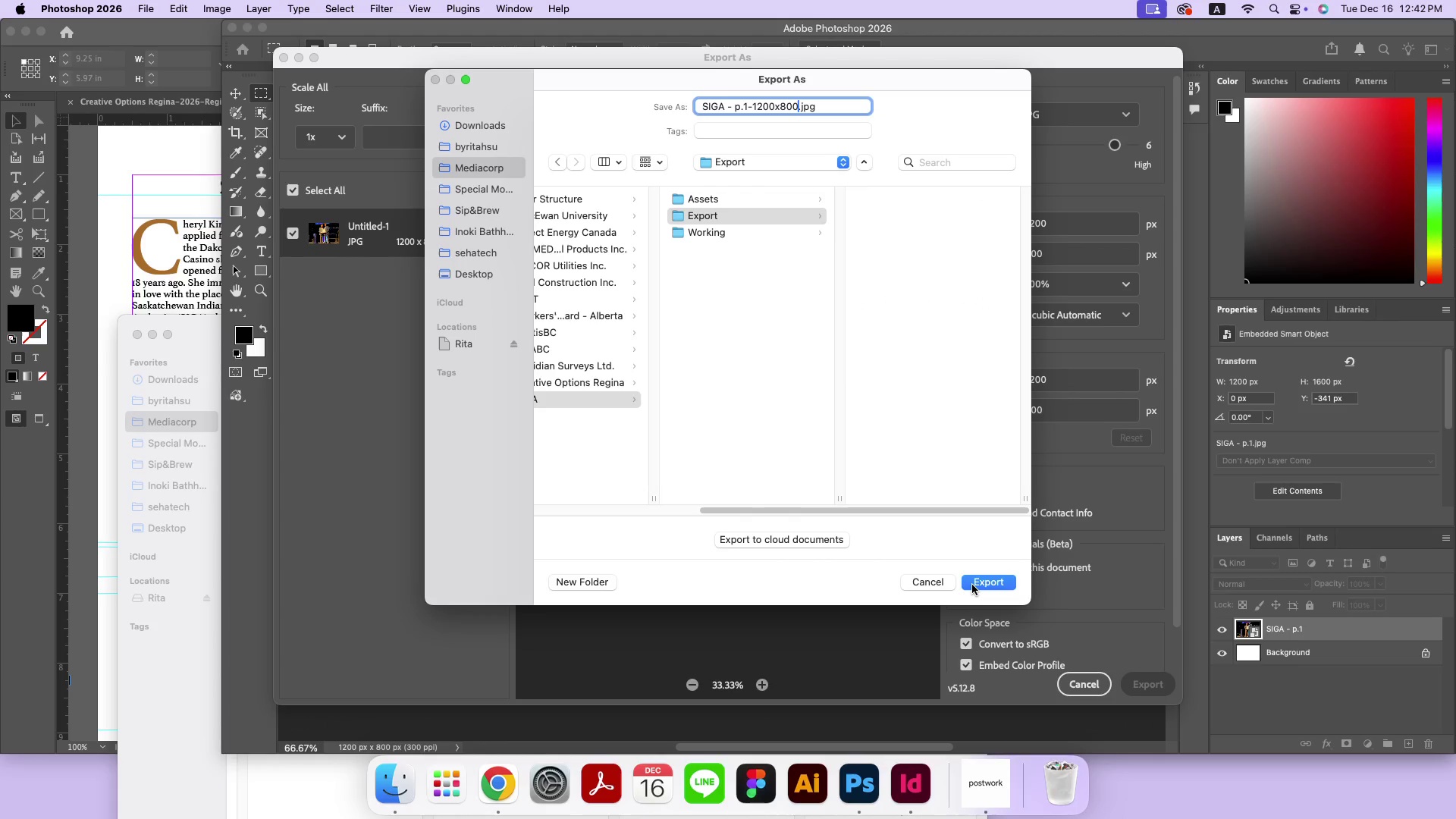 
left_click([973, 584])
 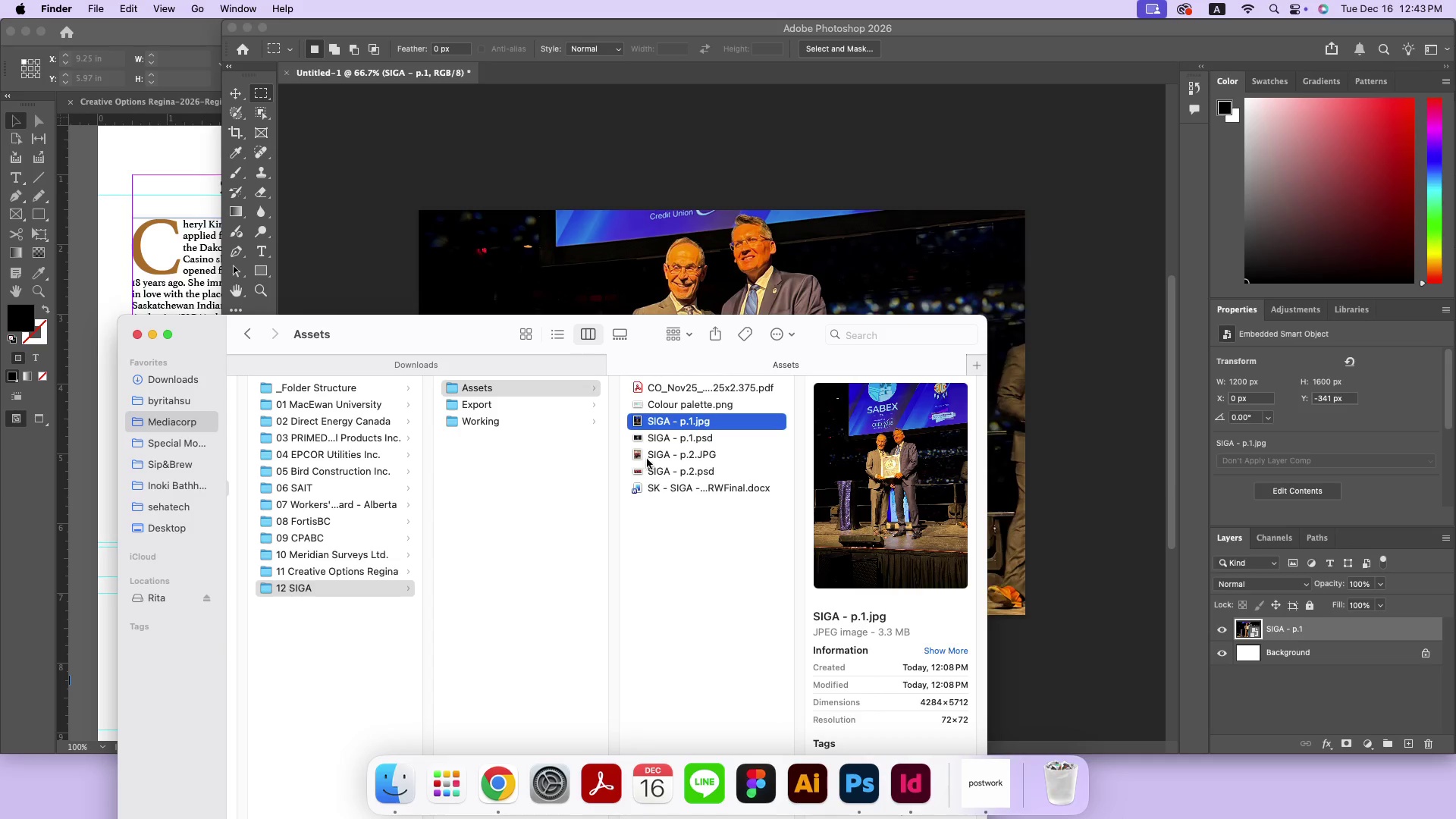 
left_click([661, 460])
 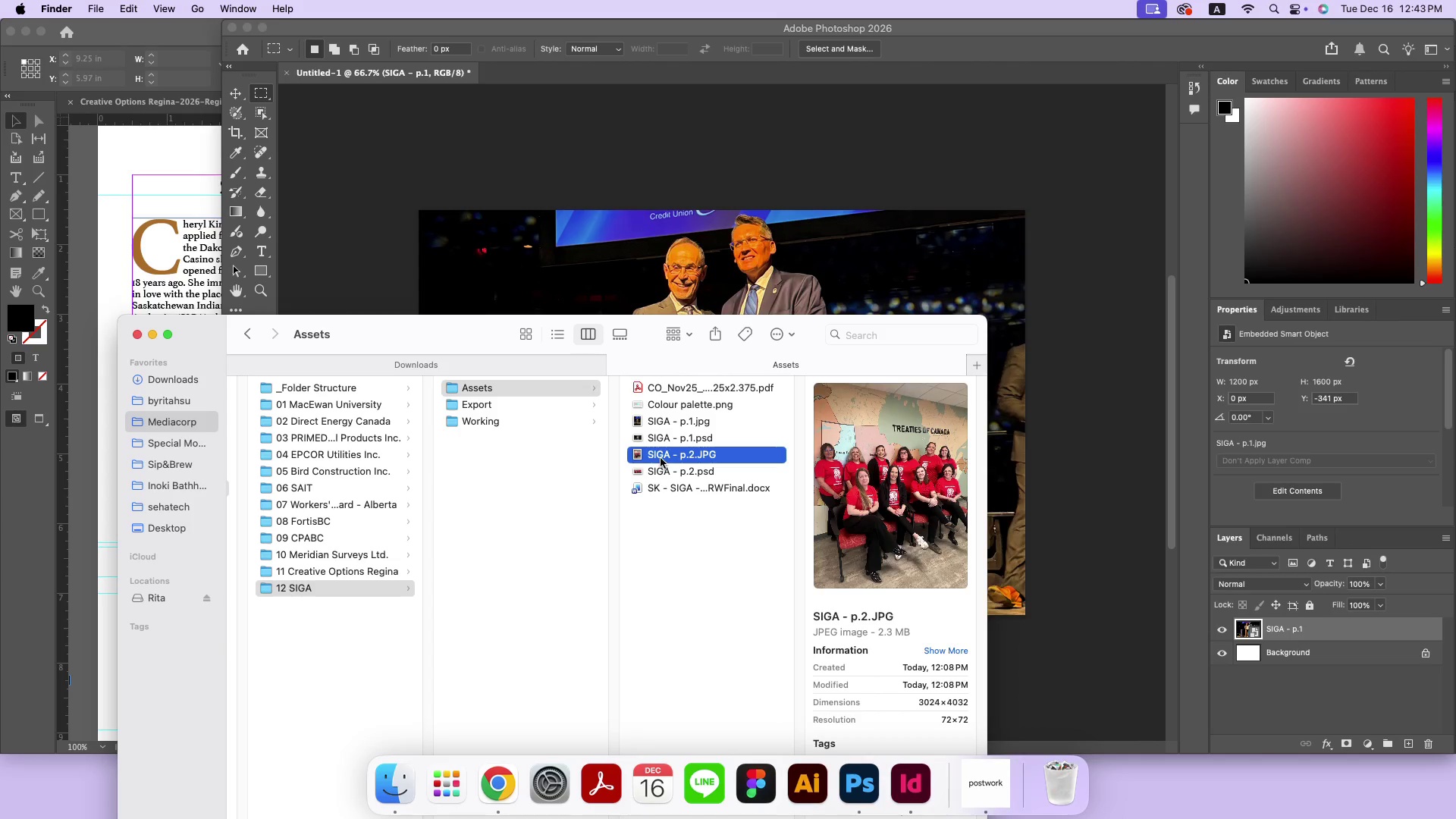 
left_click_drag(start_coordinate=[661, 457], to_coordinate=[698, 268])
 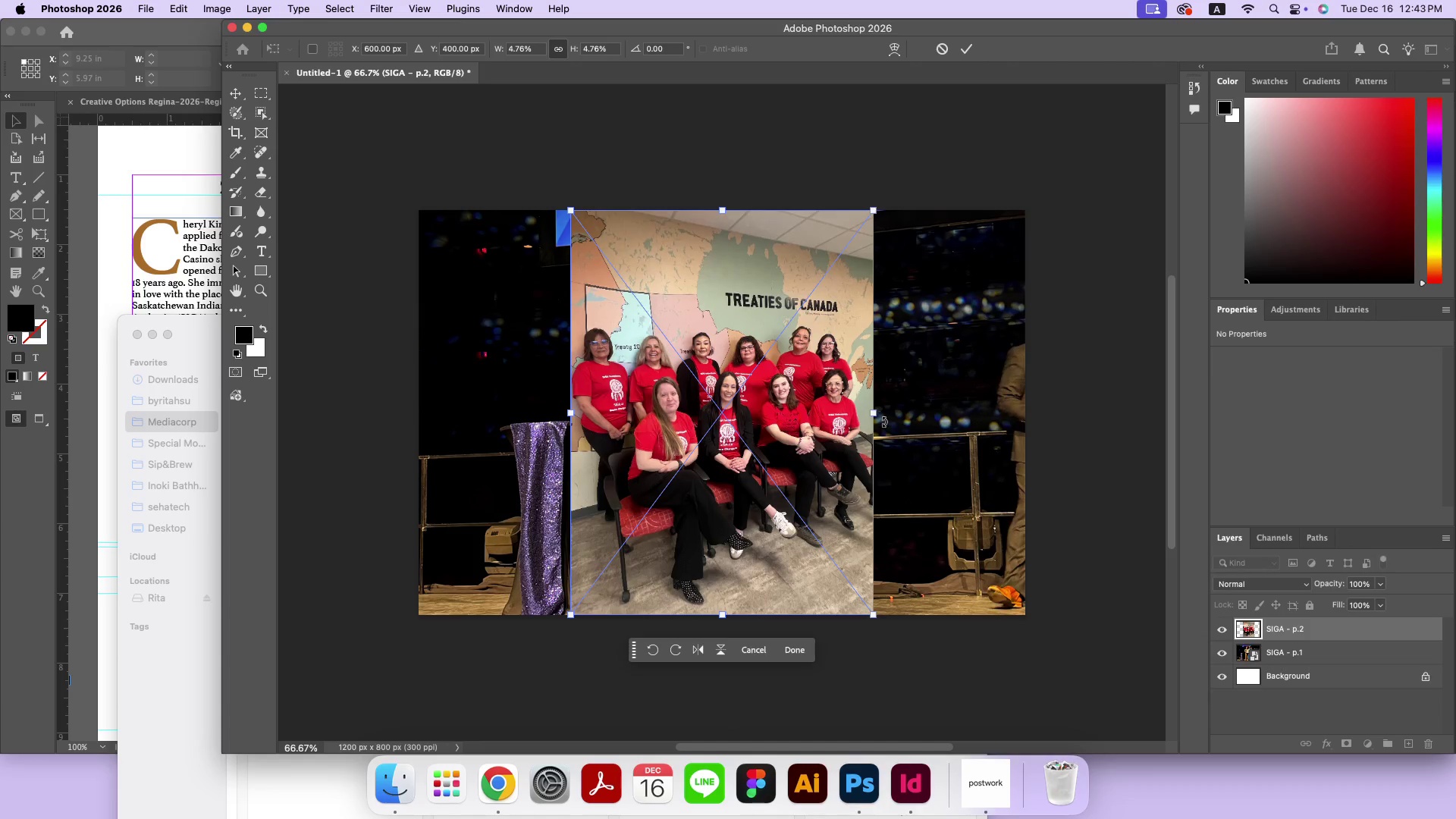 
left_click_drag(start_coordinate=[878, 411], to_coordinate=[1028, 397])
 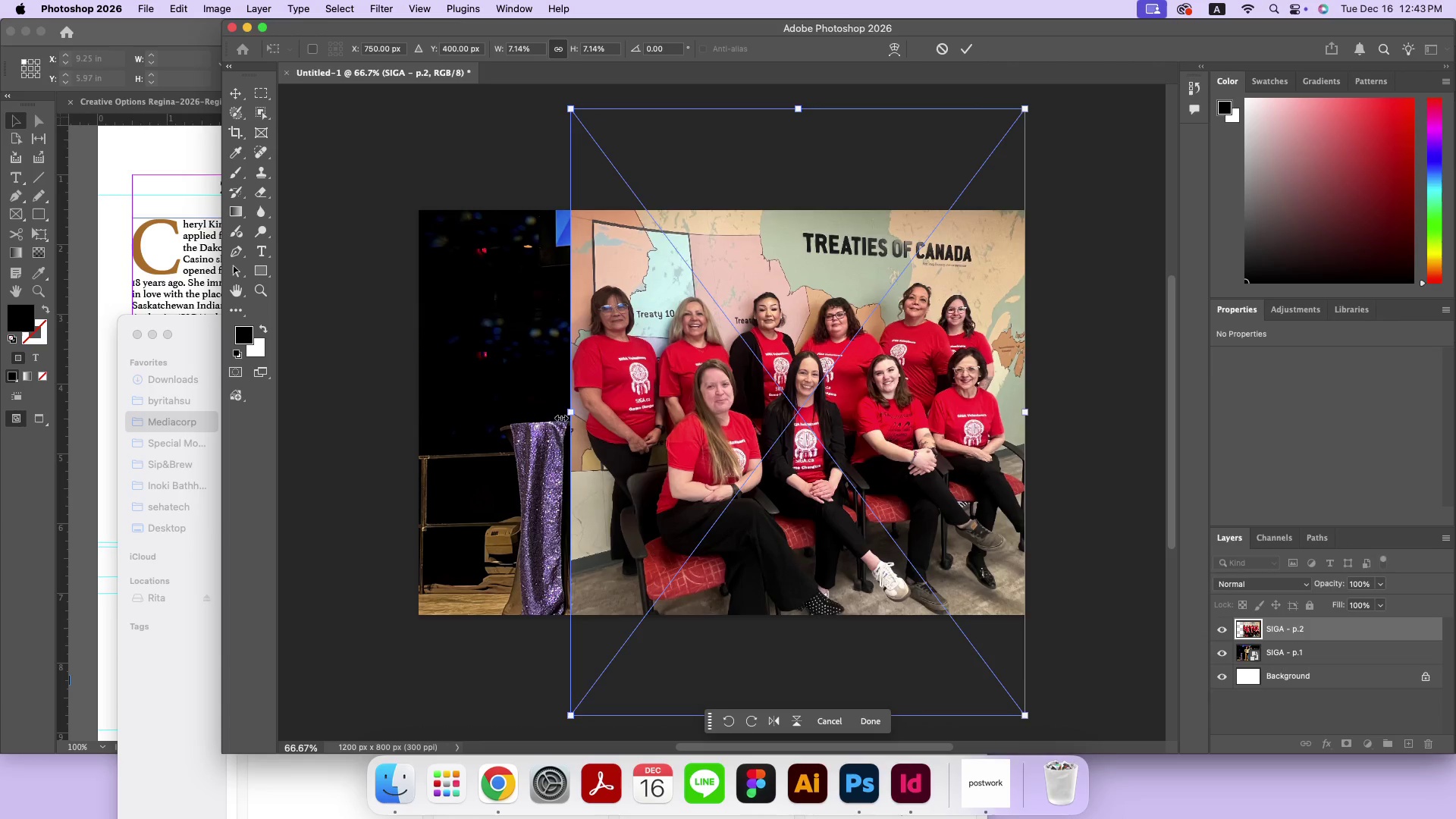 
left_click_drag(start_coordinate=[566, 414], to_coordinate=[414, 421])
 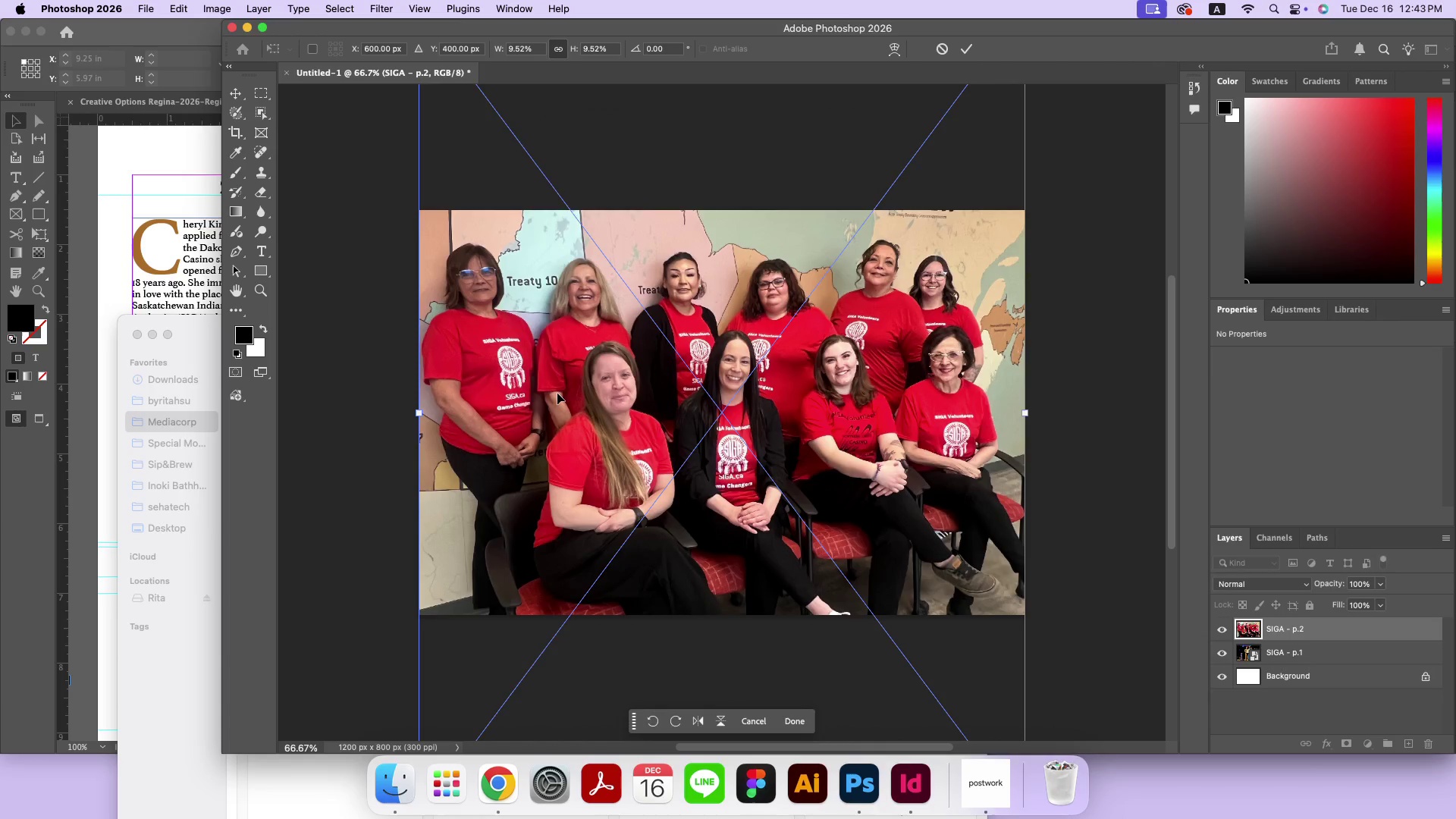 
left_click_drag(start_coordinate=[558, 397], to_coordinate=[557, 388])
 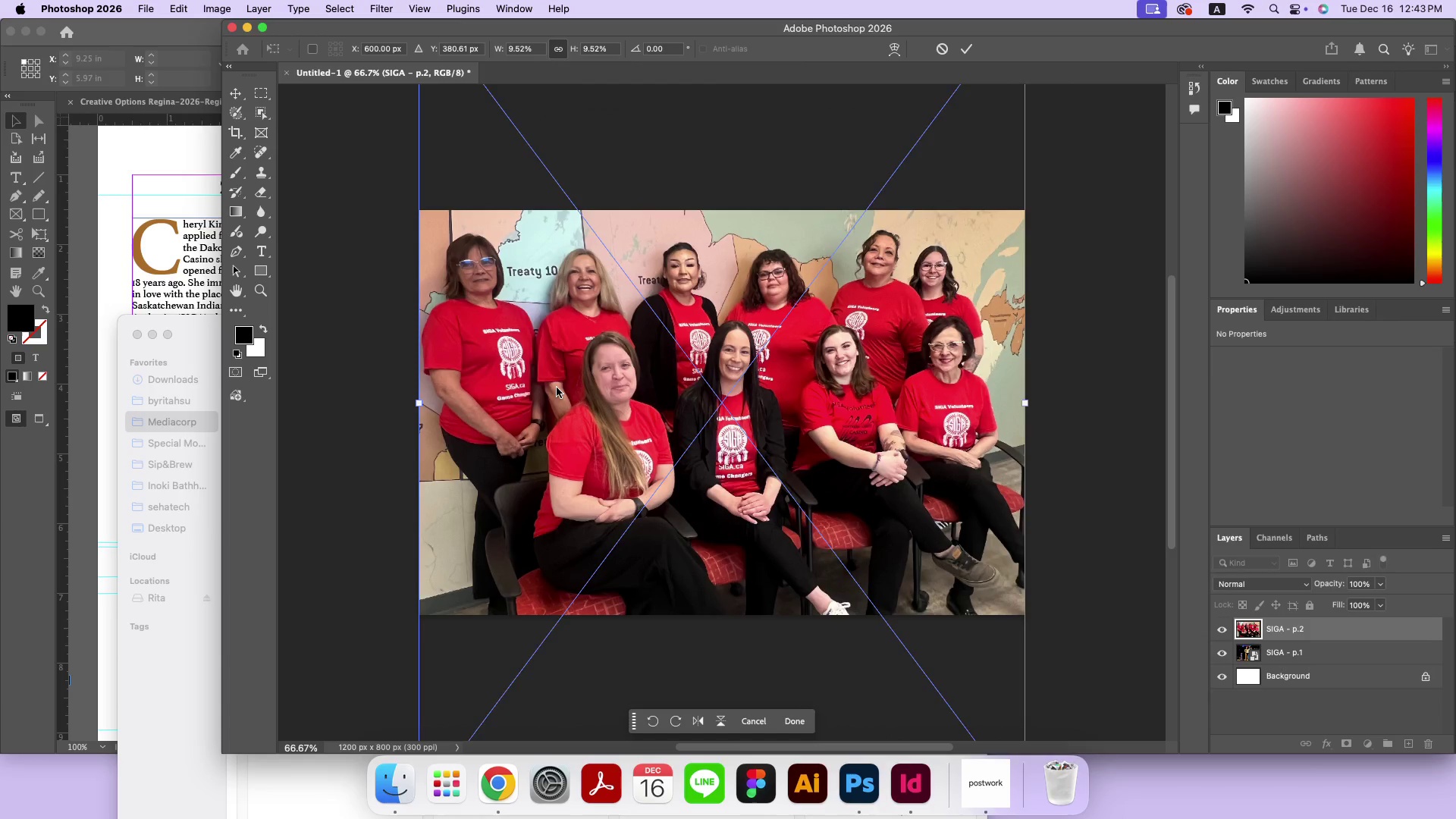 
key(Enter)
 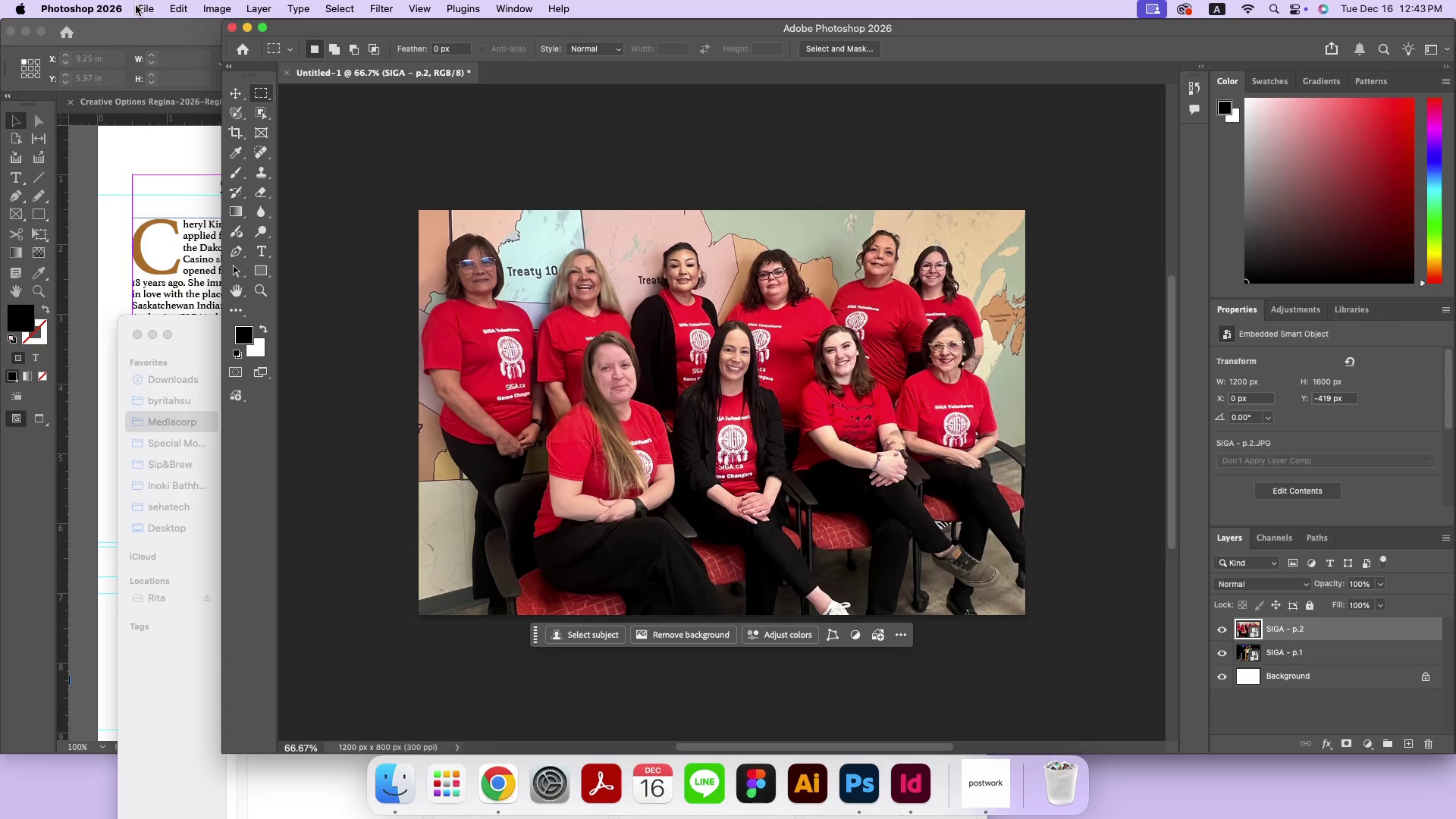 
left_click([139, 7])
 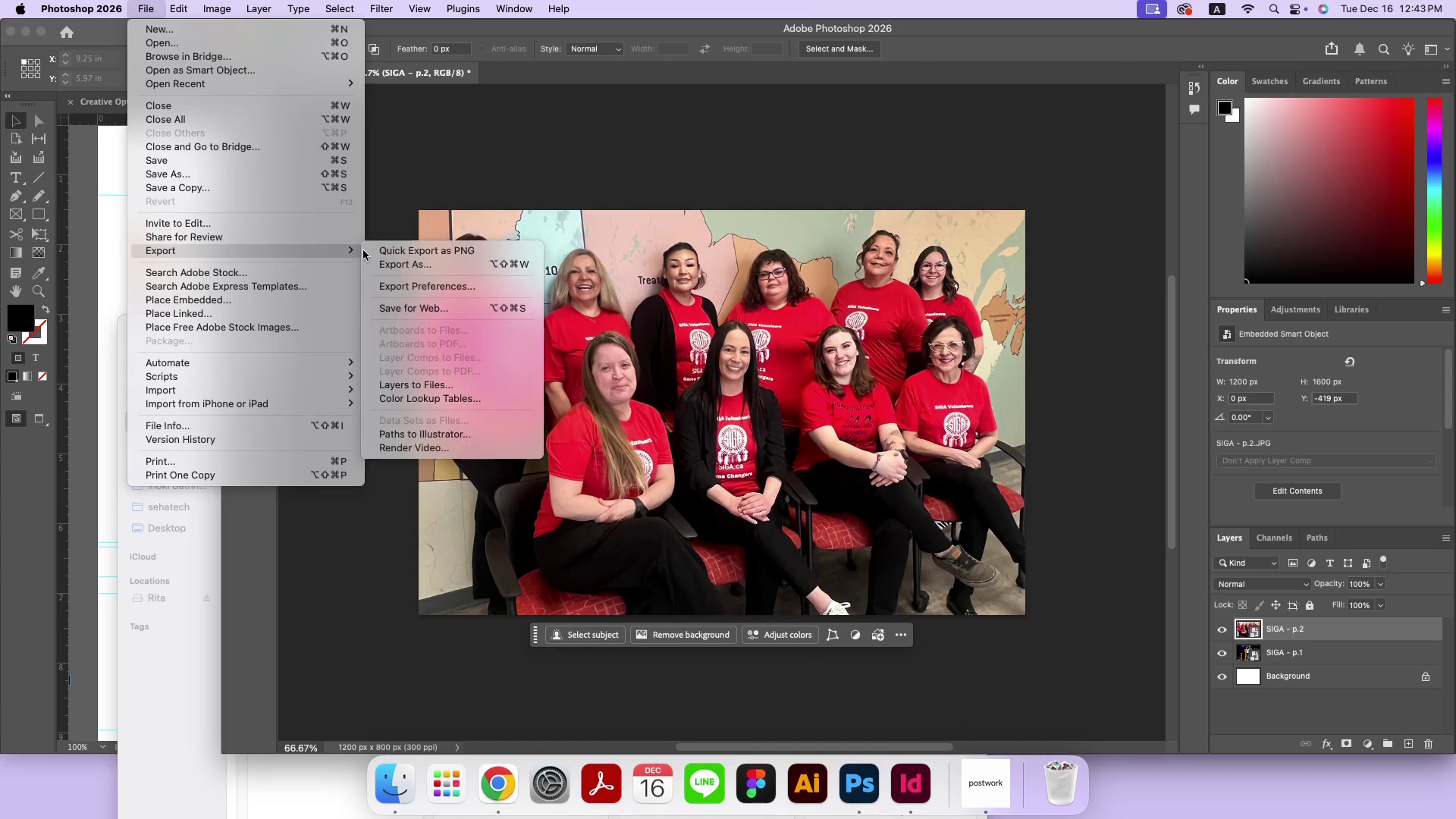 
left_click([373, 264])
 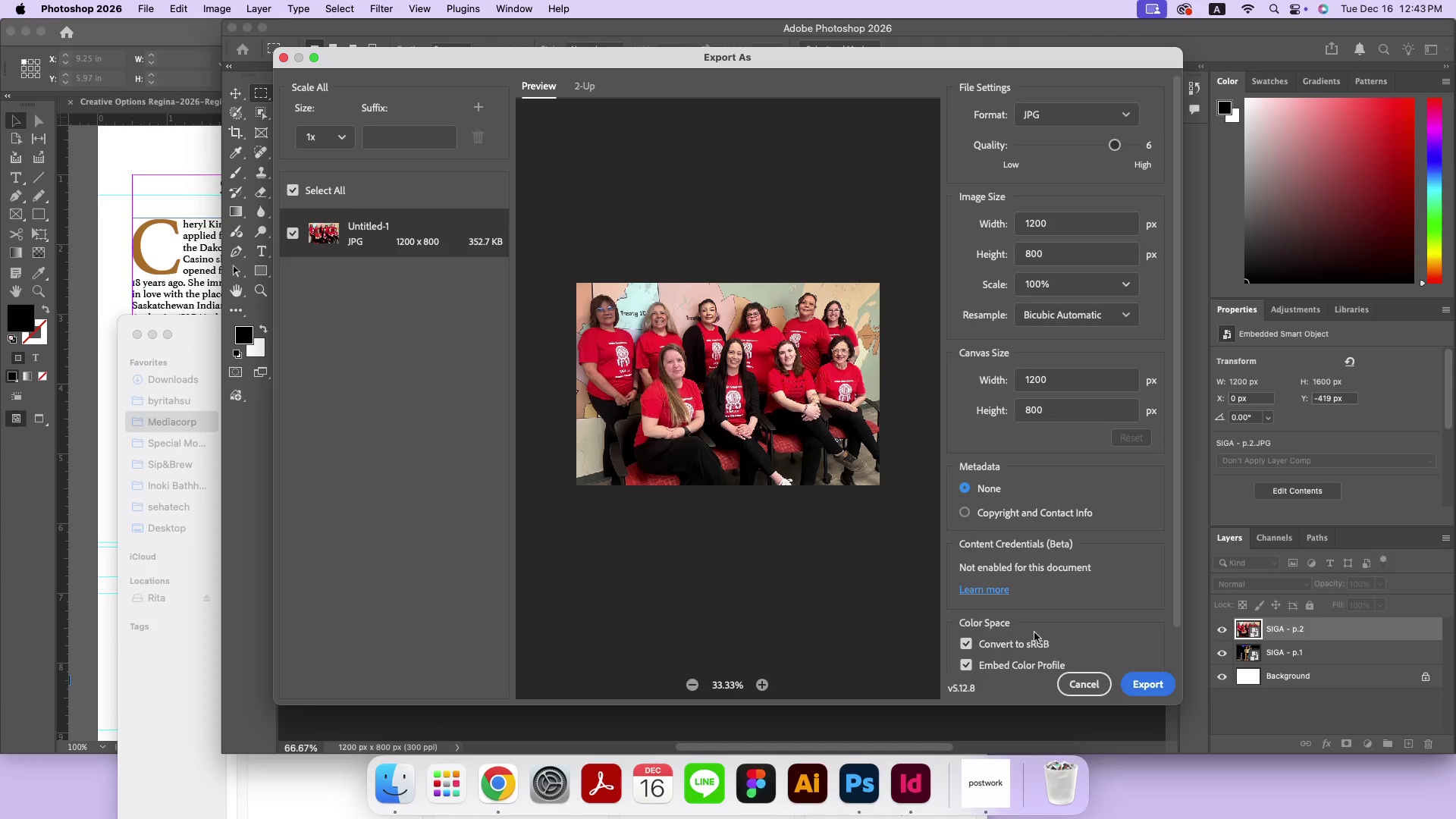 
left_click([1153, 675])
 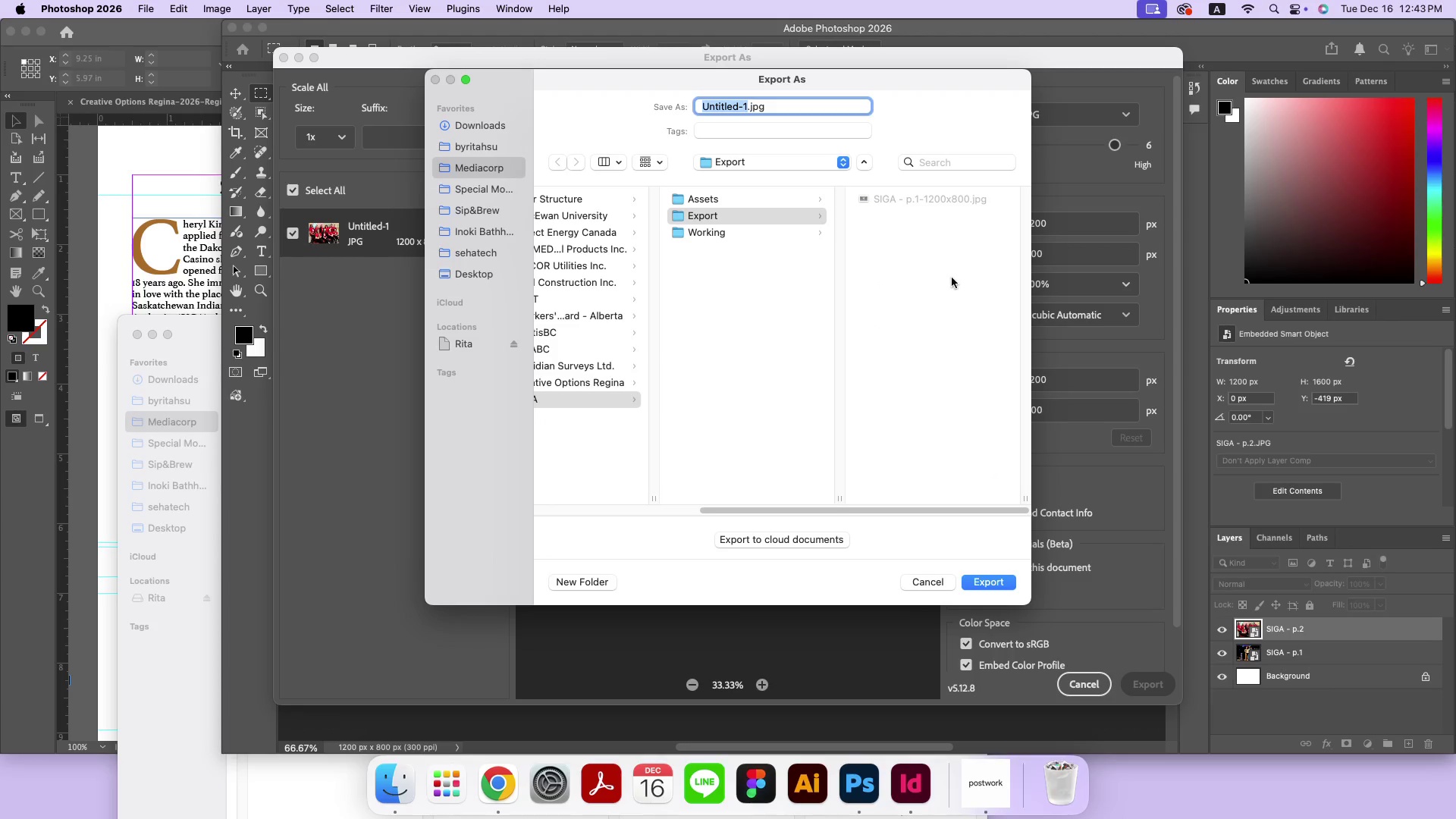 
left_click([944, 199])
 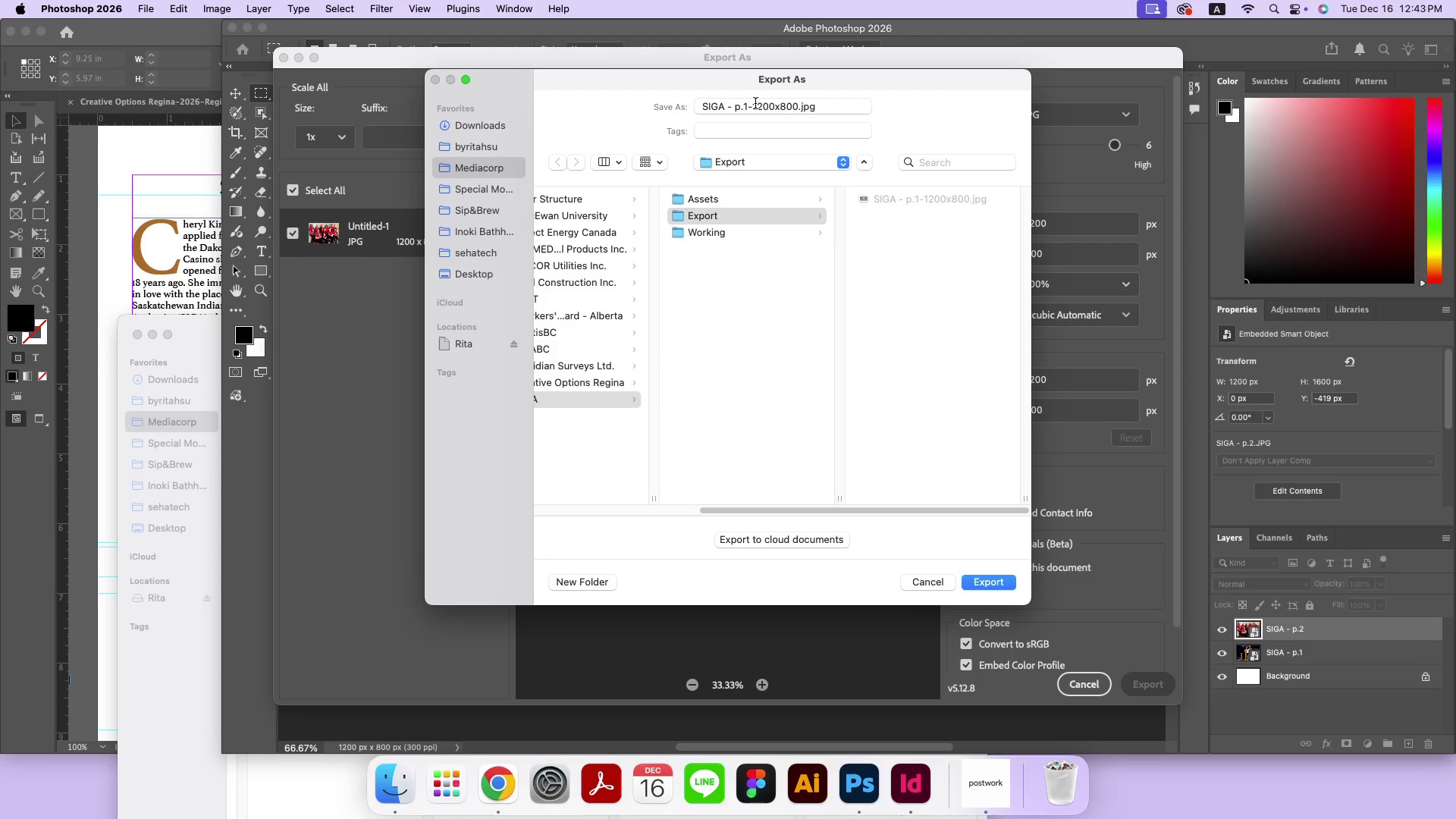 
left_click([748, 107])
 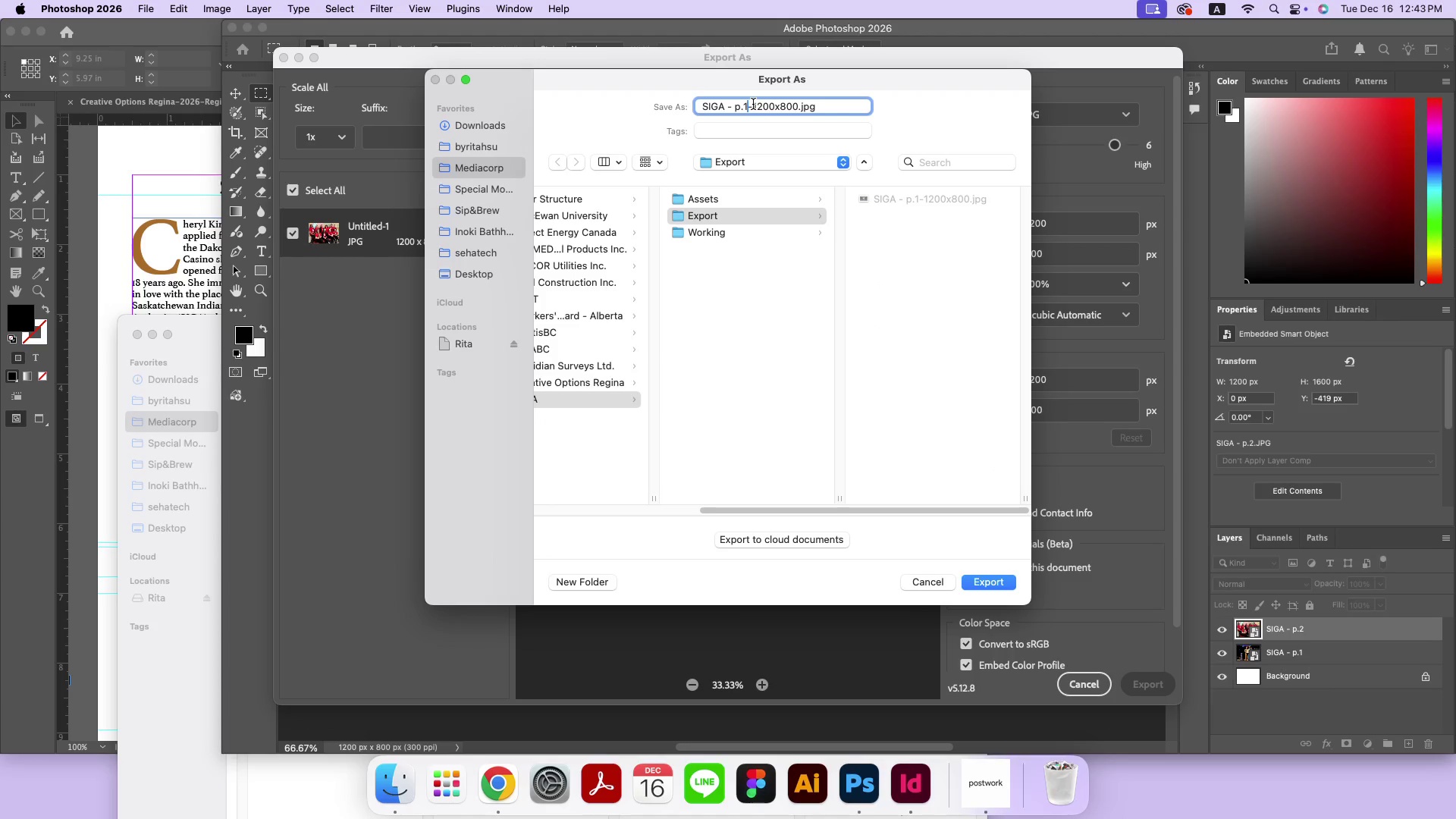 
key(Backspace)
 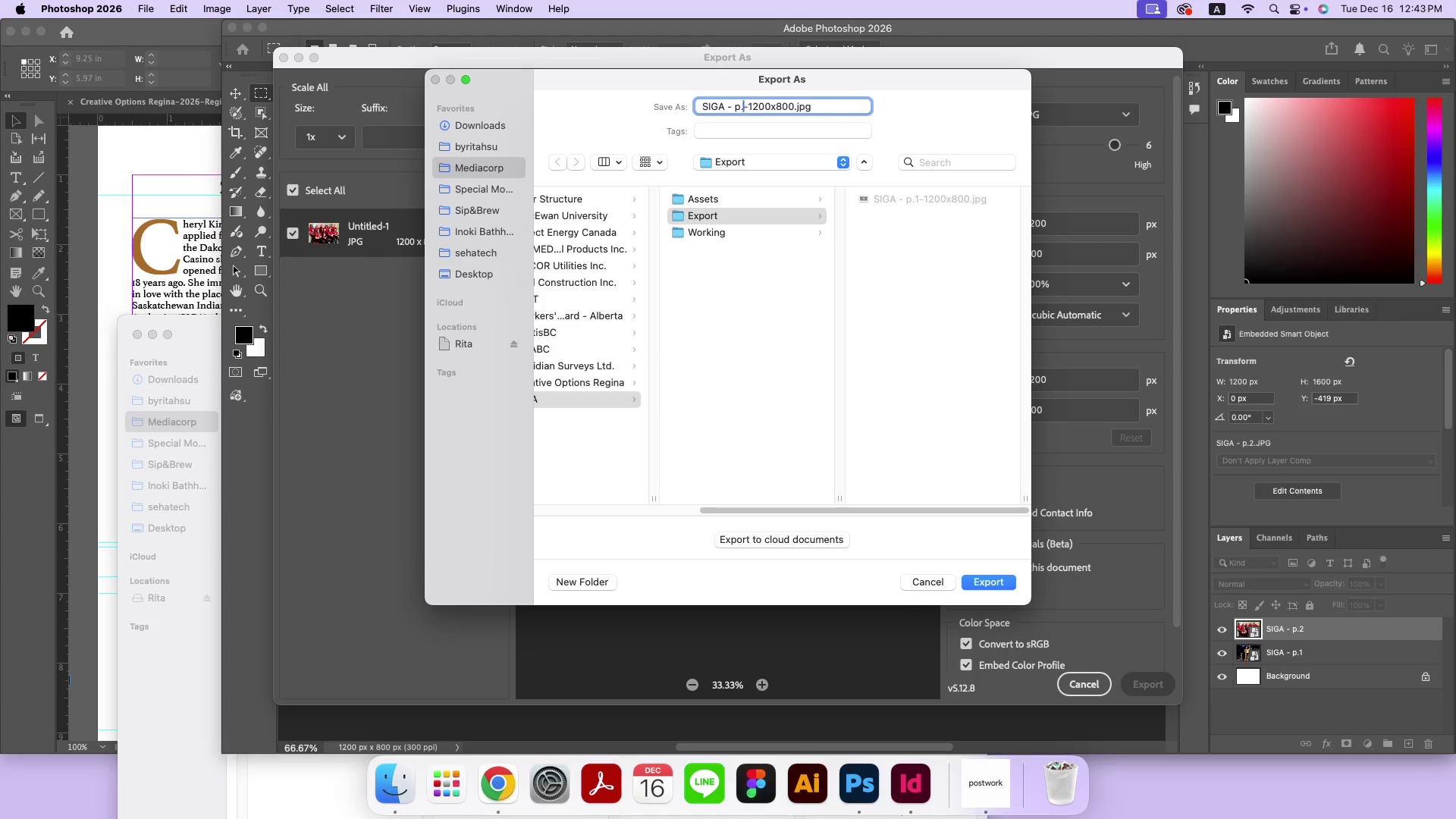 
key(2)
 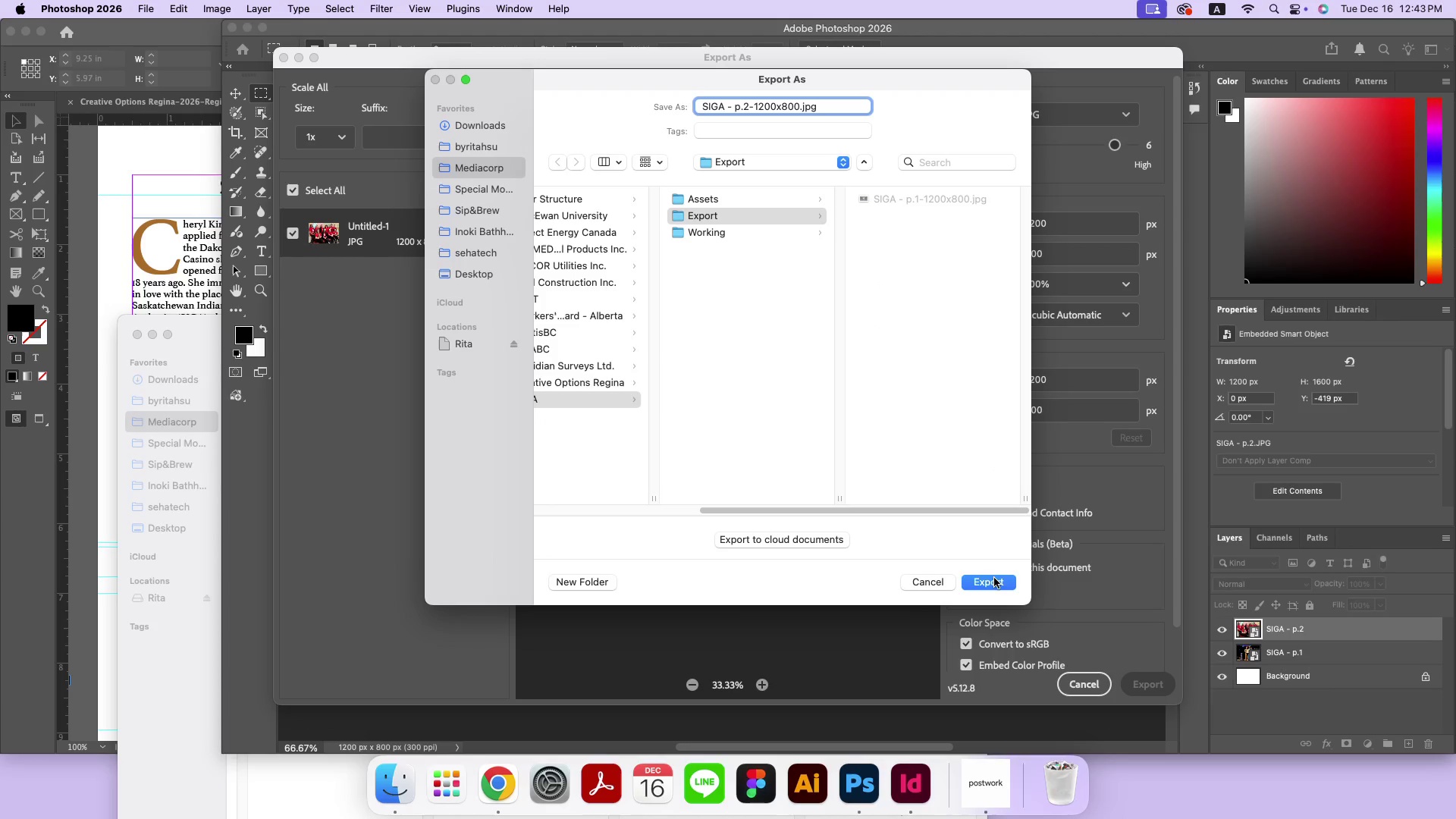 
left_click([992, 586])
 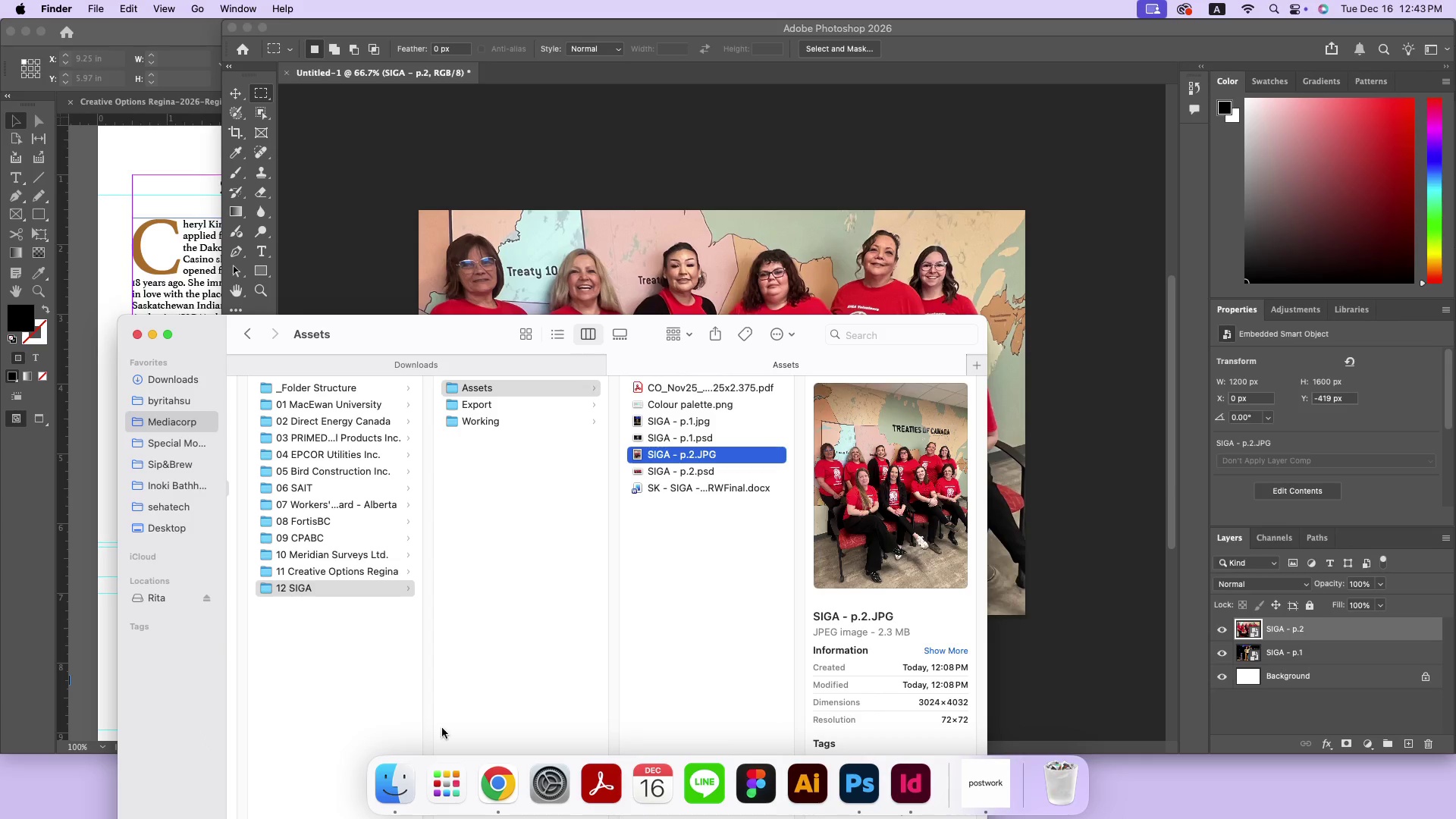 
left_click_drag(start_coordinate=[481, 322], to_coordinate=[488, 283])
 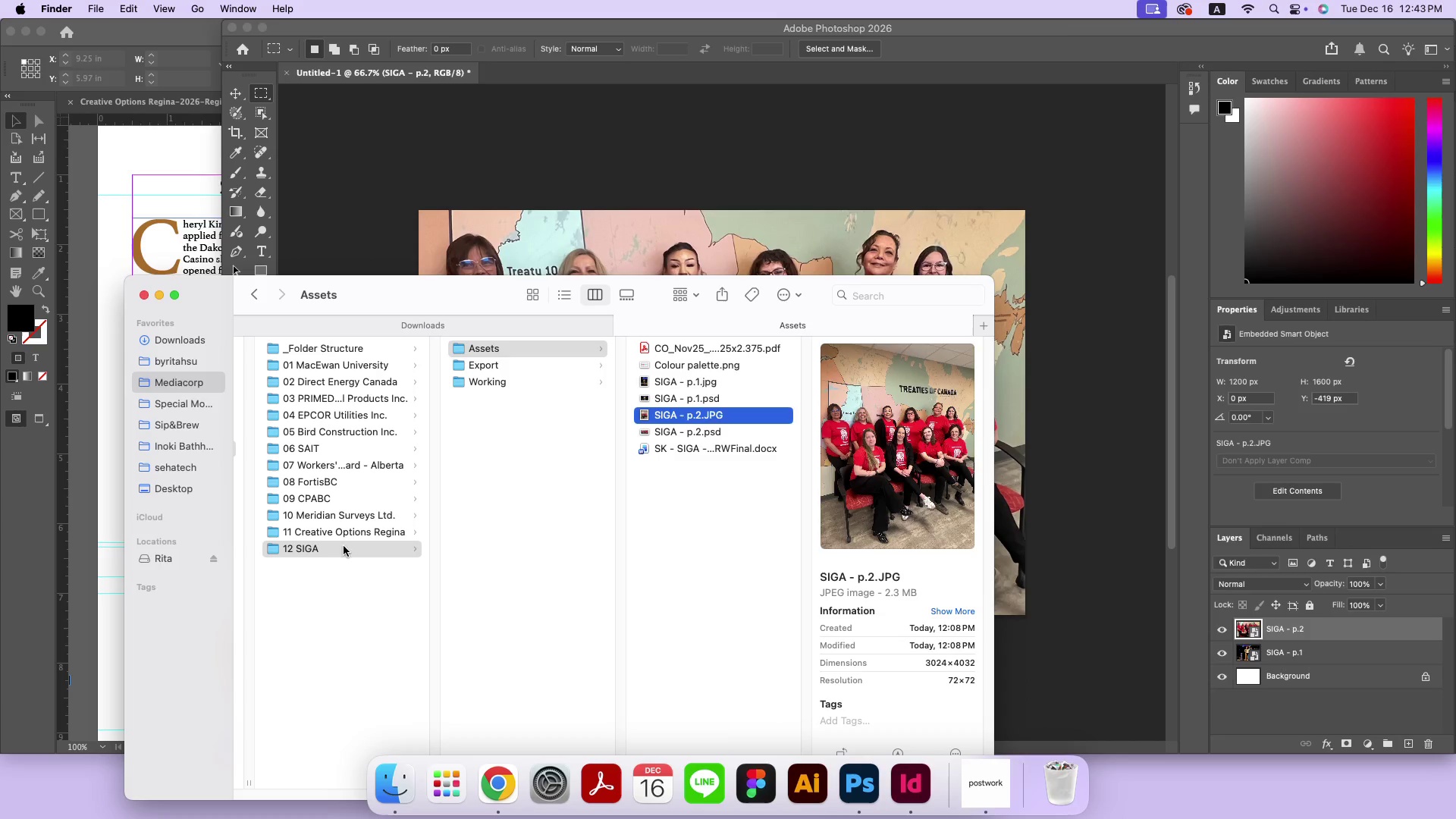 
left_click([344, 535])
 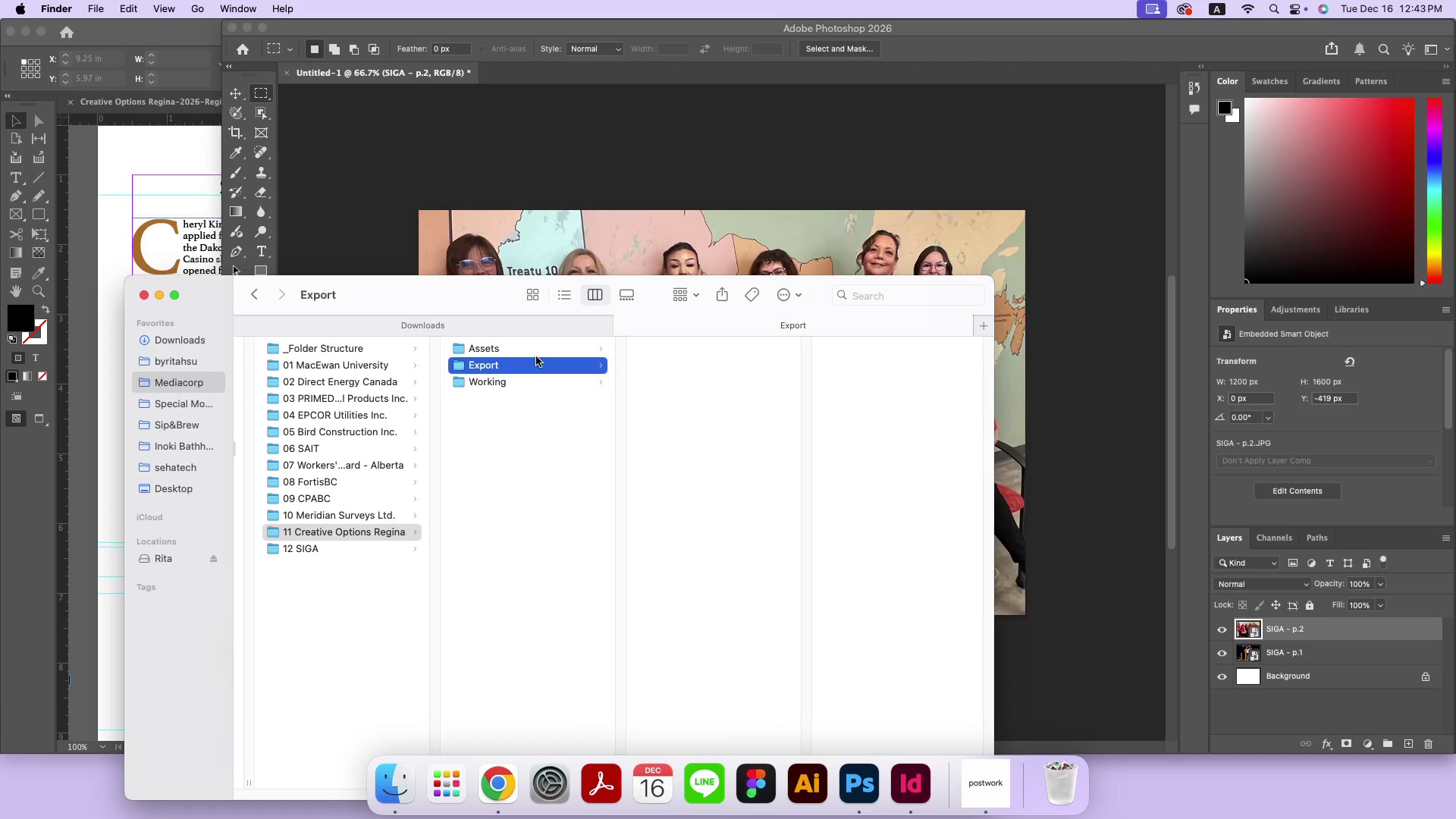 
double_click([551, 350])
 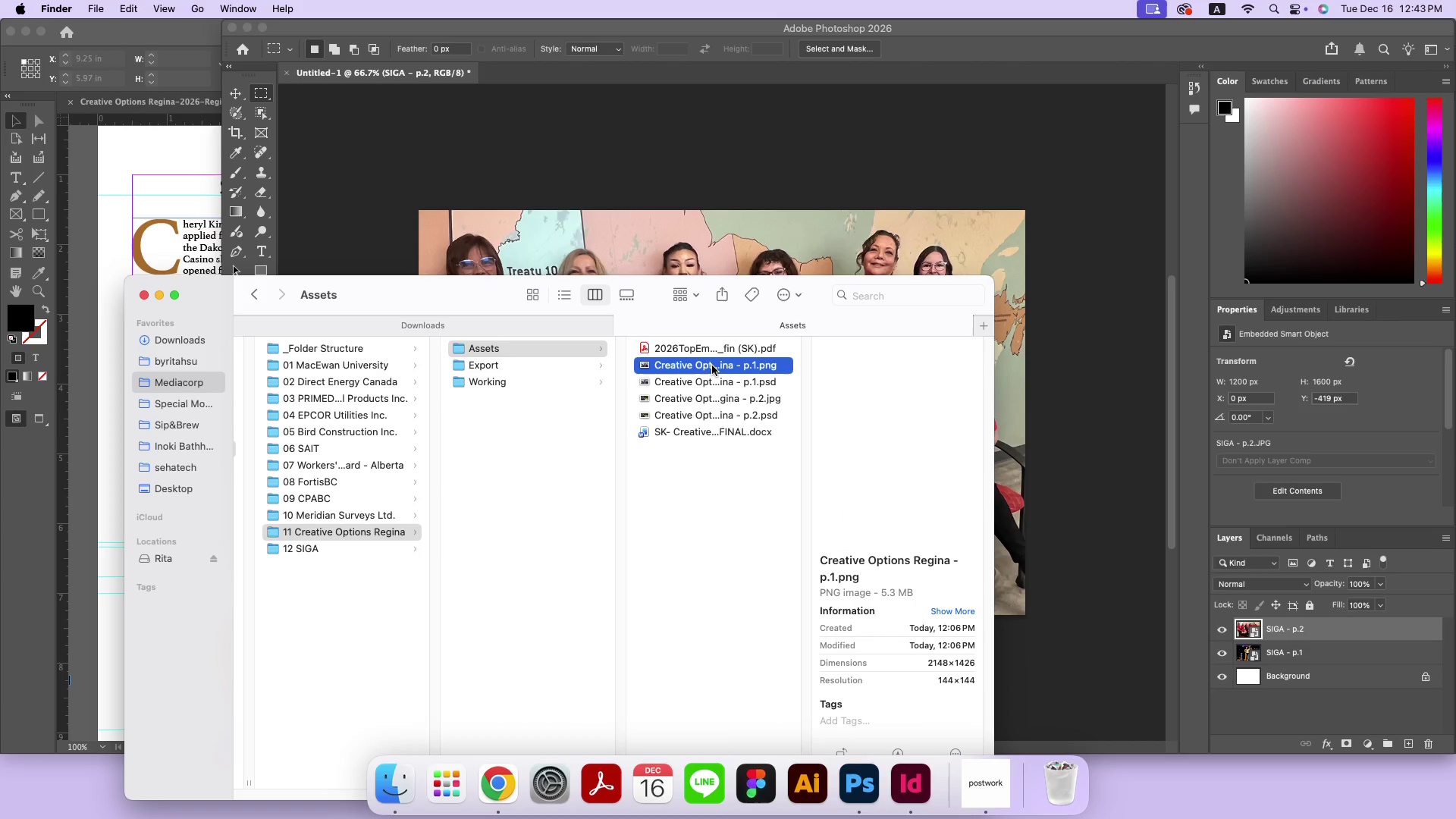 
left_click_drag(start_coordinate=[712, 366], to_coordinate=[752, 249])
 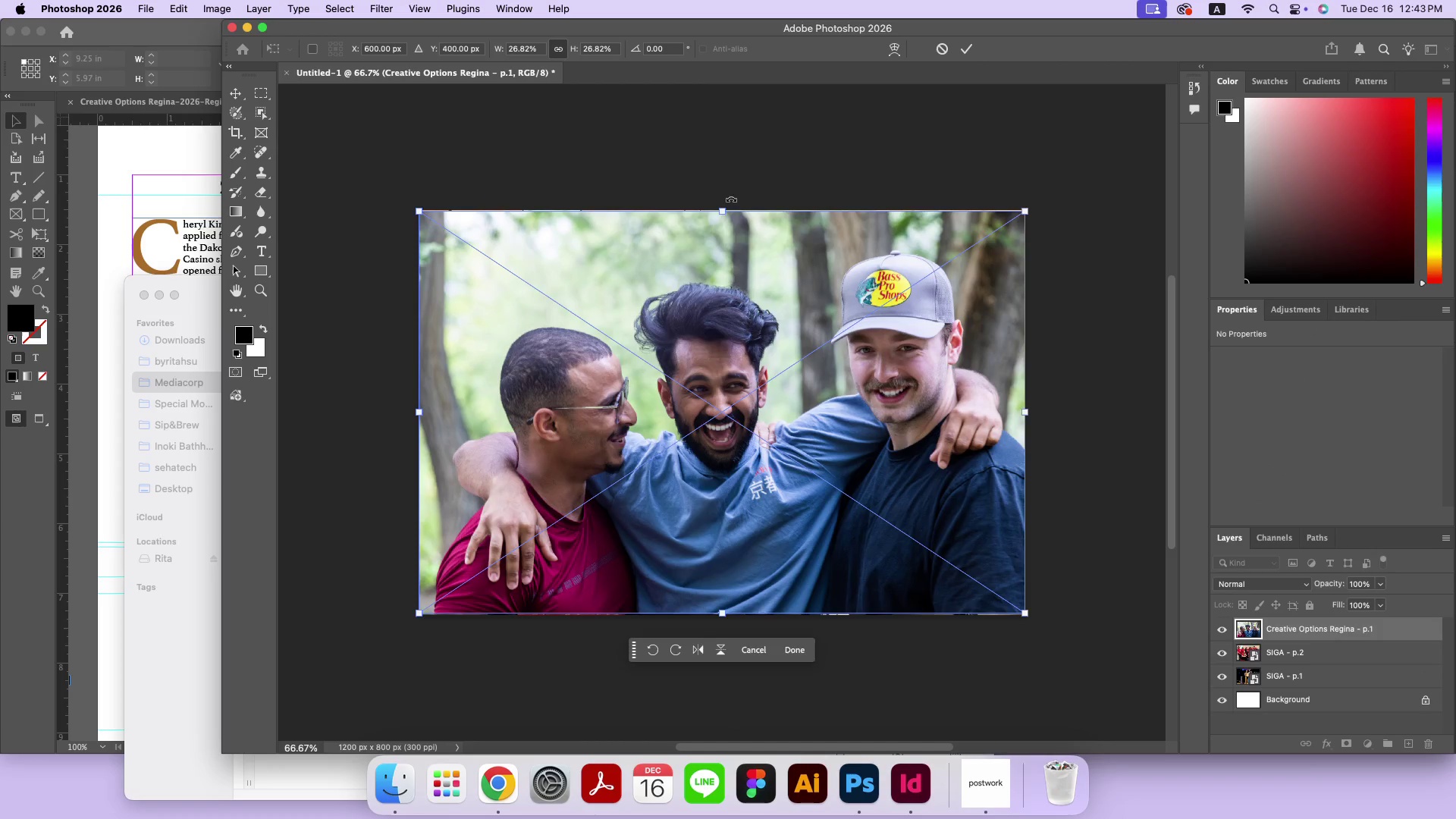 
left_click_drag(start_coordinate=[723, 209], to_coordinate=[724, 204])
 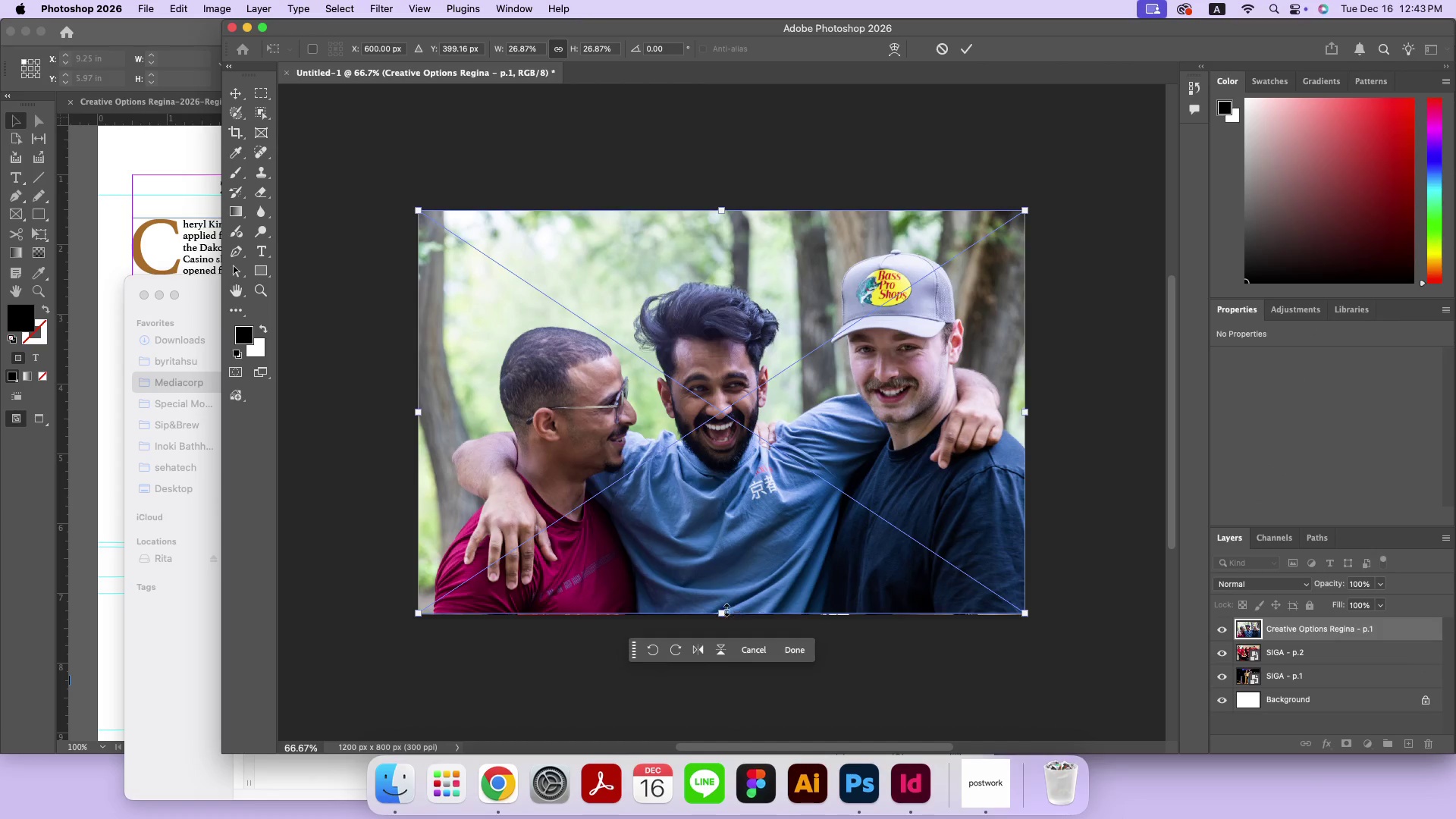 
left_click_drag(start_coordinate=[724, 613], to_coordinate=[723, 620])
 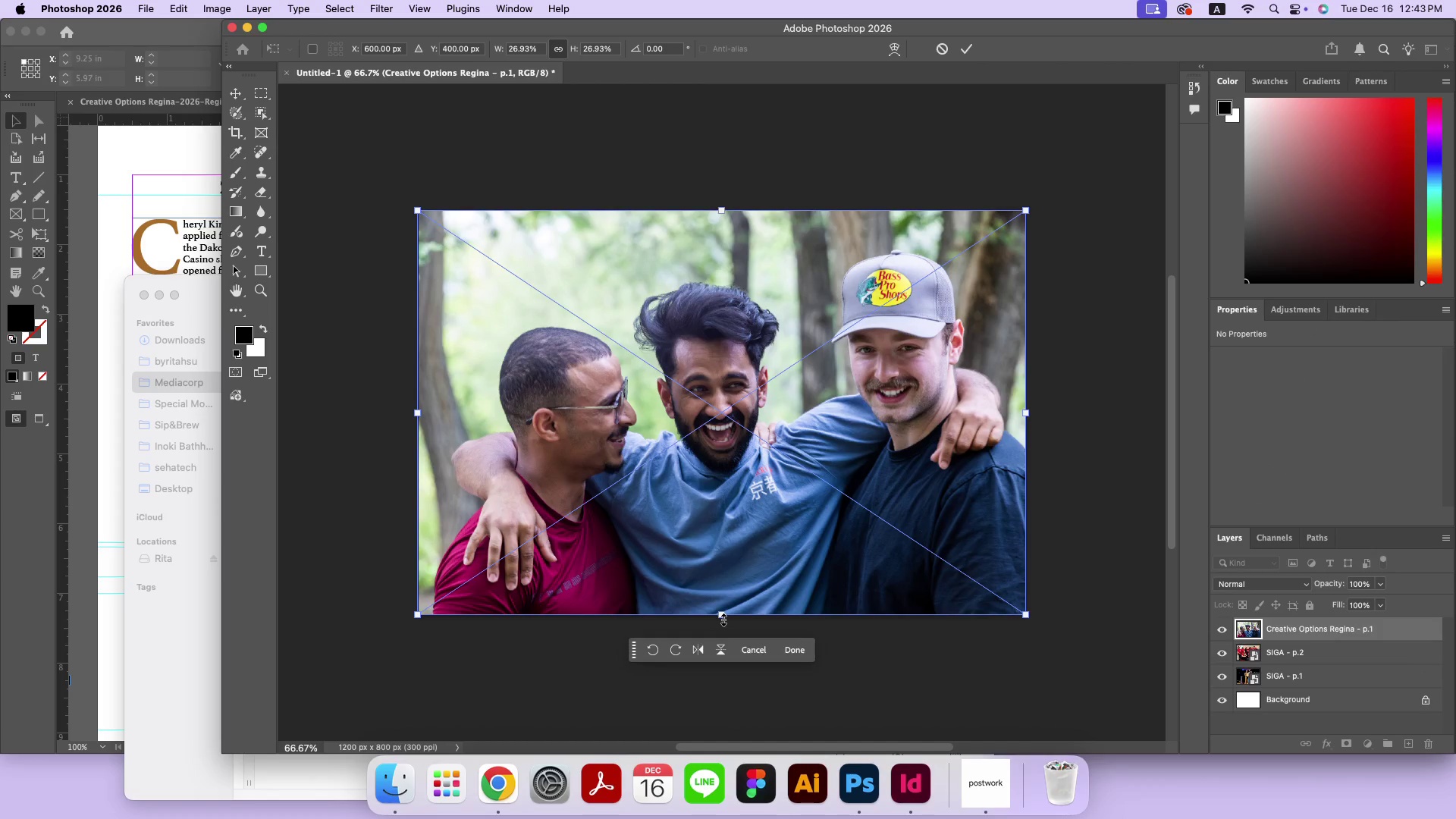 
key(Enter)
 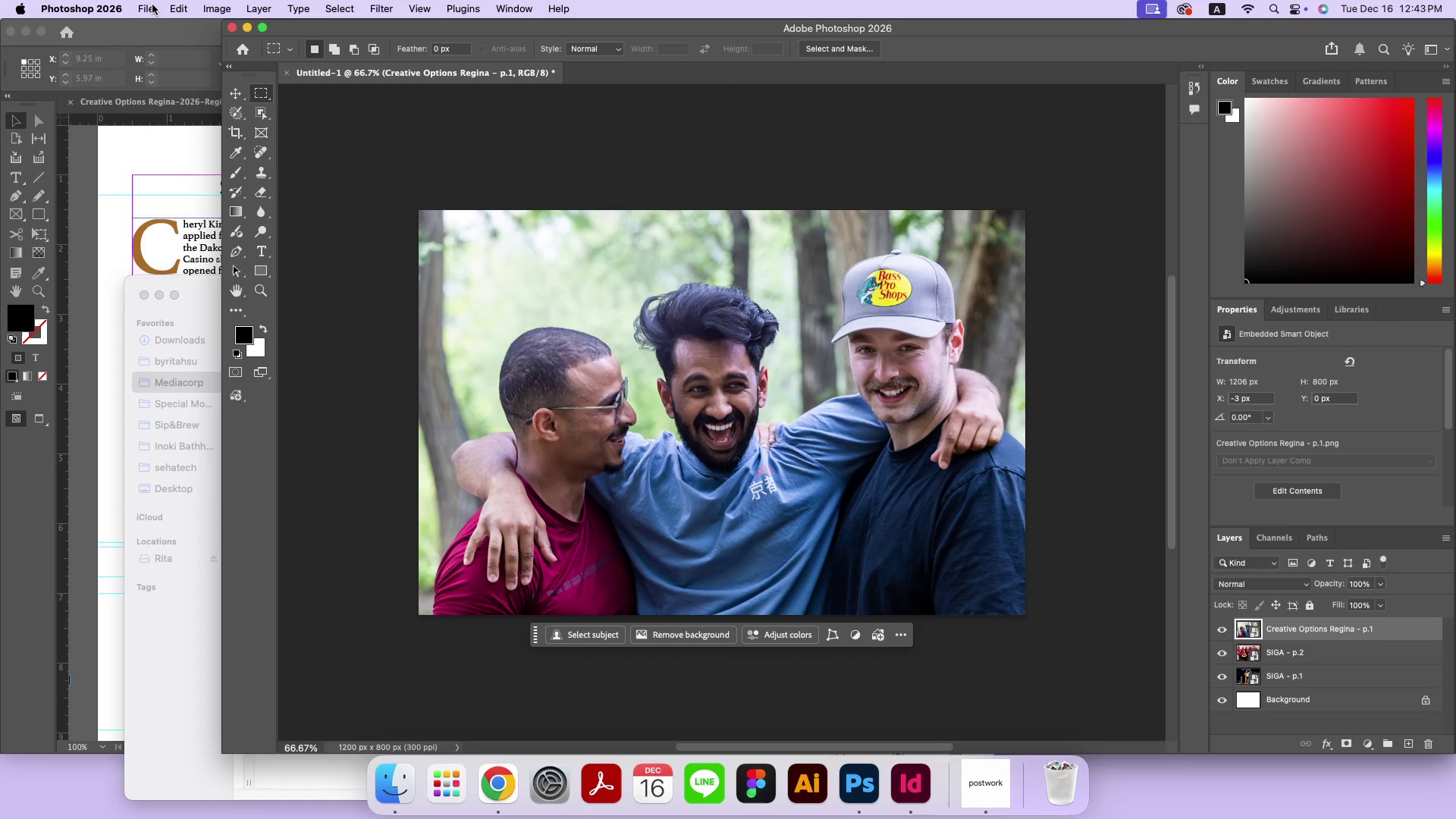 
left_click([150, 5])
 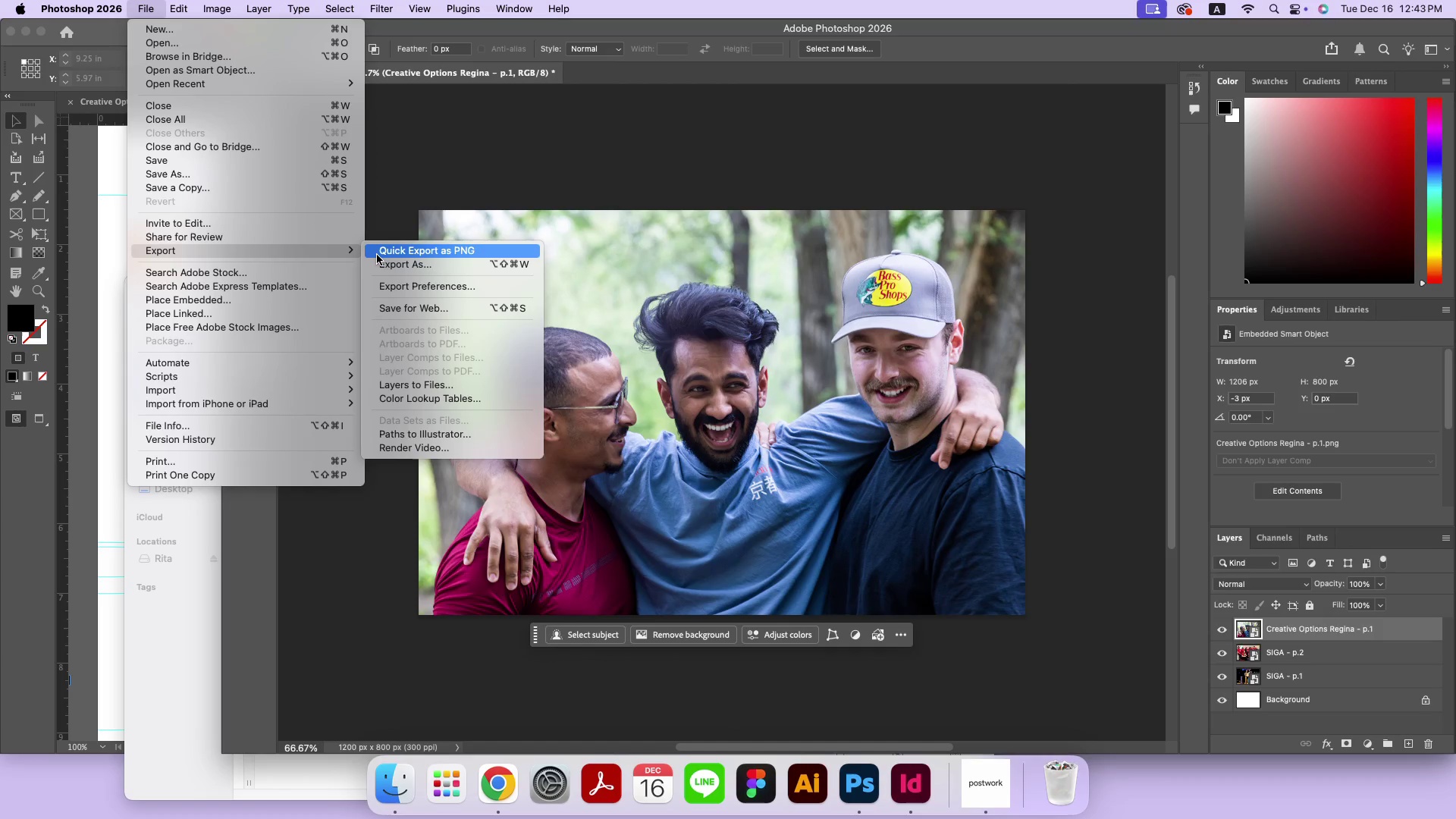 
left_click([378, 263])
 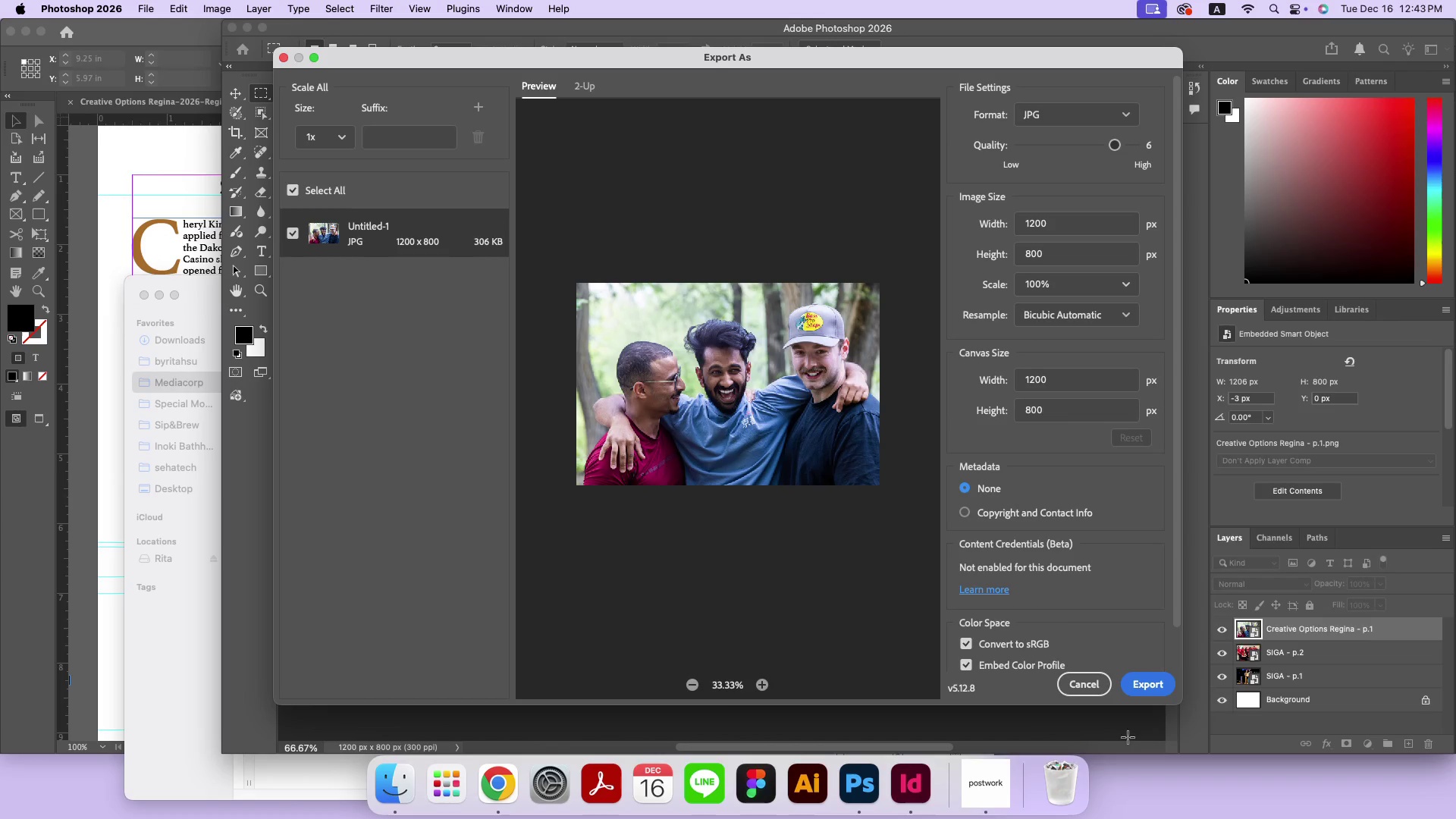 
left_click([1138, 686])
 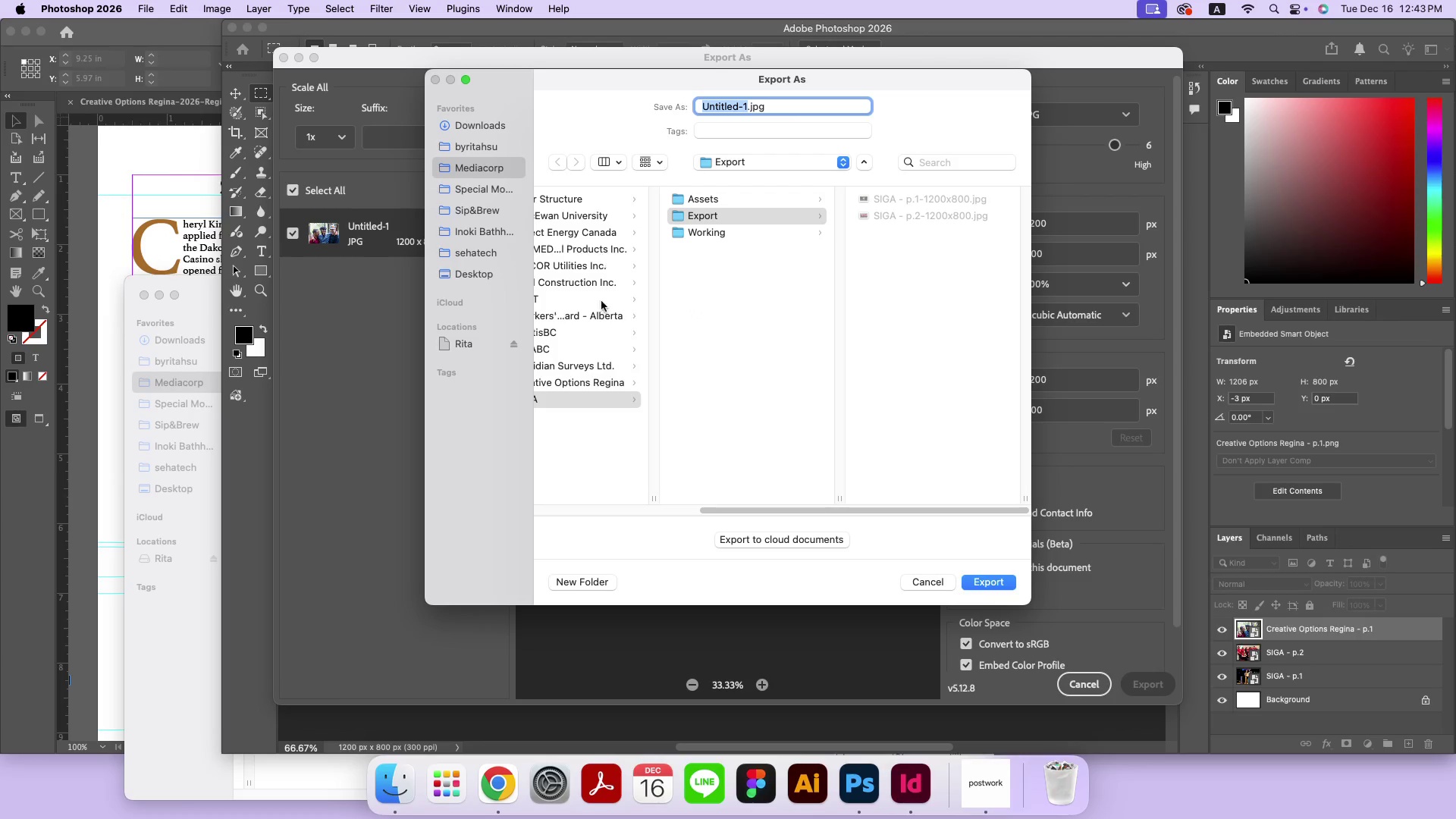 
left_click([597, 384])
 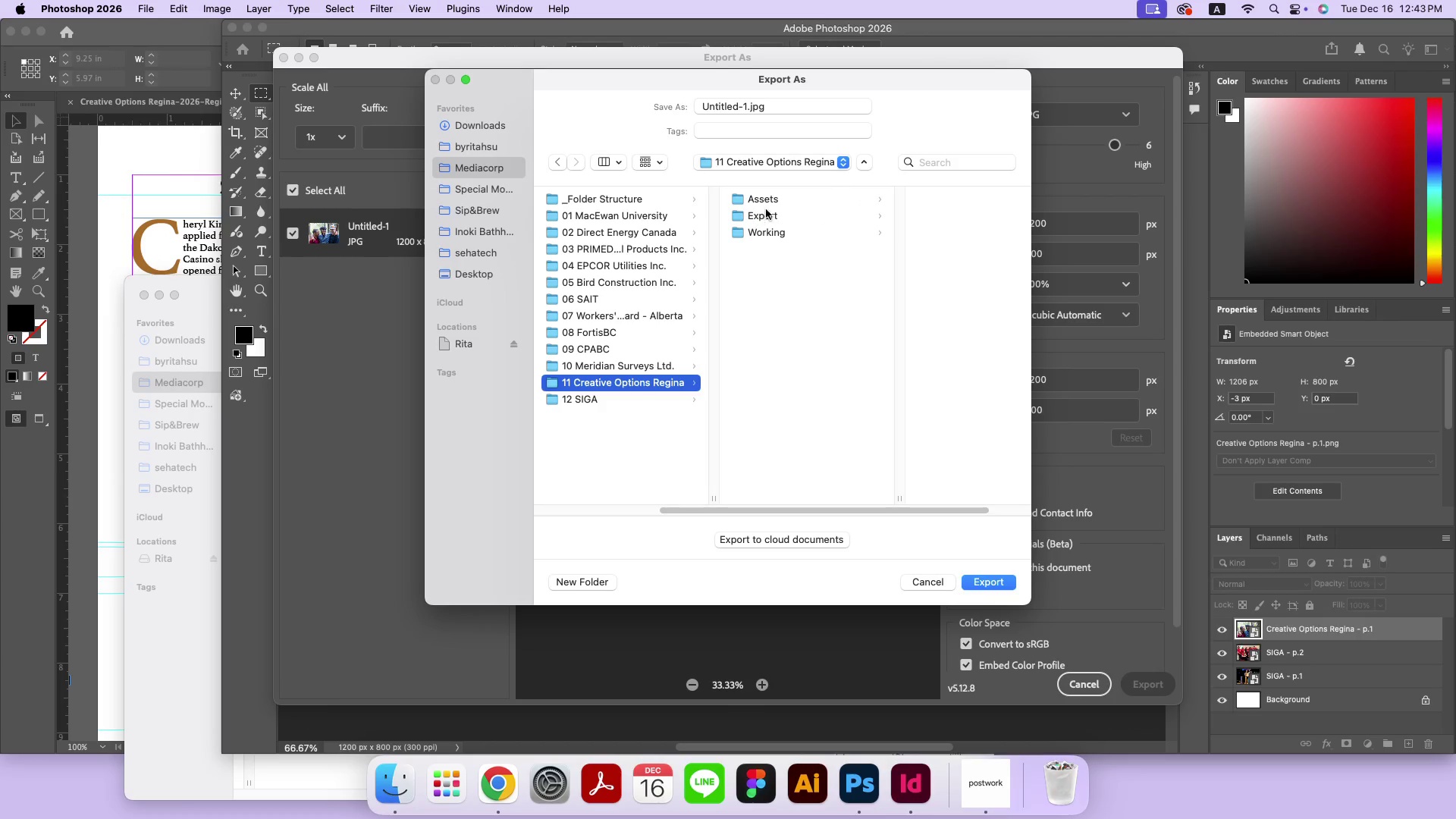 
left_click([770, 202])
 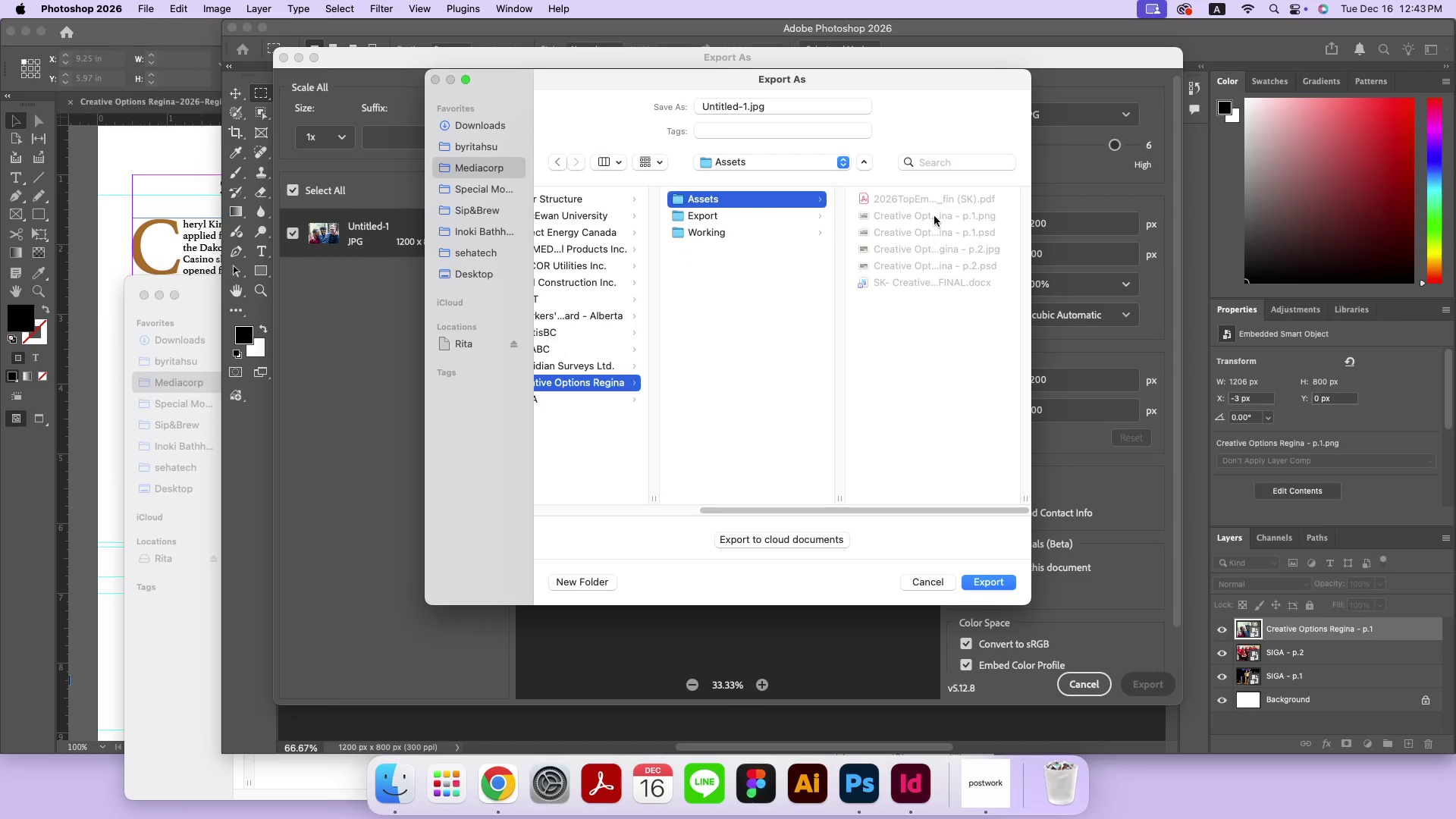 
left_click([934, 216])
 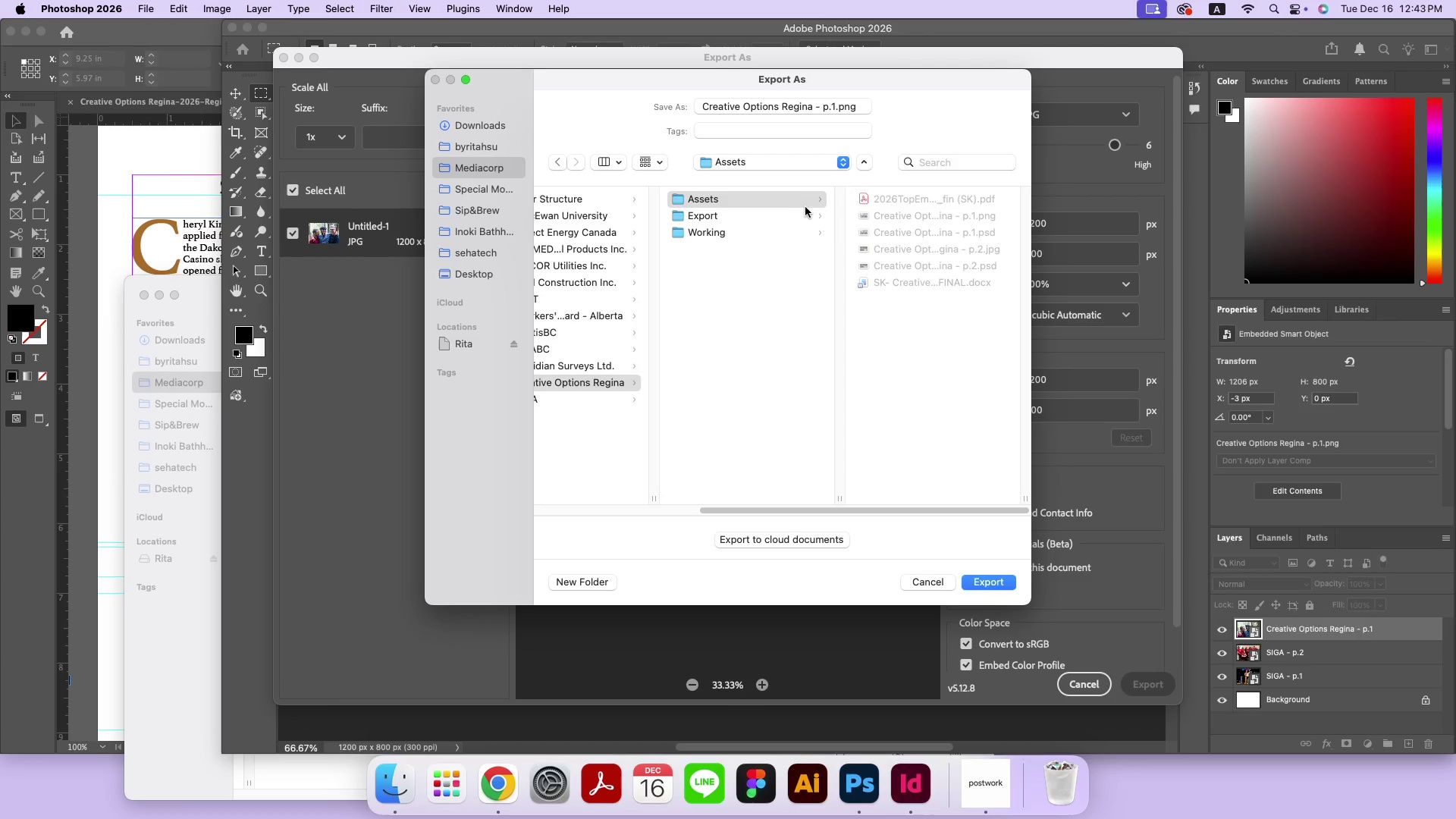 
left_click([796, 211])
 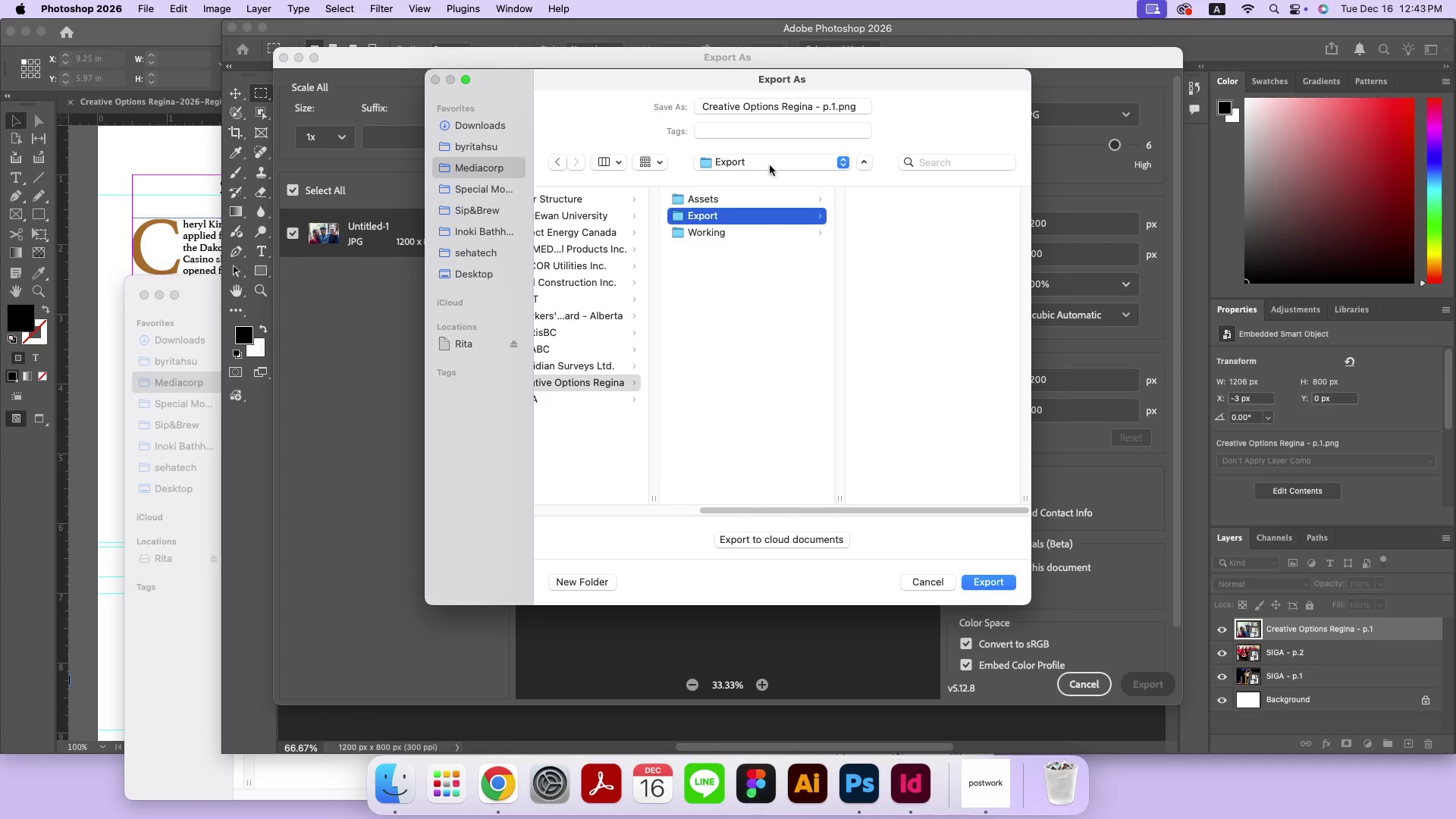 
left_click([759, 202])
 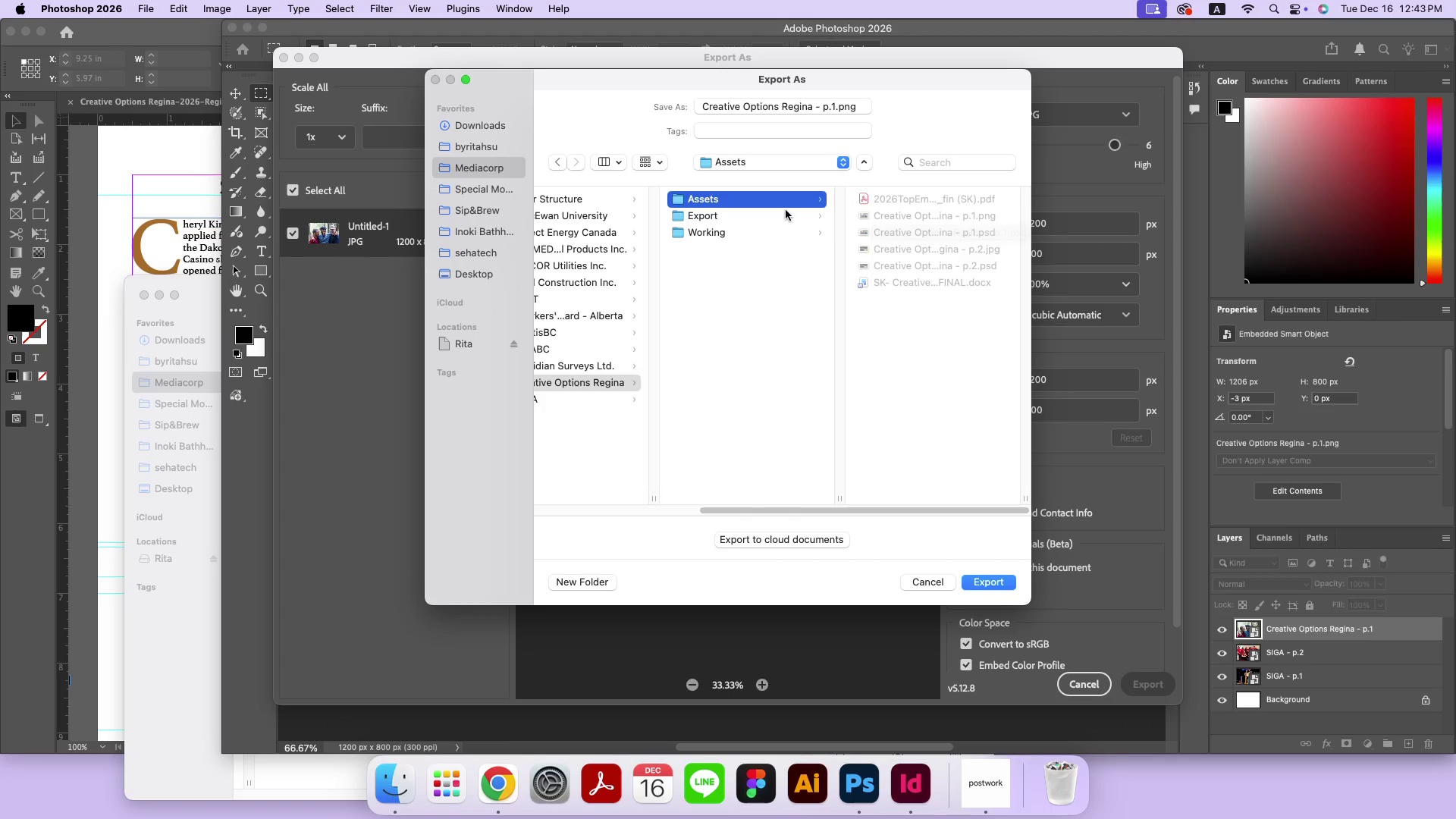 
left_click([781, 212])
 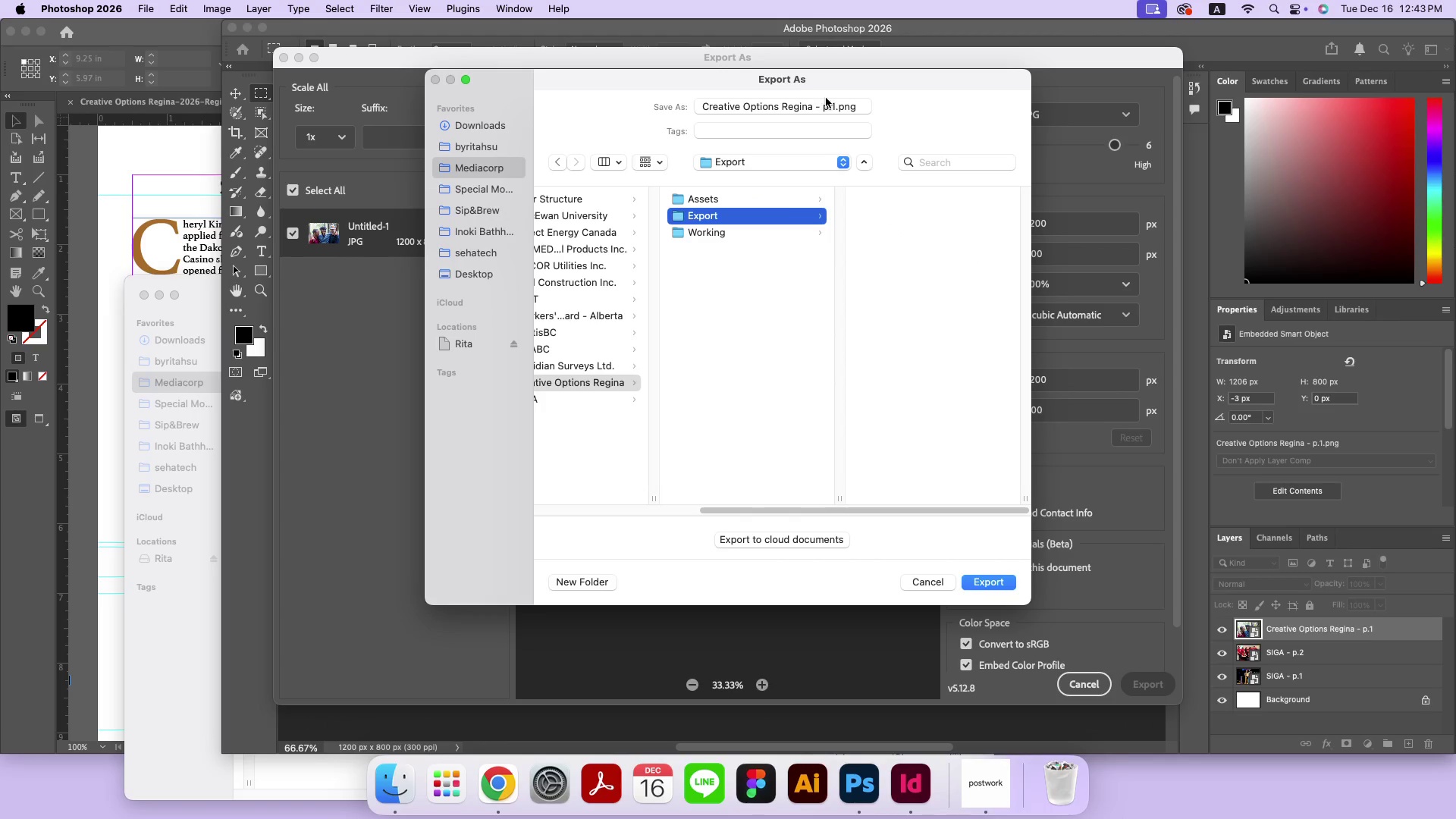 
left_click([837, 102])
 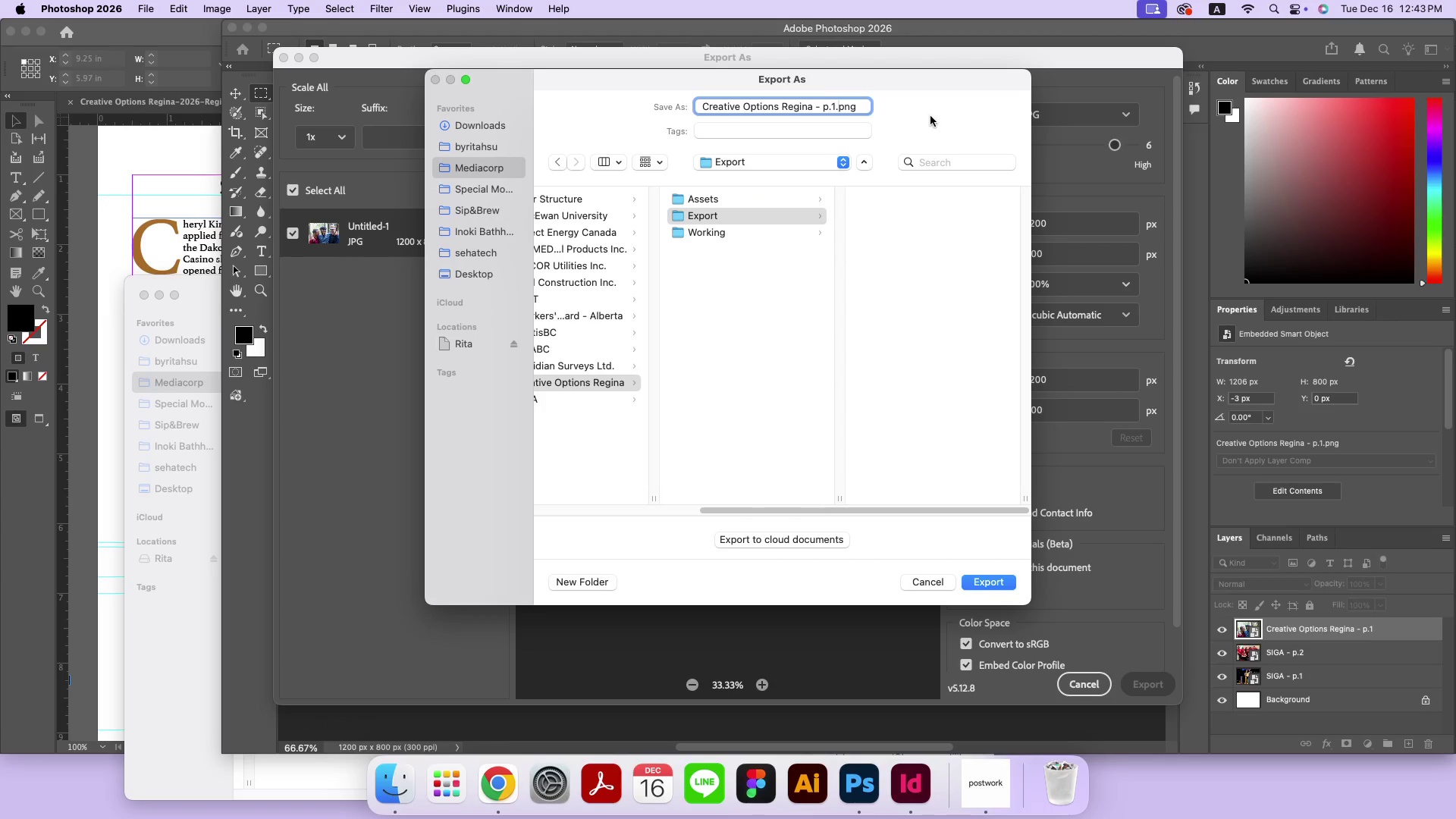 
key(ArrowLeft)
 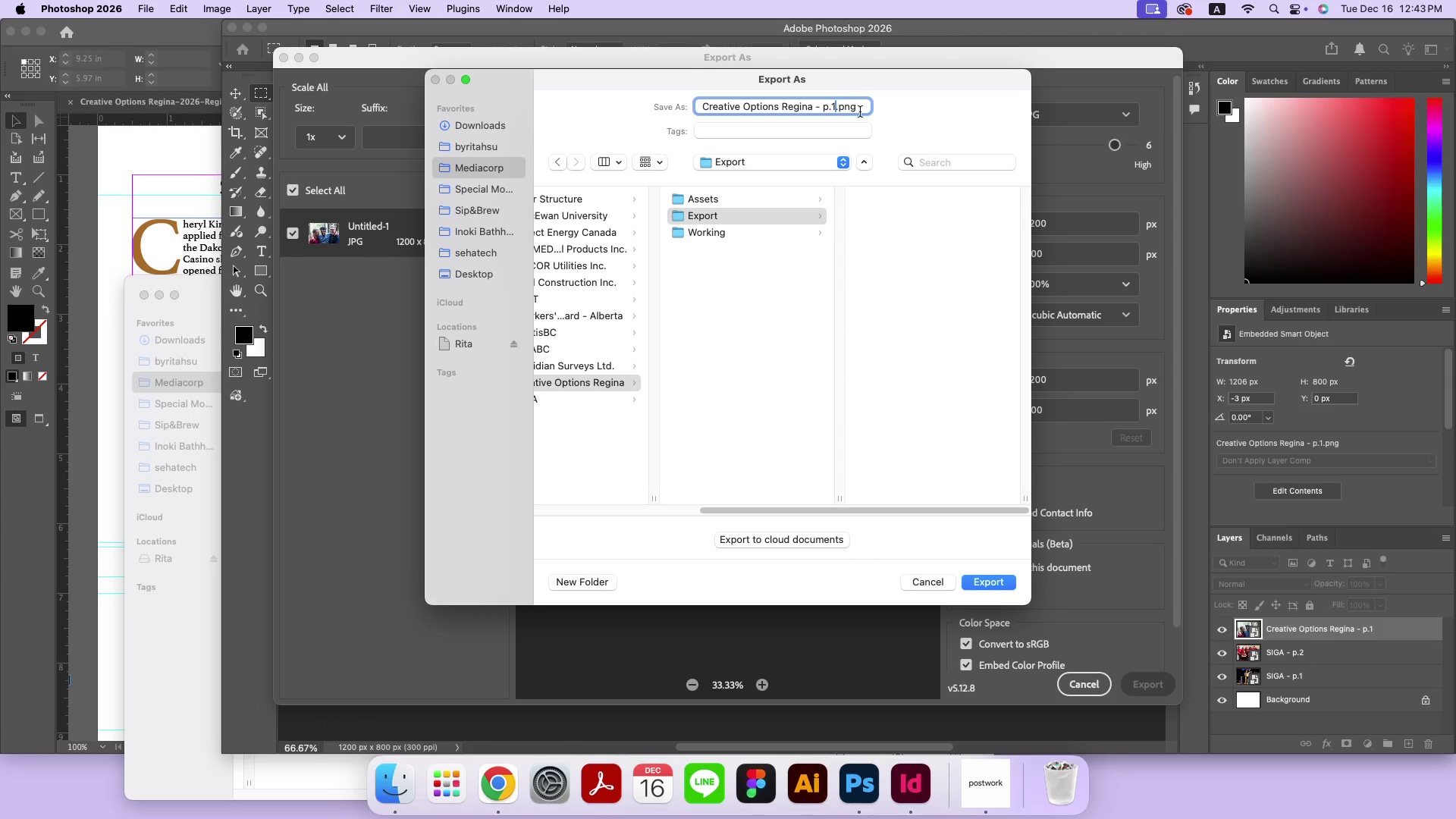 
left_click_drag(start_coordinate=[835, 108], to_coordinate=[892, 107])
 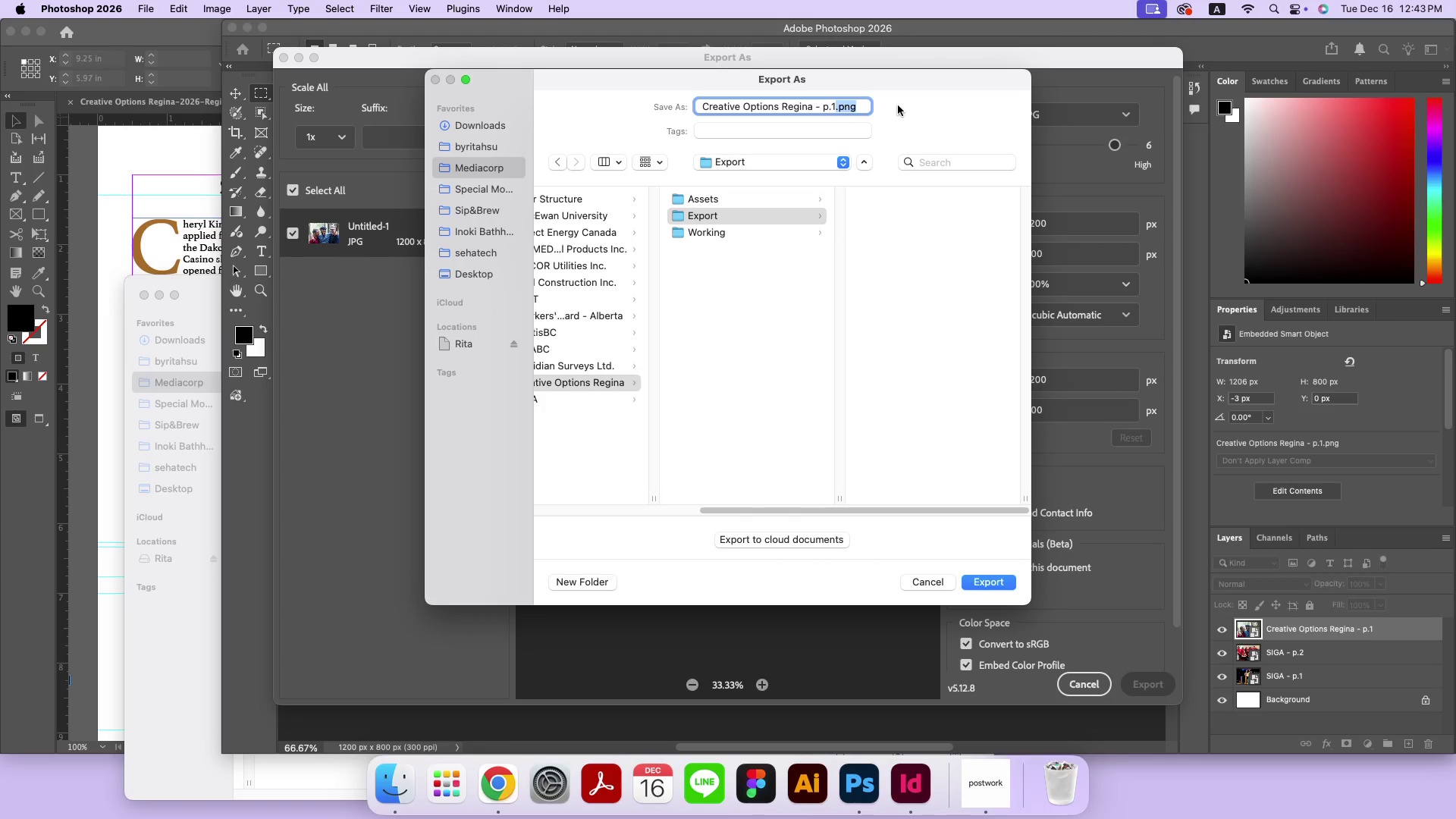 
type(-1200x800)
 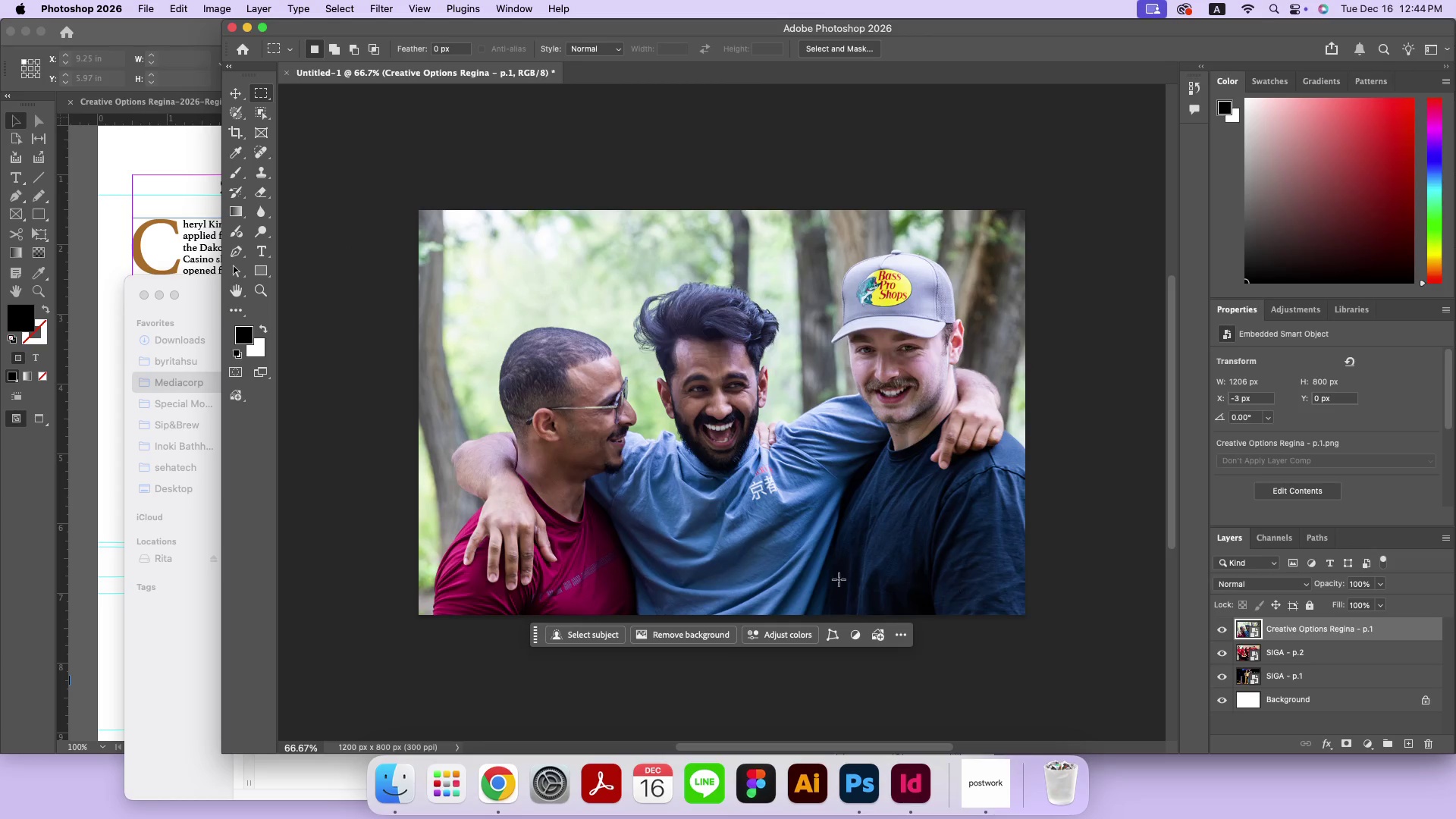 
left_click([159, 659])
 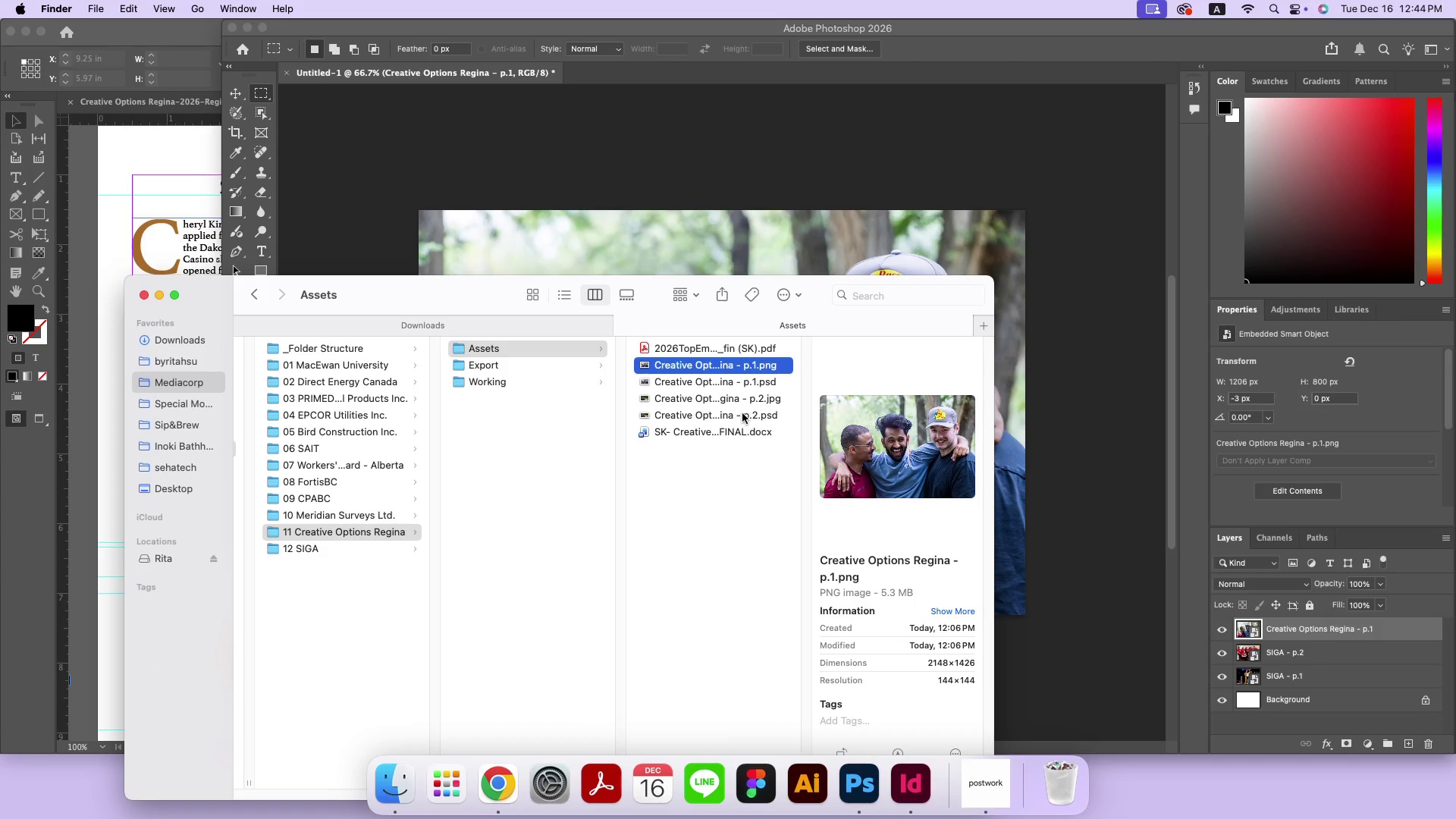 
left_click([579, 359])
 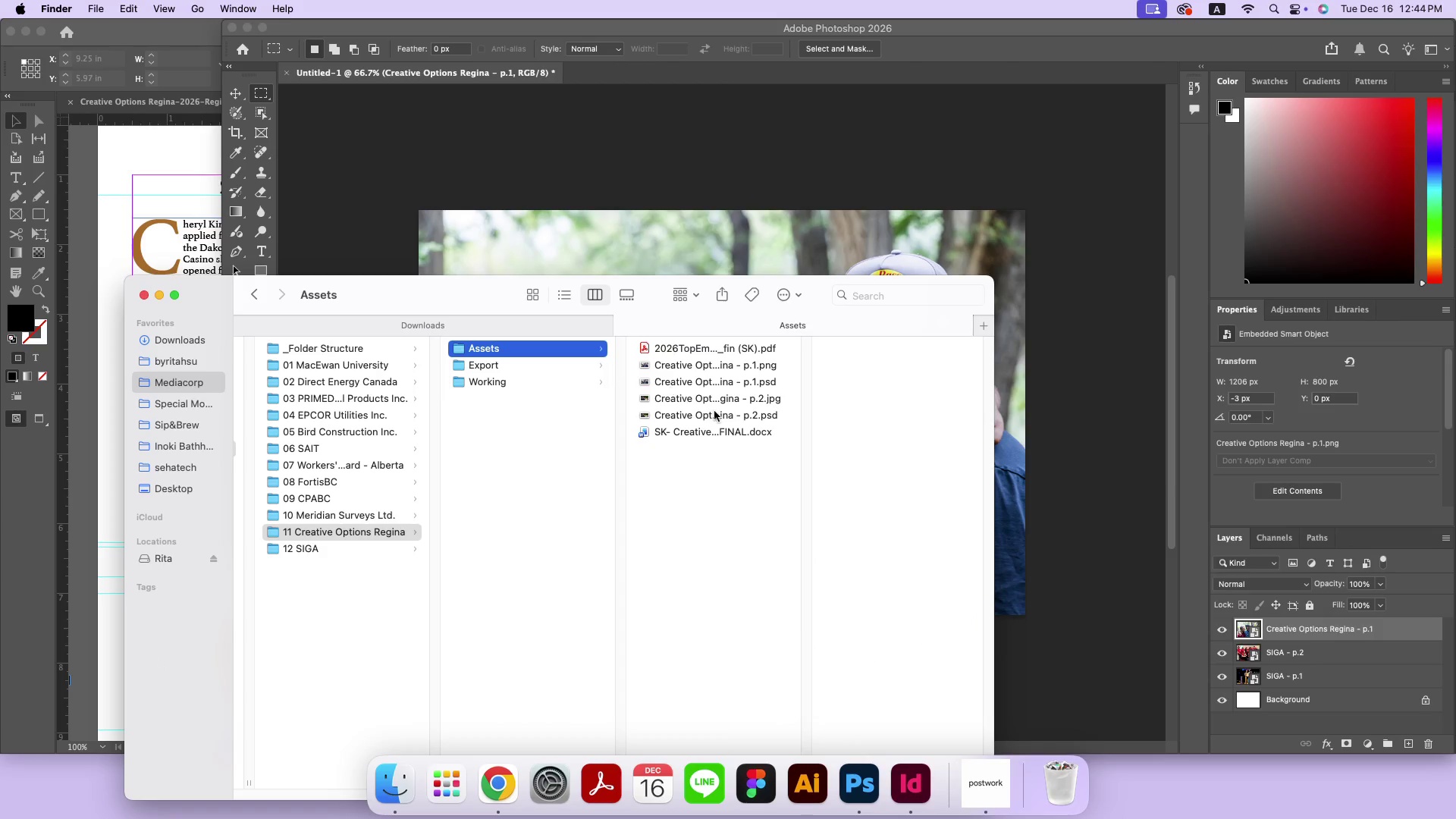 
left_click([727, 396])
 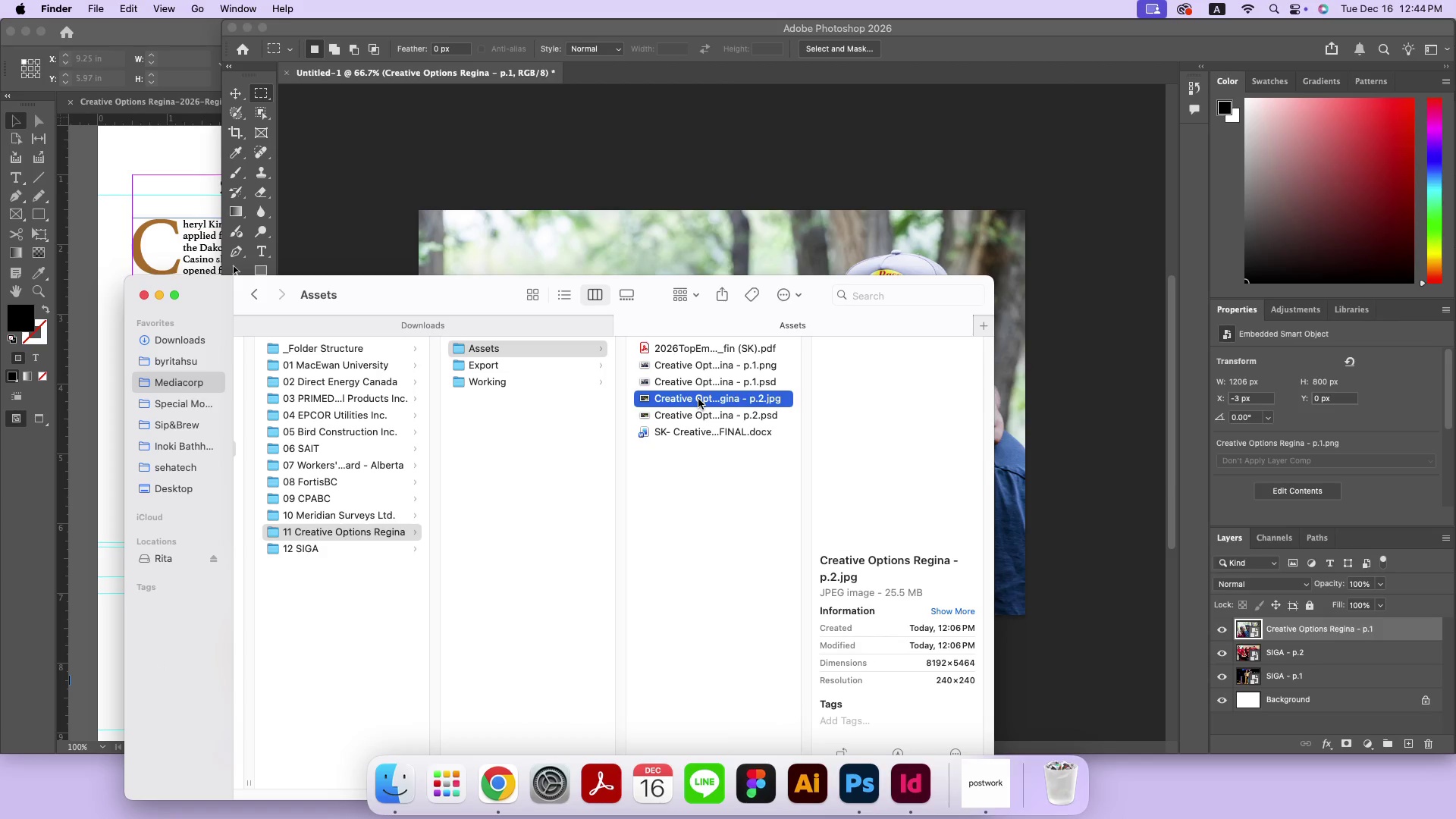 
left_click_drag(start_coordinate=[698, 399], to_coordinate=[815, 251])
 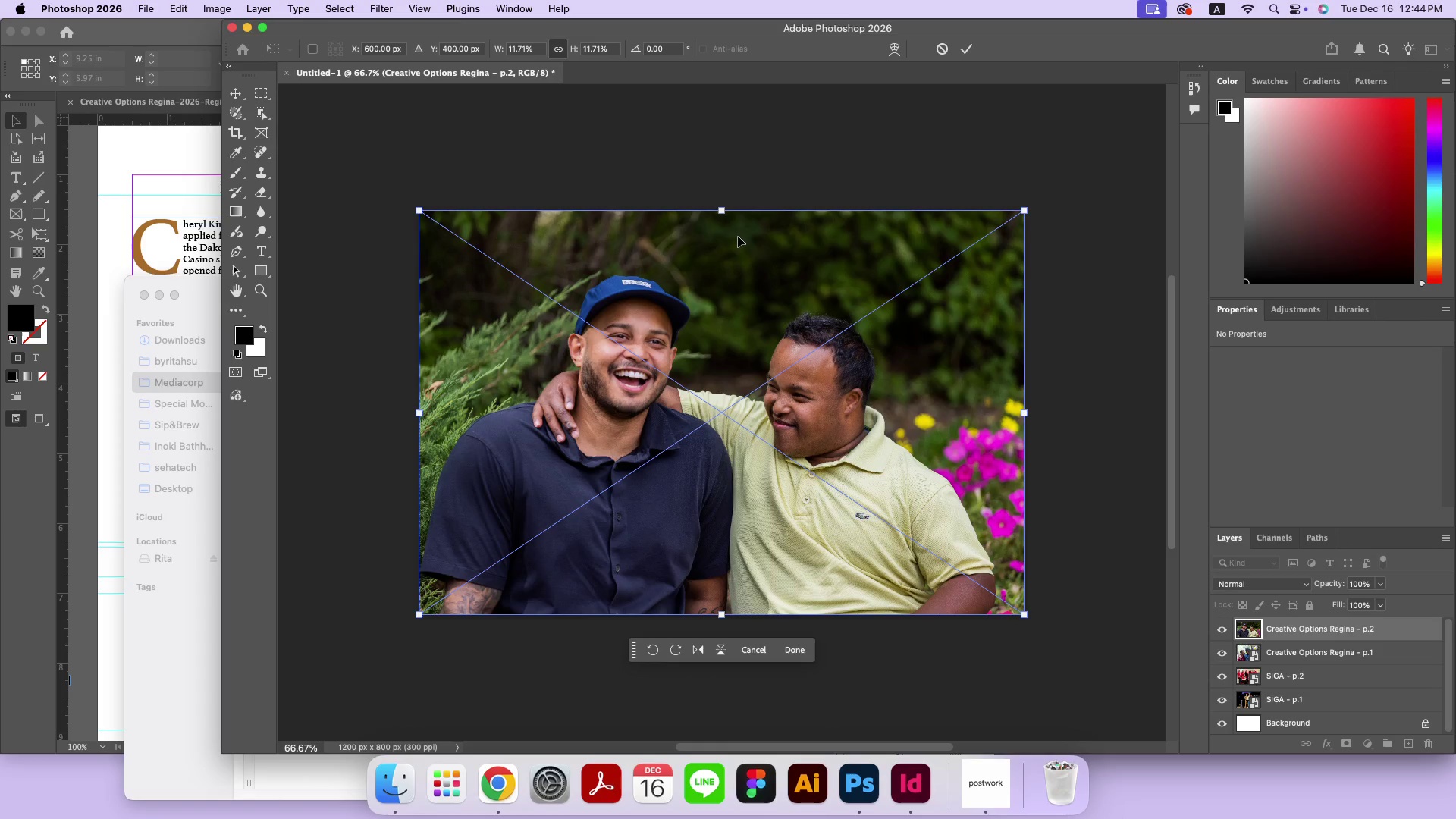 
left_click_drag(start_coordinate=[722, 211], to_coordinate=[723, 206])
 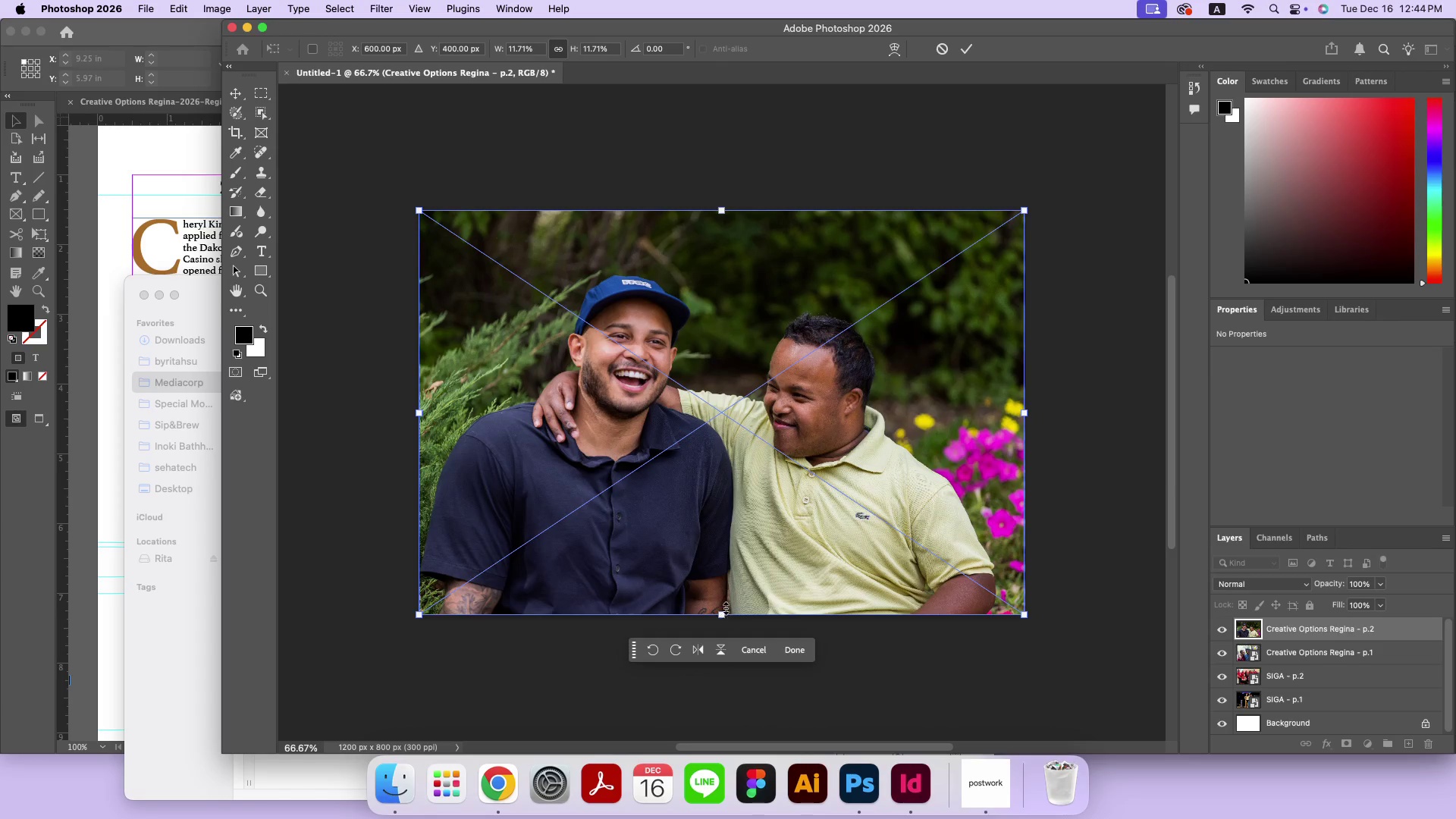 
left_click_drag(start_coordinate=[725, 613], to_coordinate=[724, 618])
 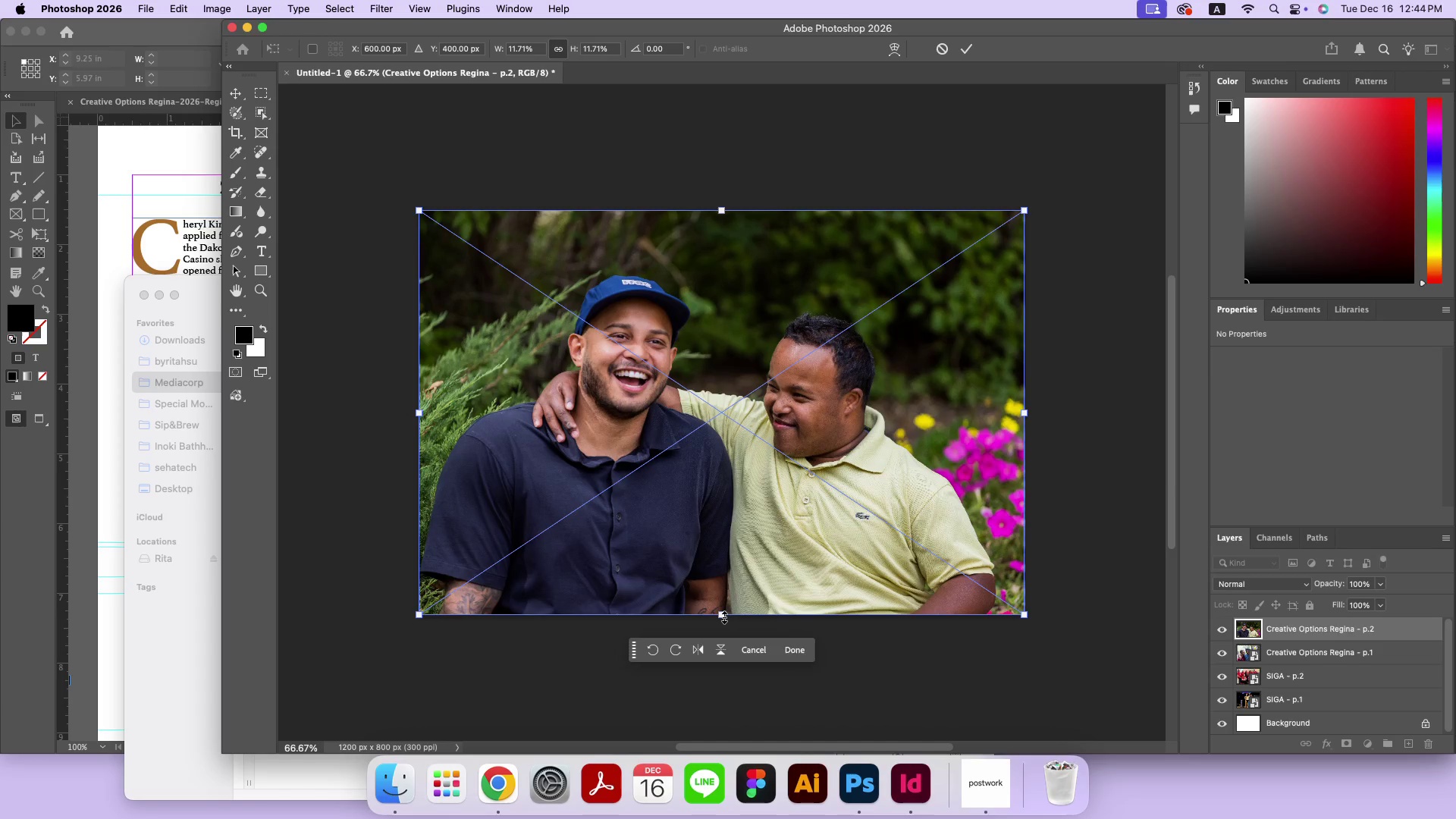 
key(Enter)
 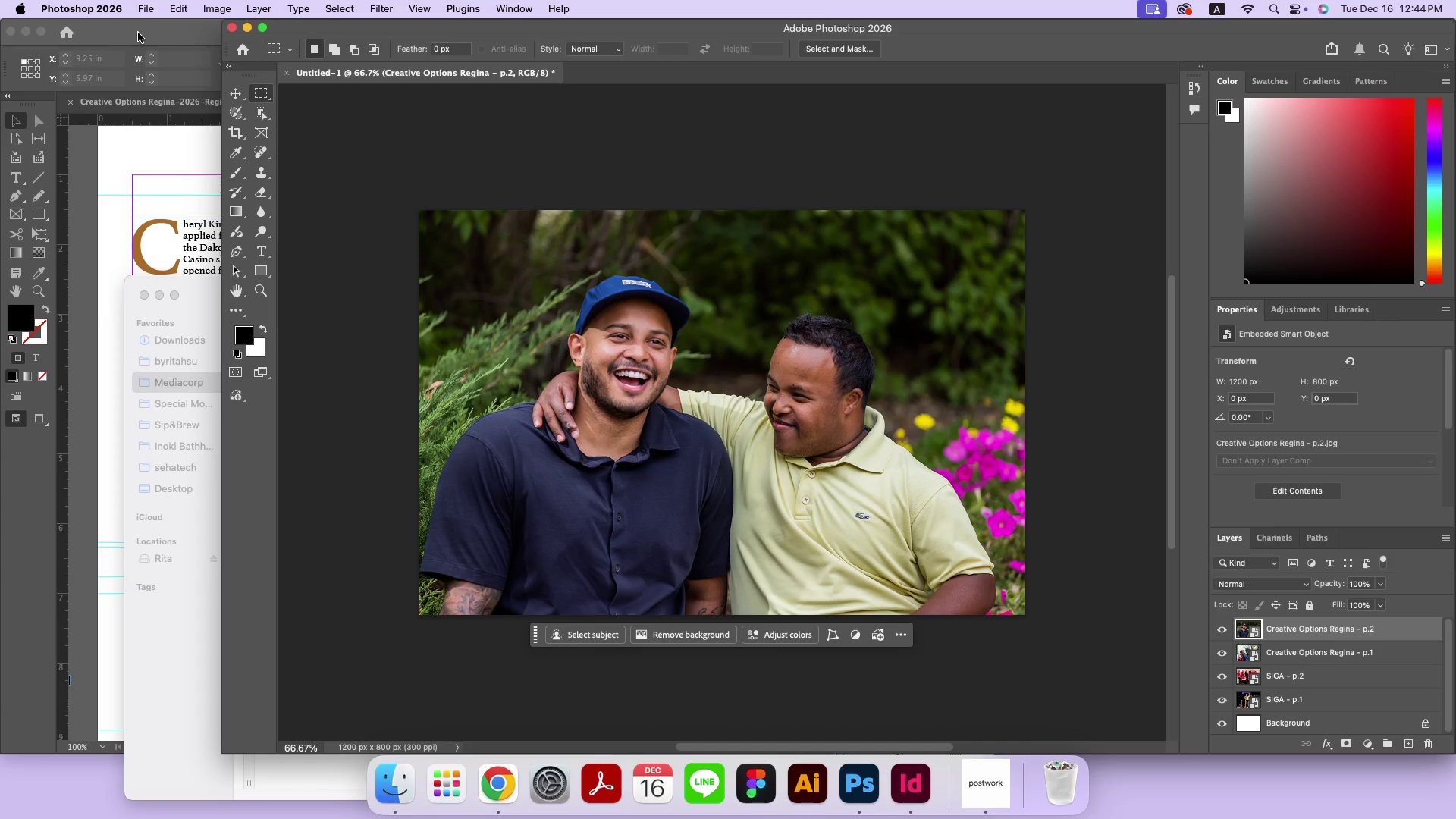 
left_click([150, 11])
 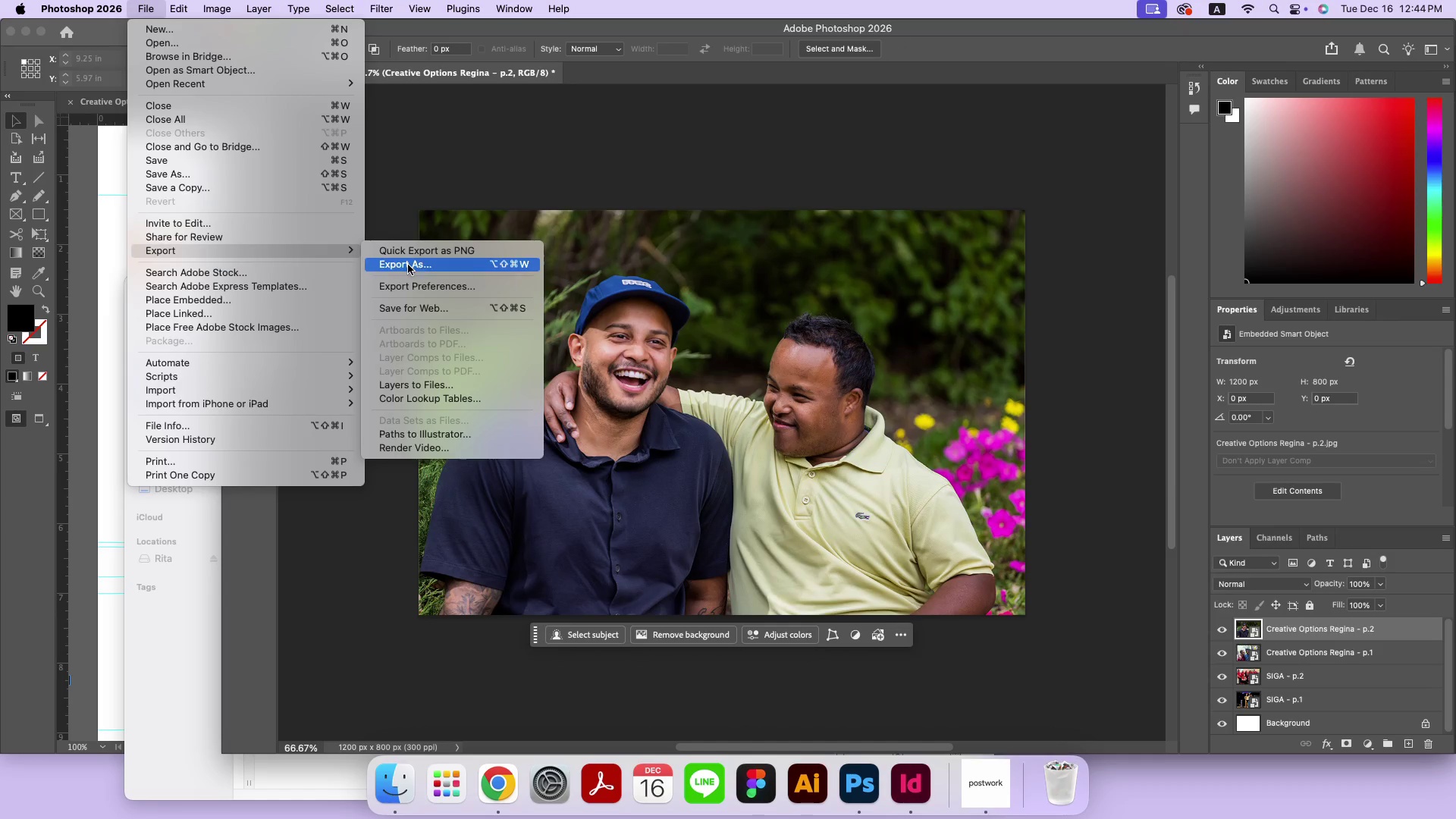 
left_click([412, 268])
 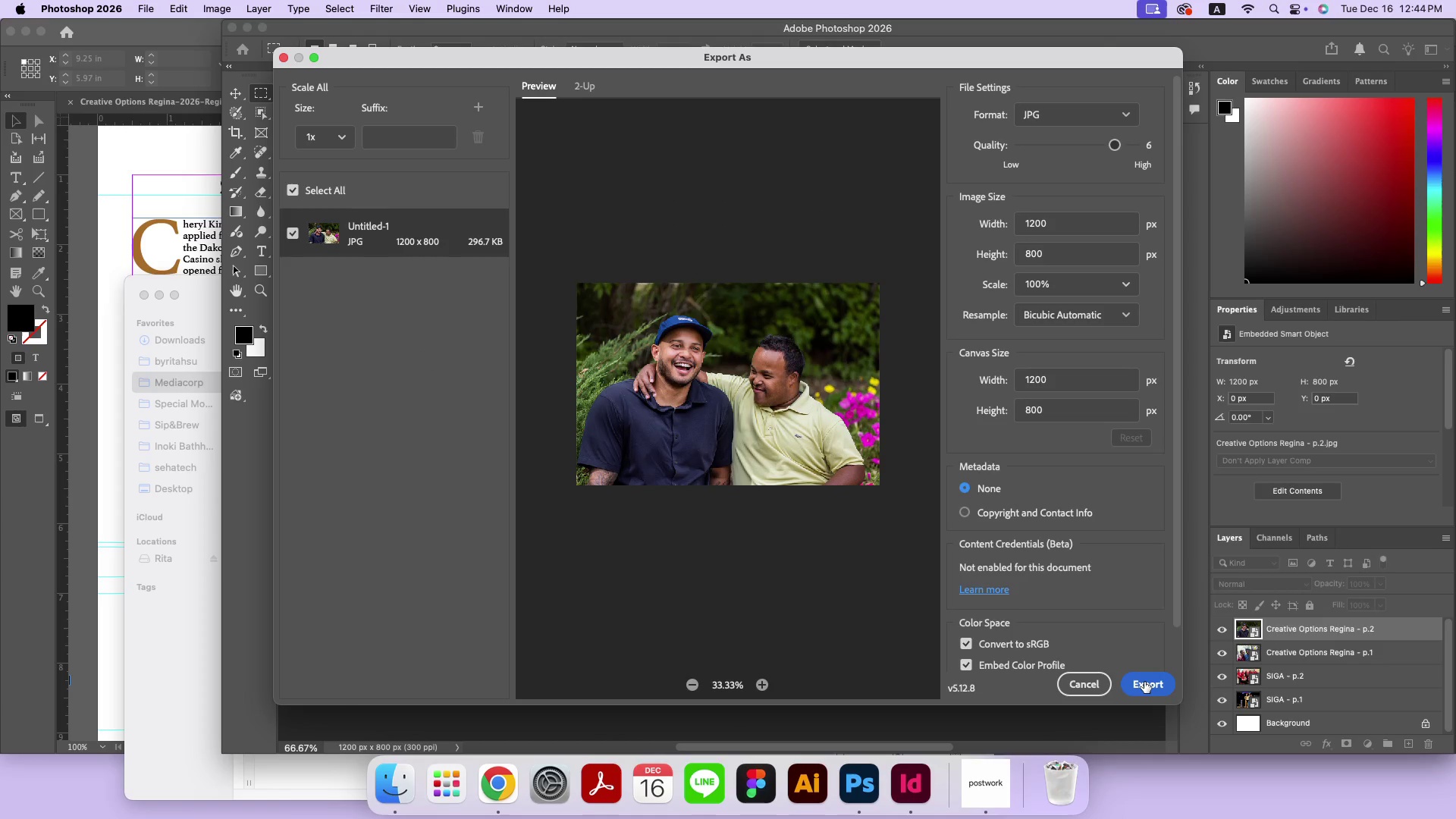 
left_click([1144, 682])
 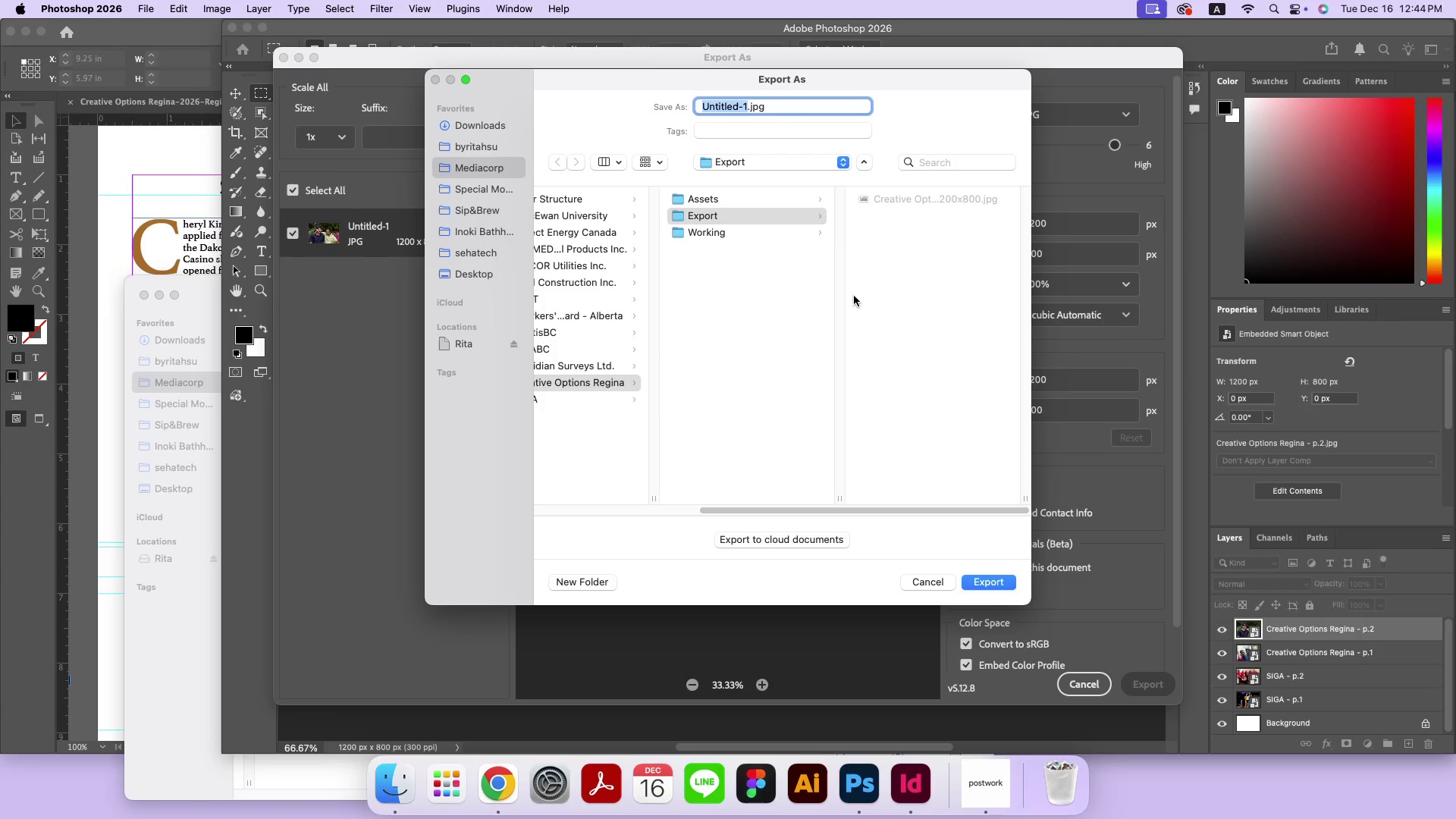 
left_click([917, 196])
 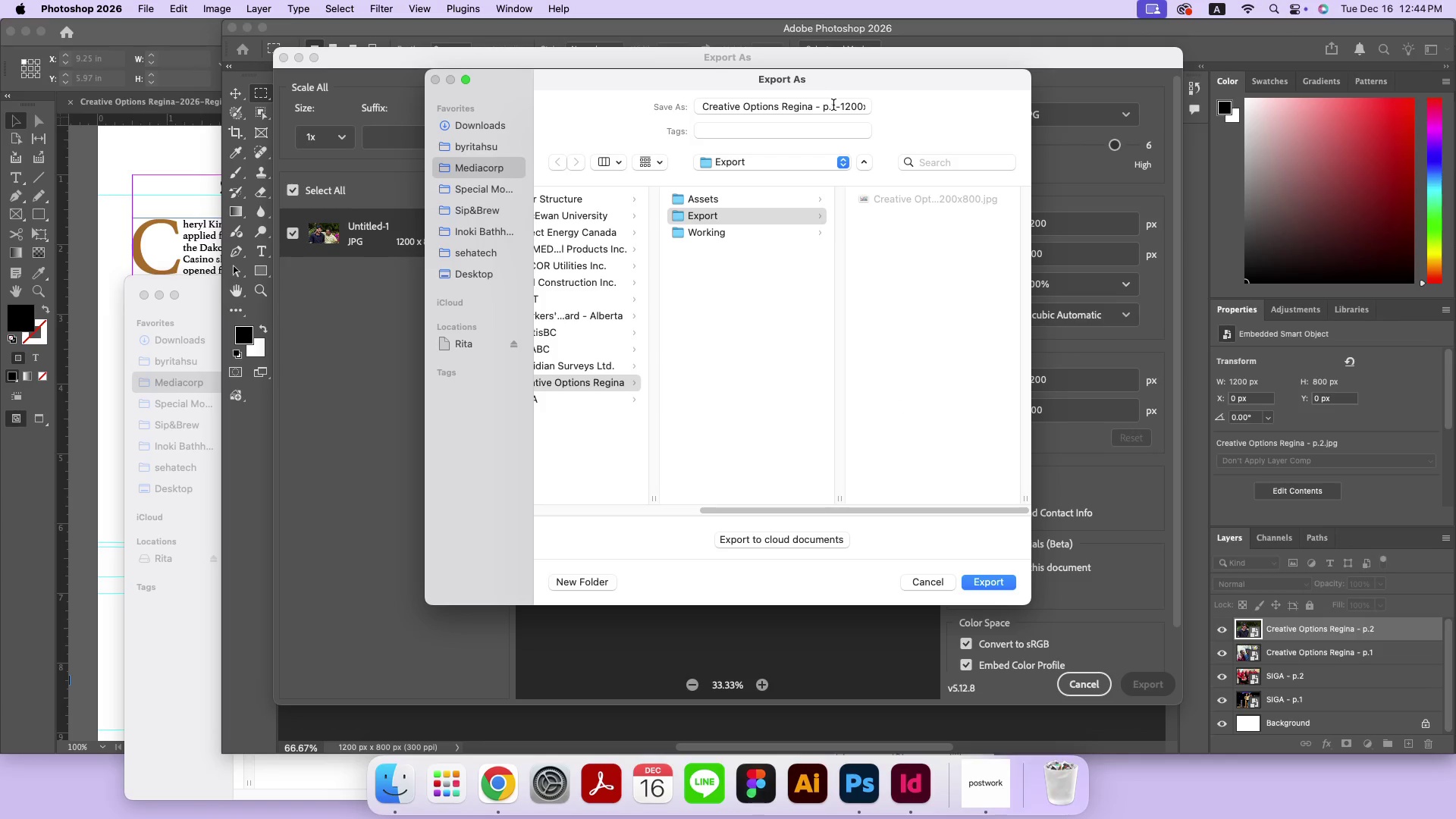 
left_click([834, 108])
 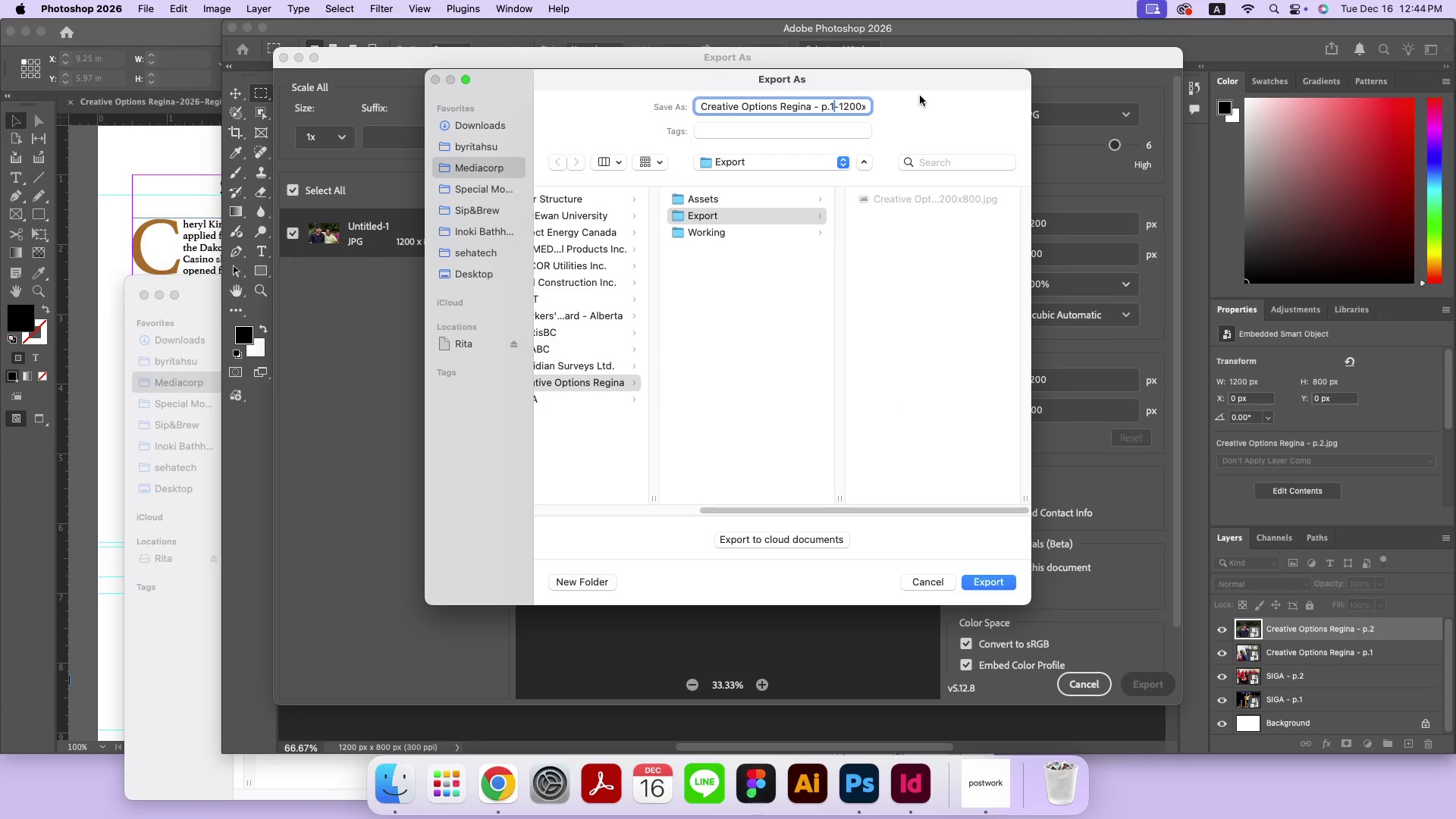 
key(Backspace)
 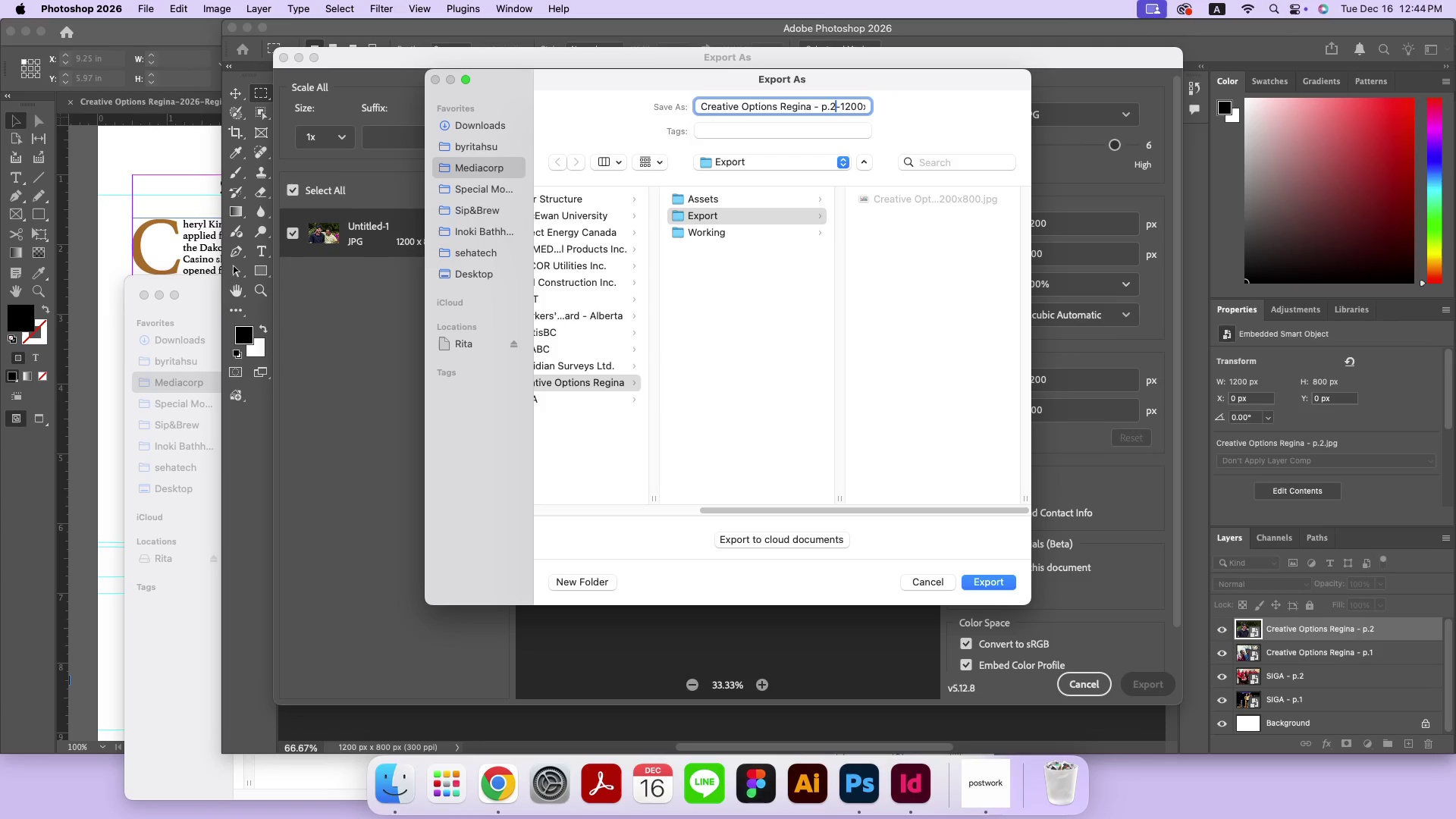 
key(2)
 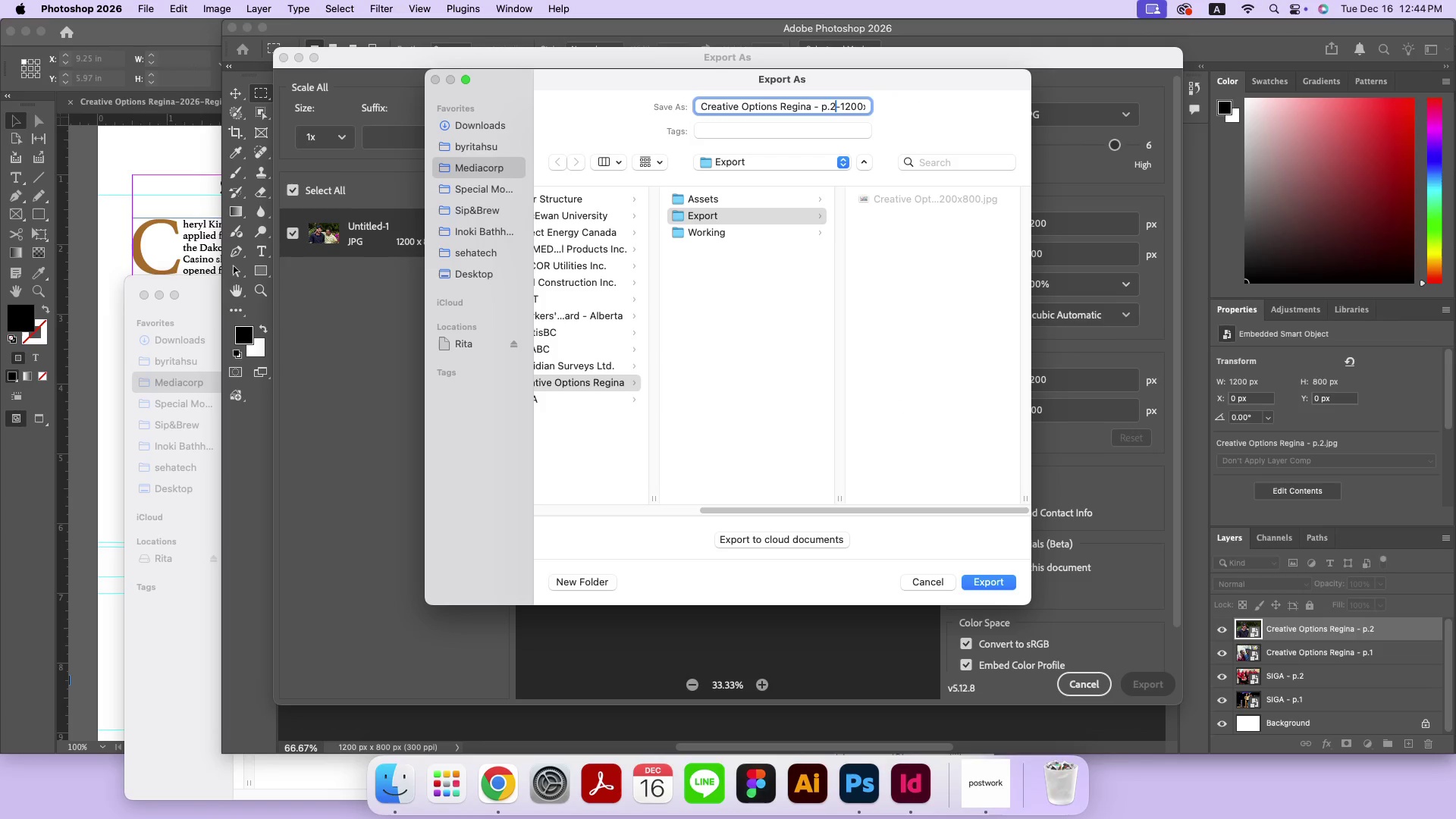 
key(Enter)
 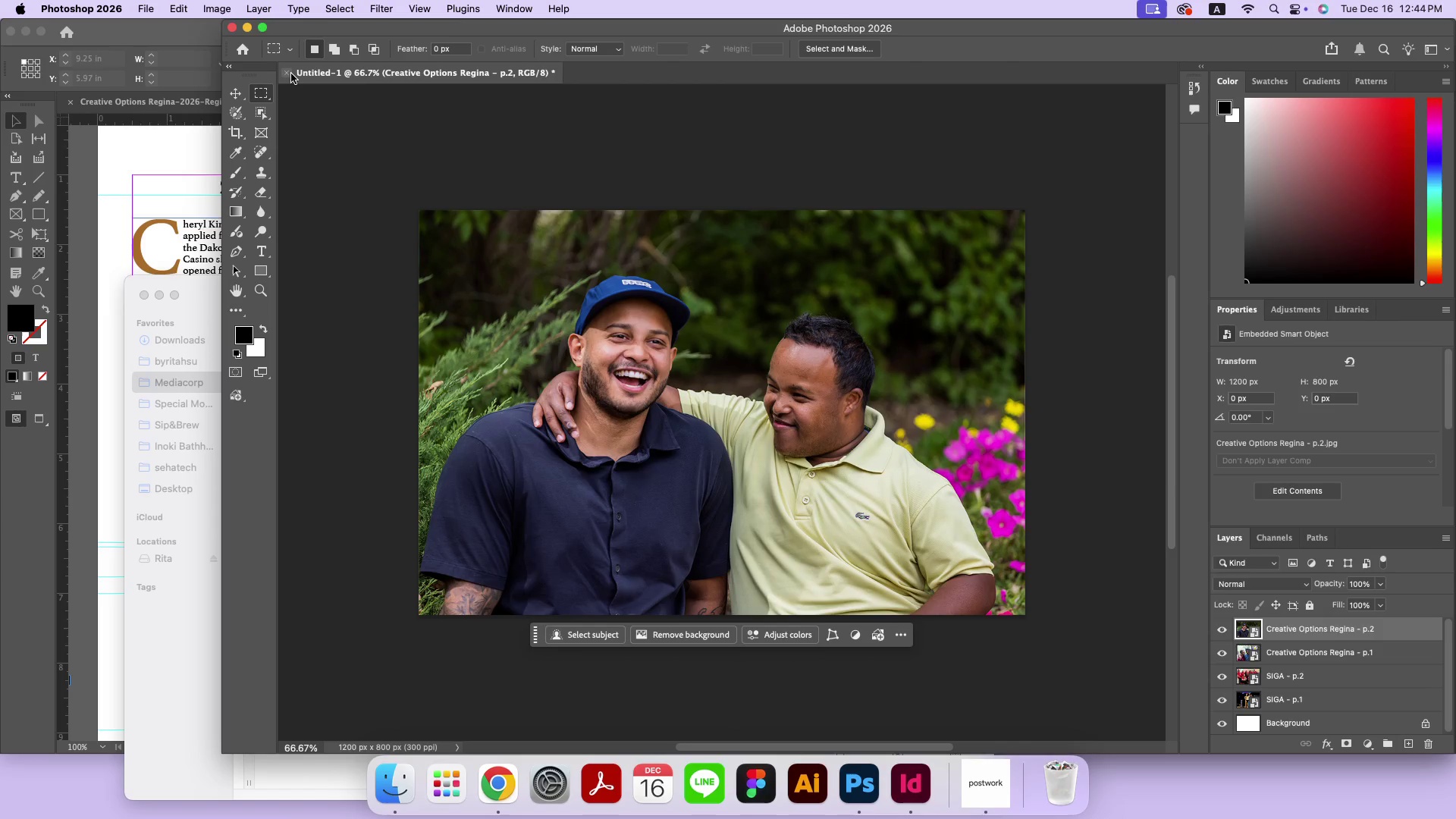 
left_click([291, 74])
 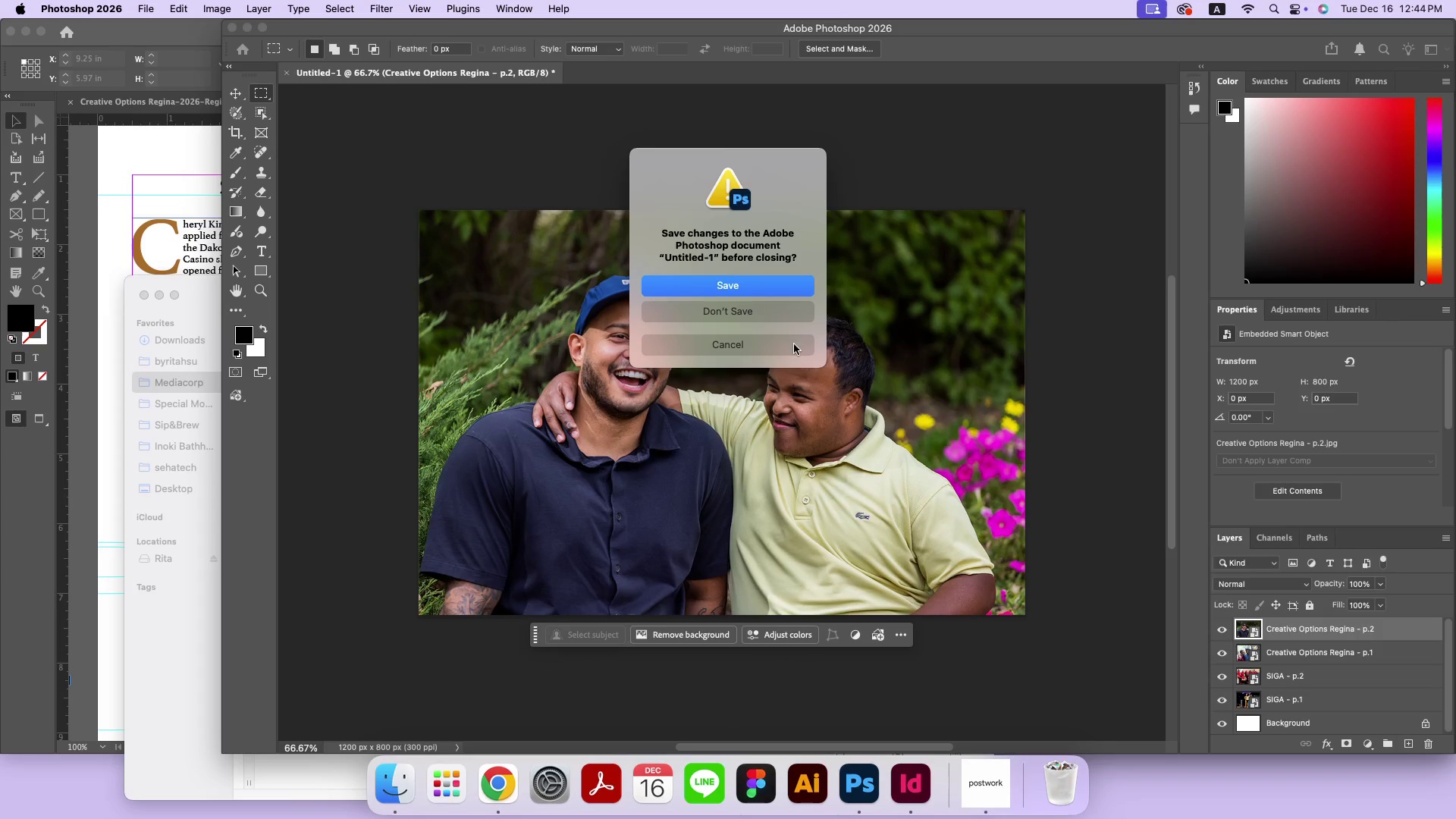 
left_click([782, 309])
 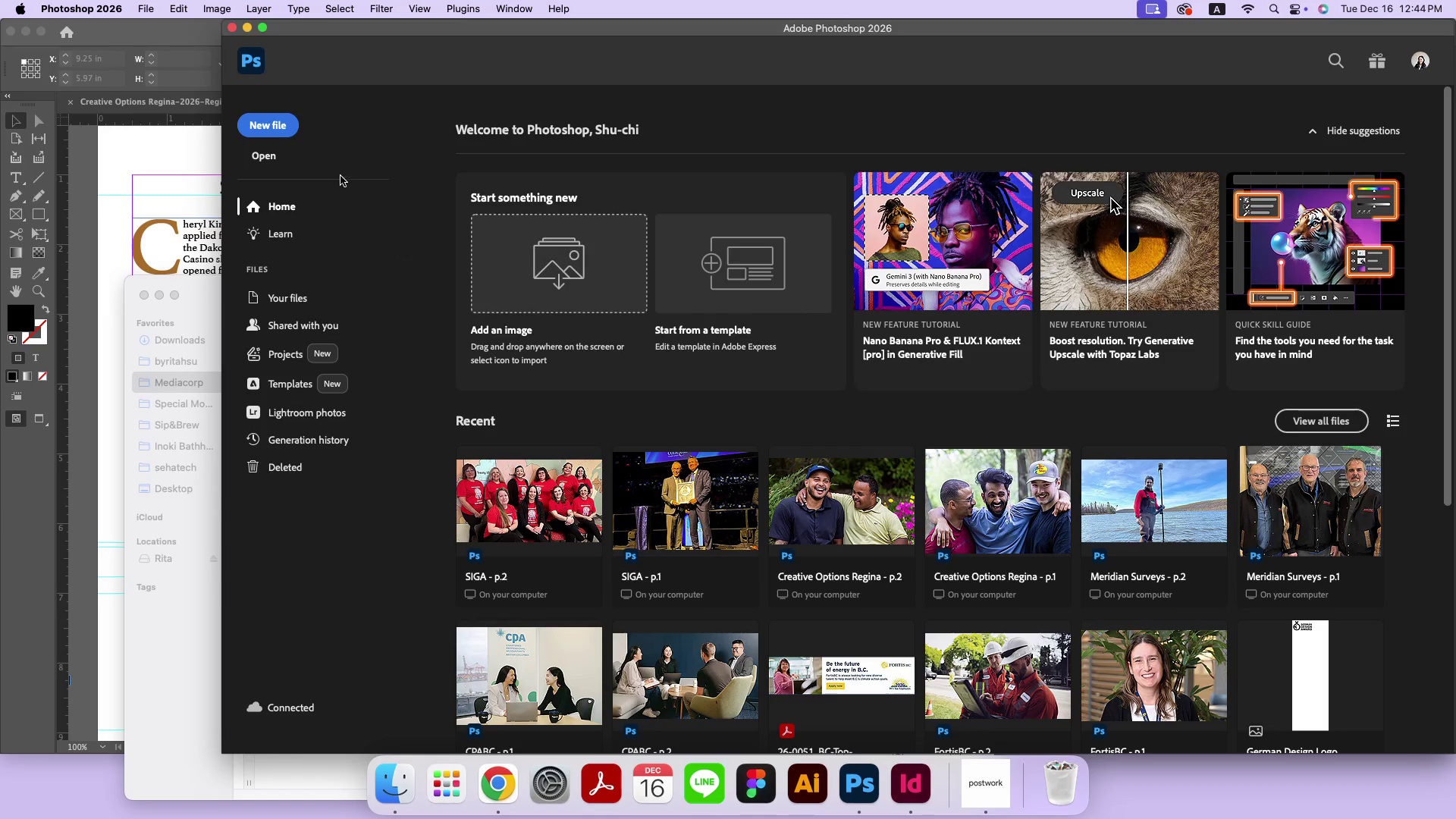 
left_click([287, 124])
 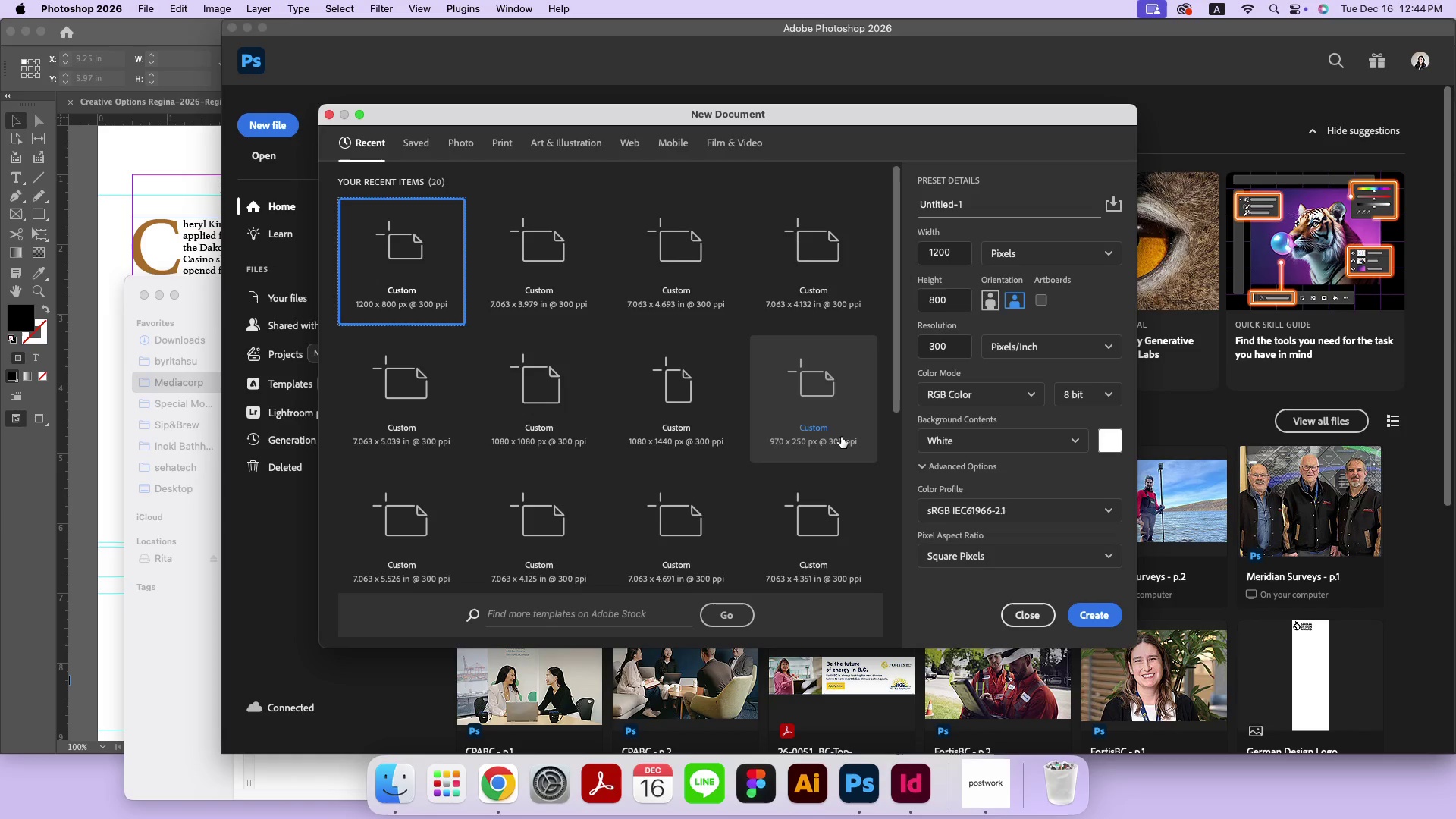 
left_click([826, 395])
 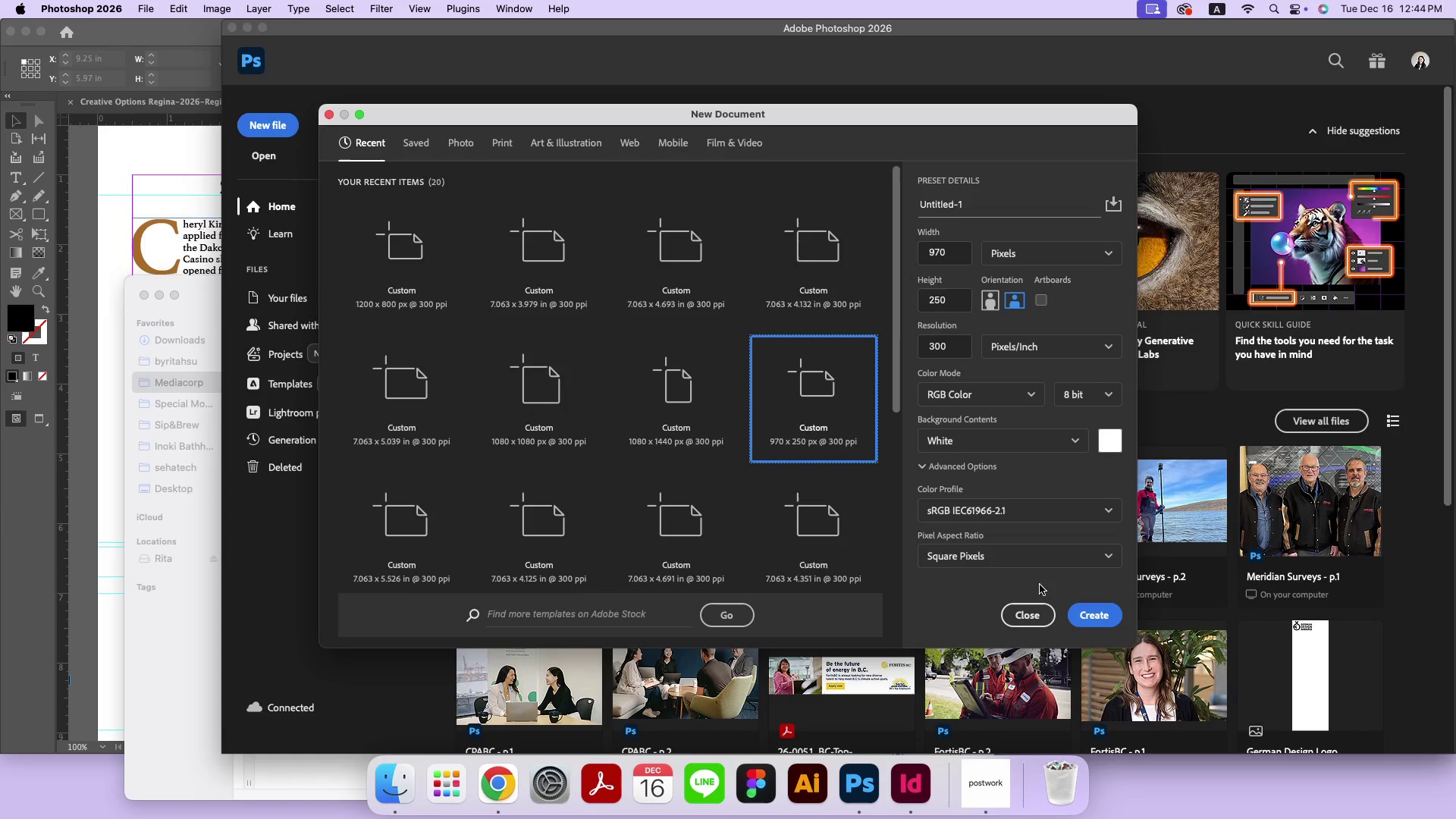 
left_click([1109, 618])
 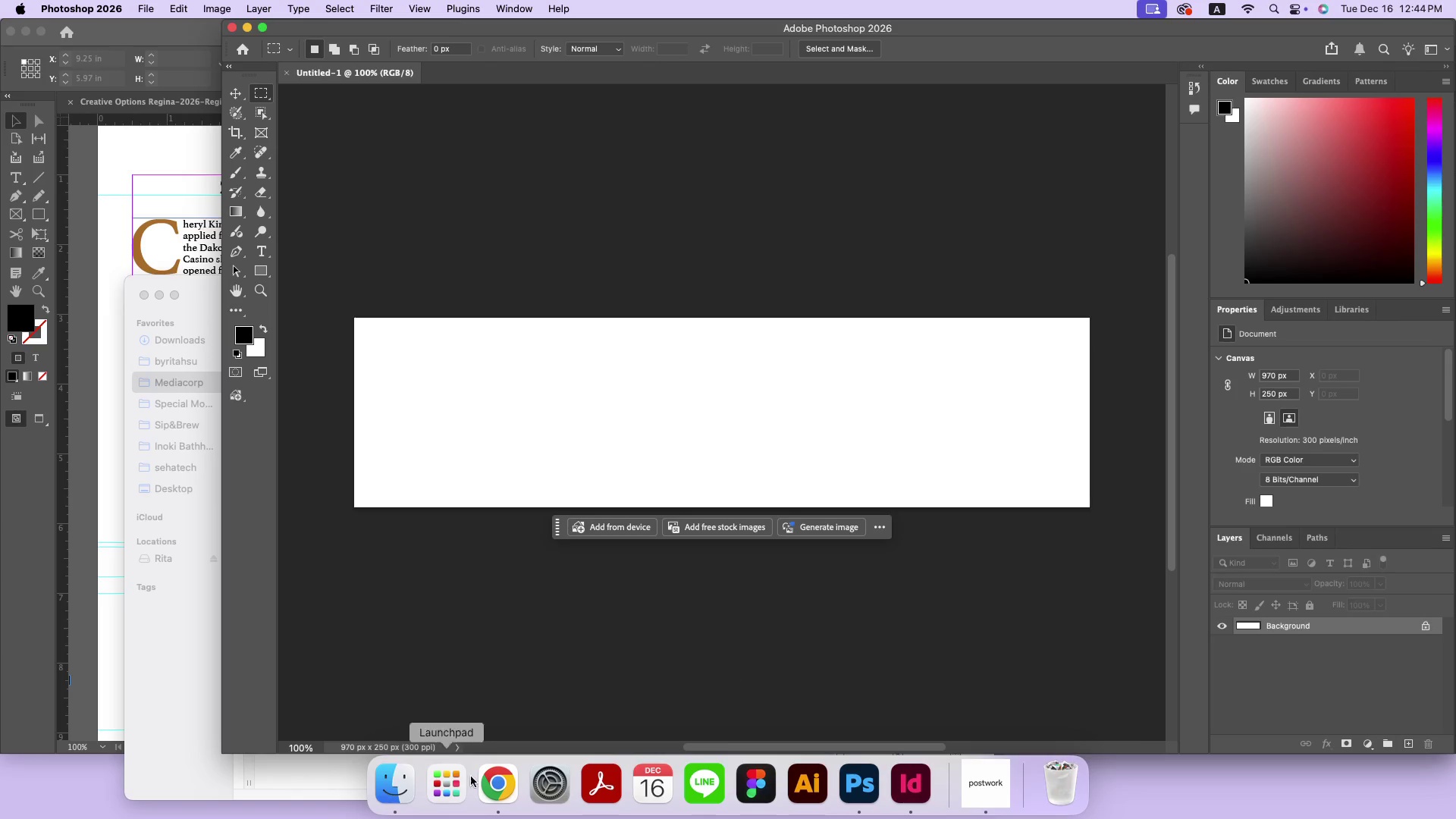 
left_click([406, 789])
 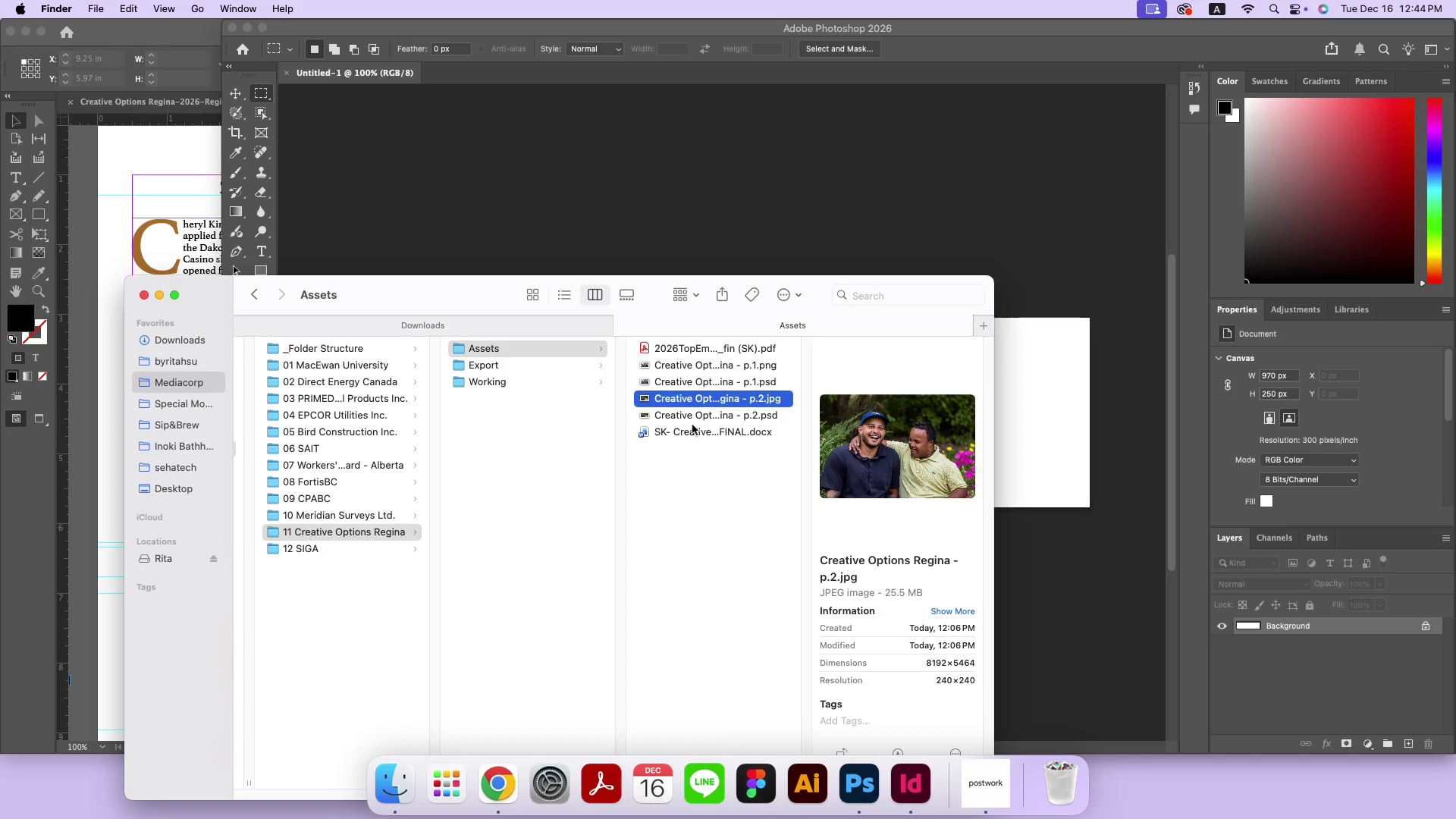 
left_click([708, 345])
 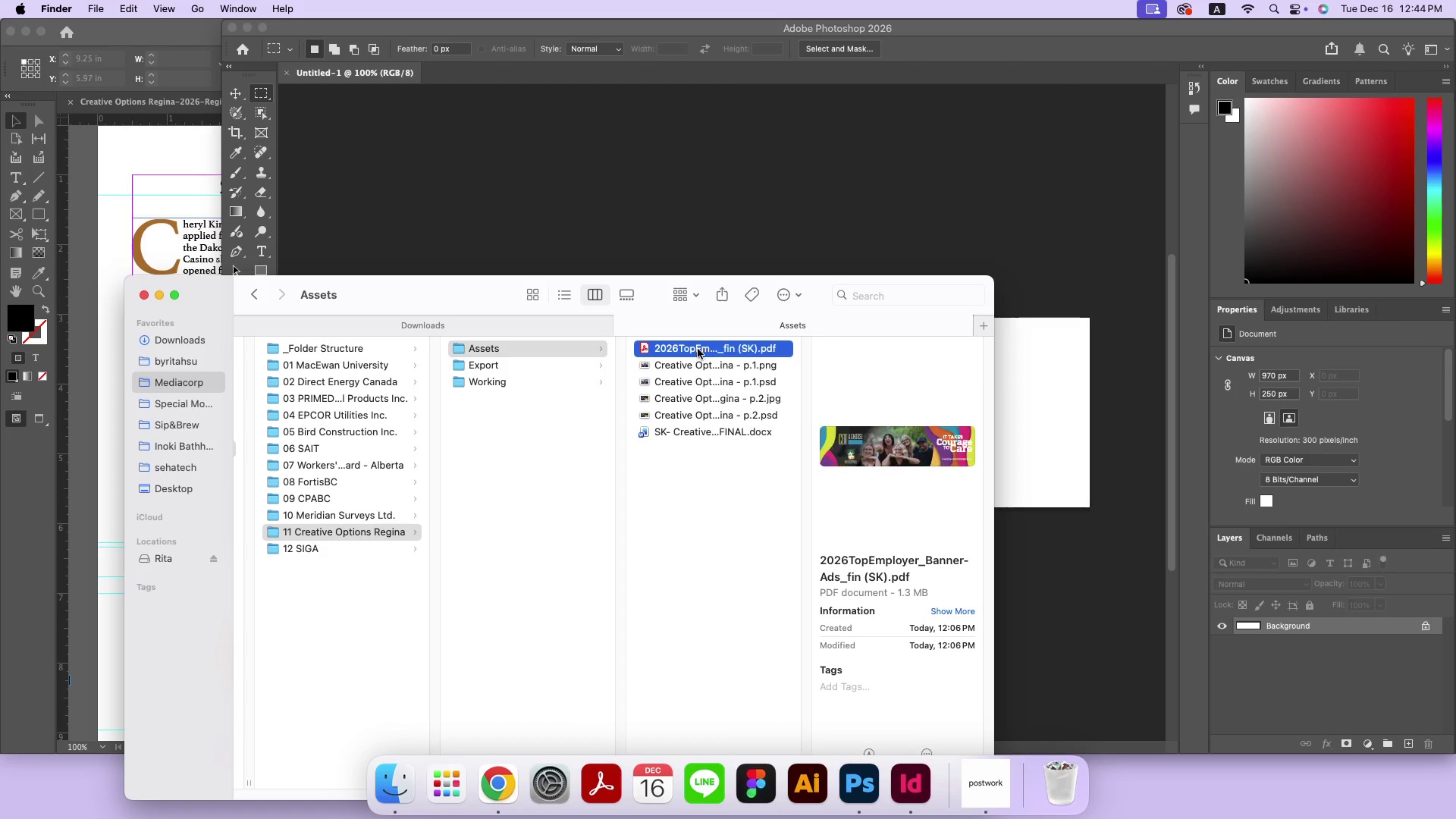 
left_click_drag(start_coordinate=[698, 350], to_coordinate=[1009, 373])
 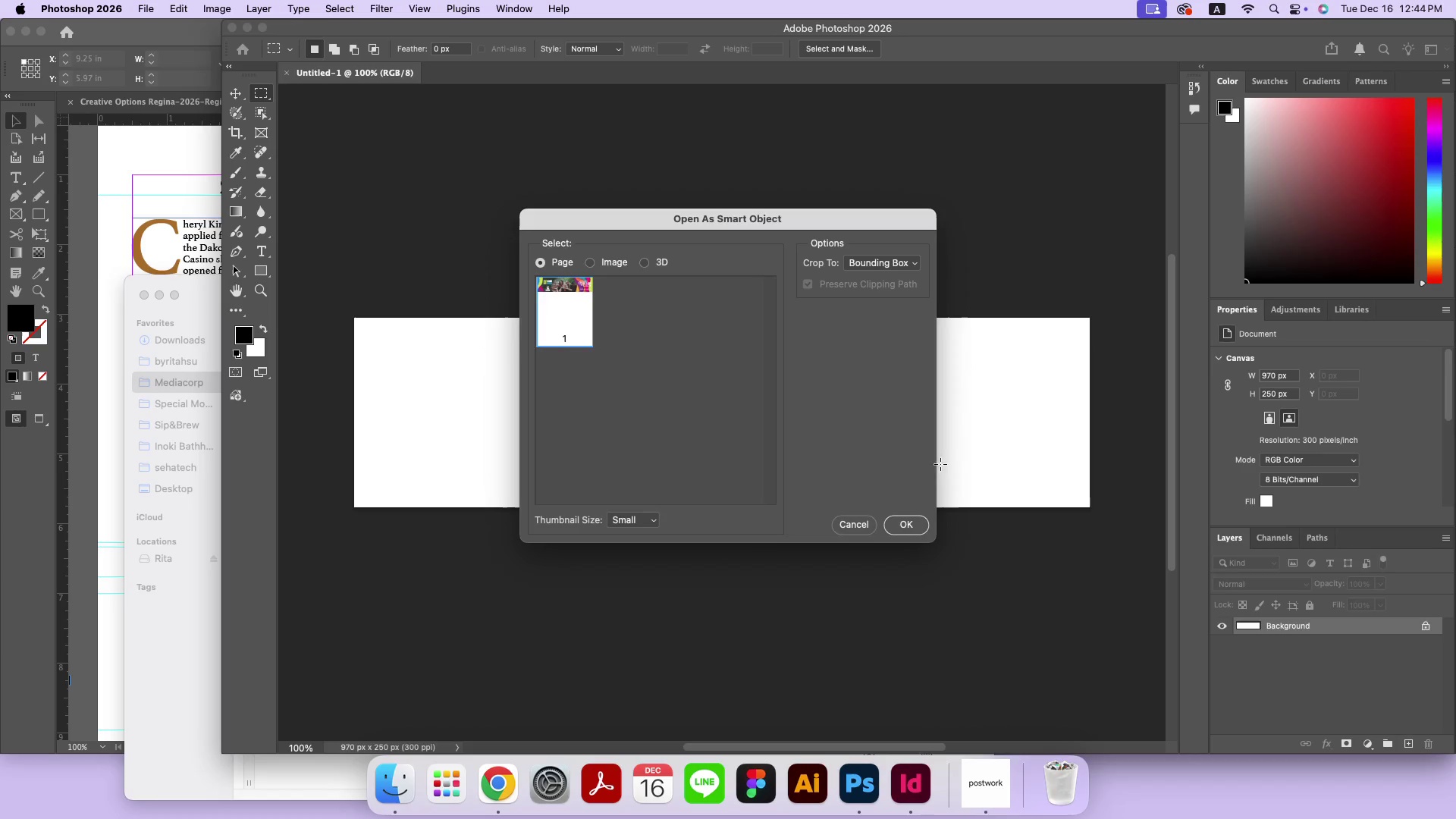 
left_click([912, 520])
 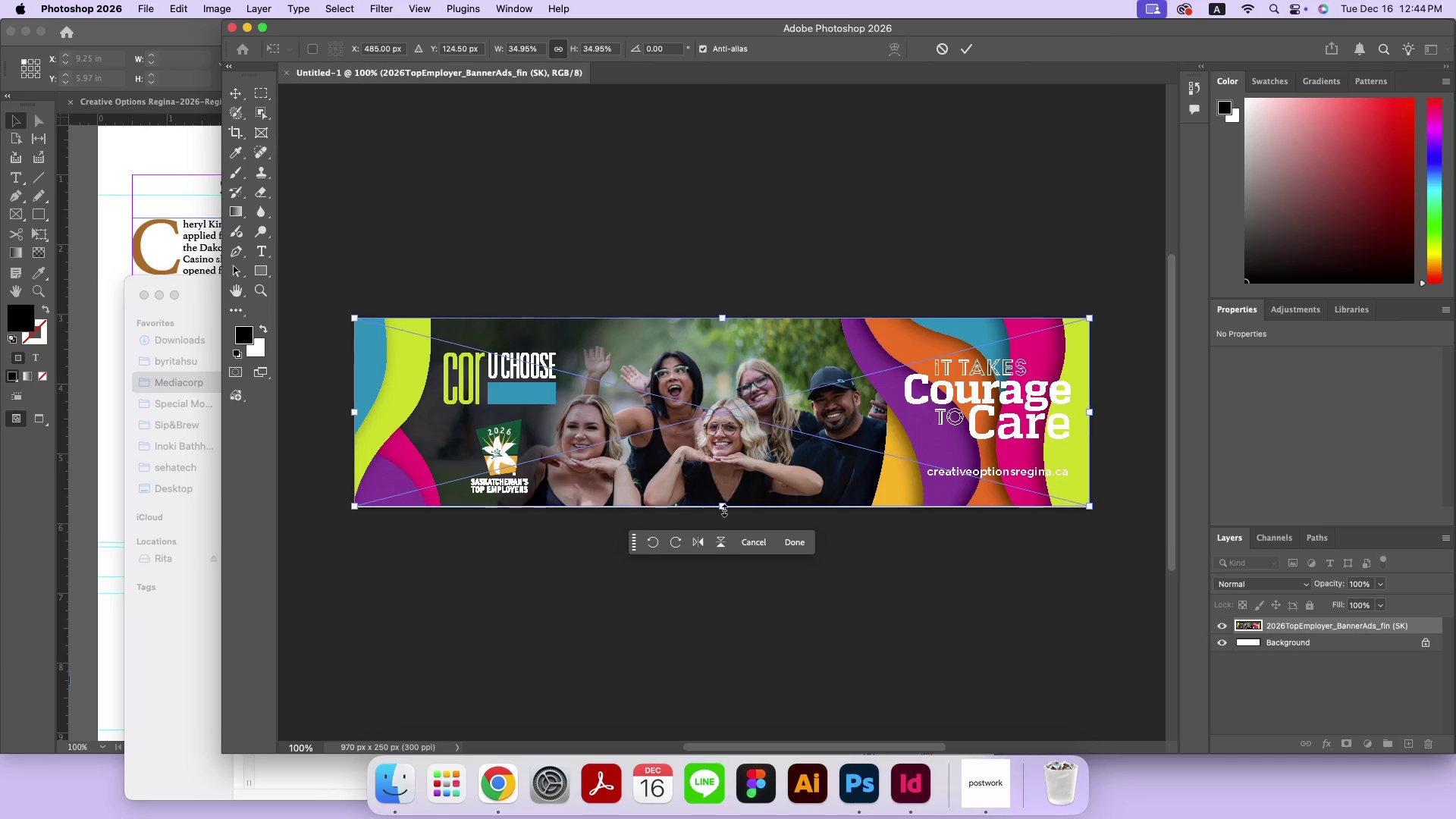 
left_click_drag(start_coordinate=[724, 509], to_coordinate=[724, 514])
 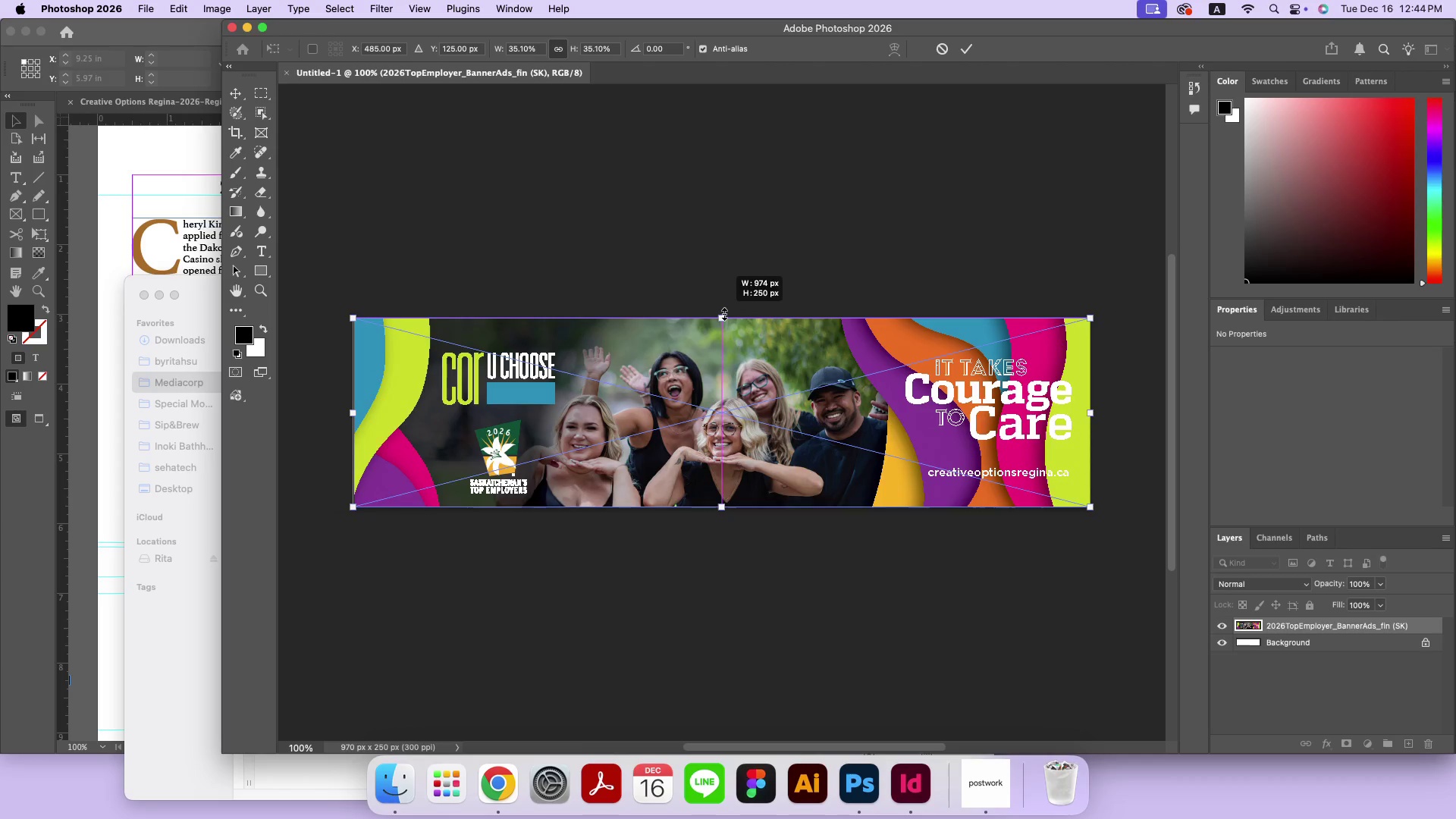 
key(Enter)
 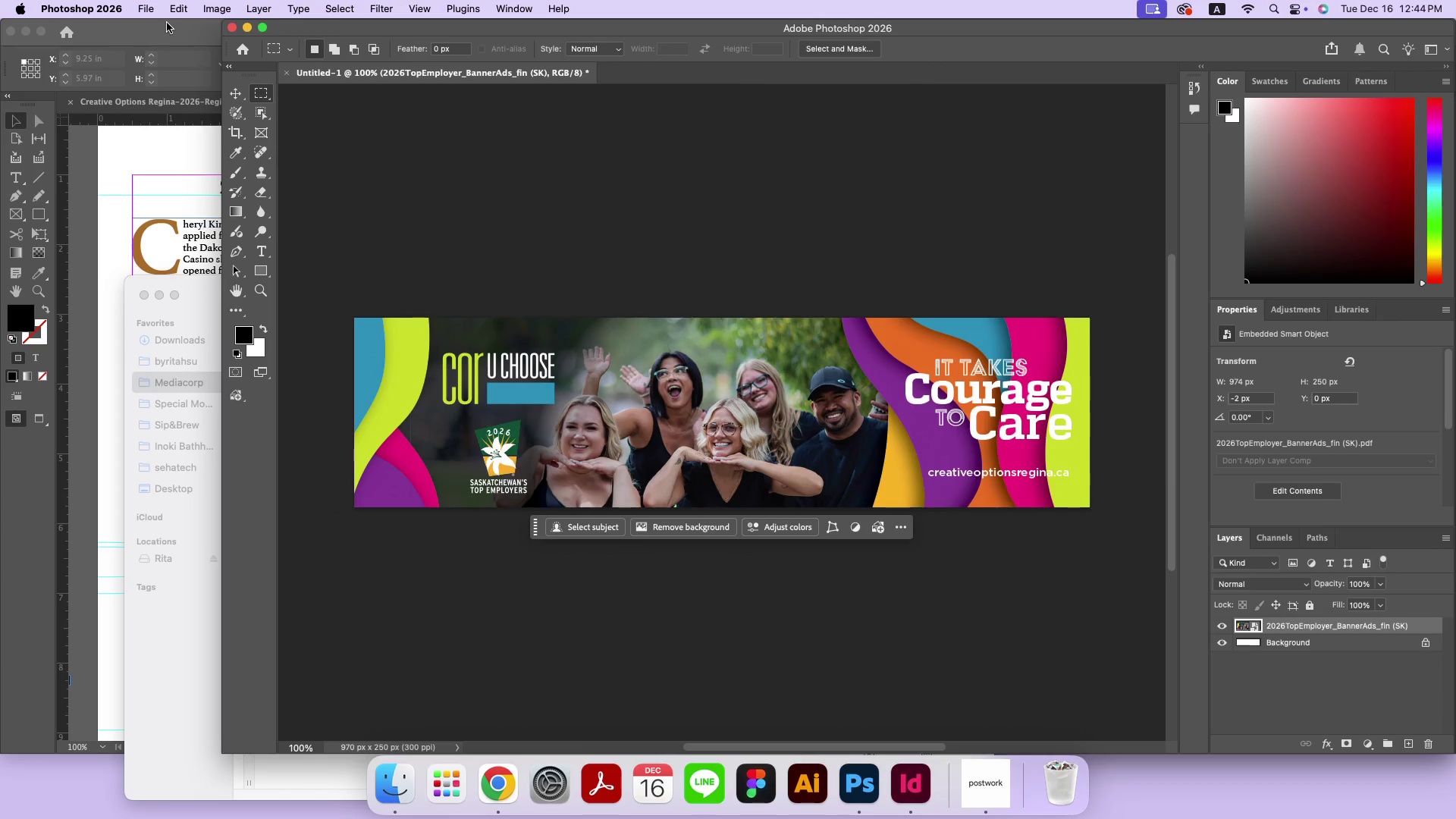 
left_click([153, 14])
 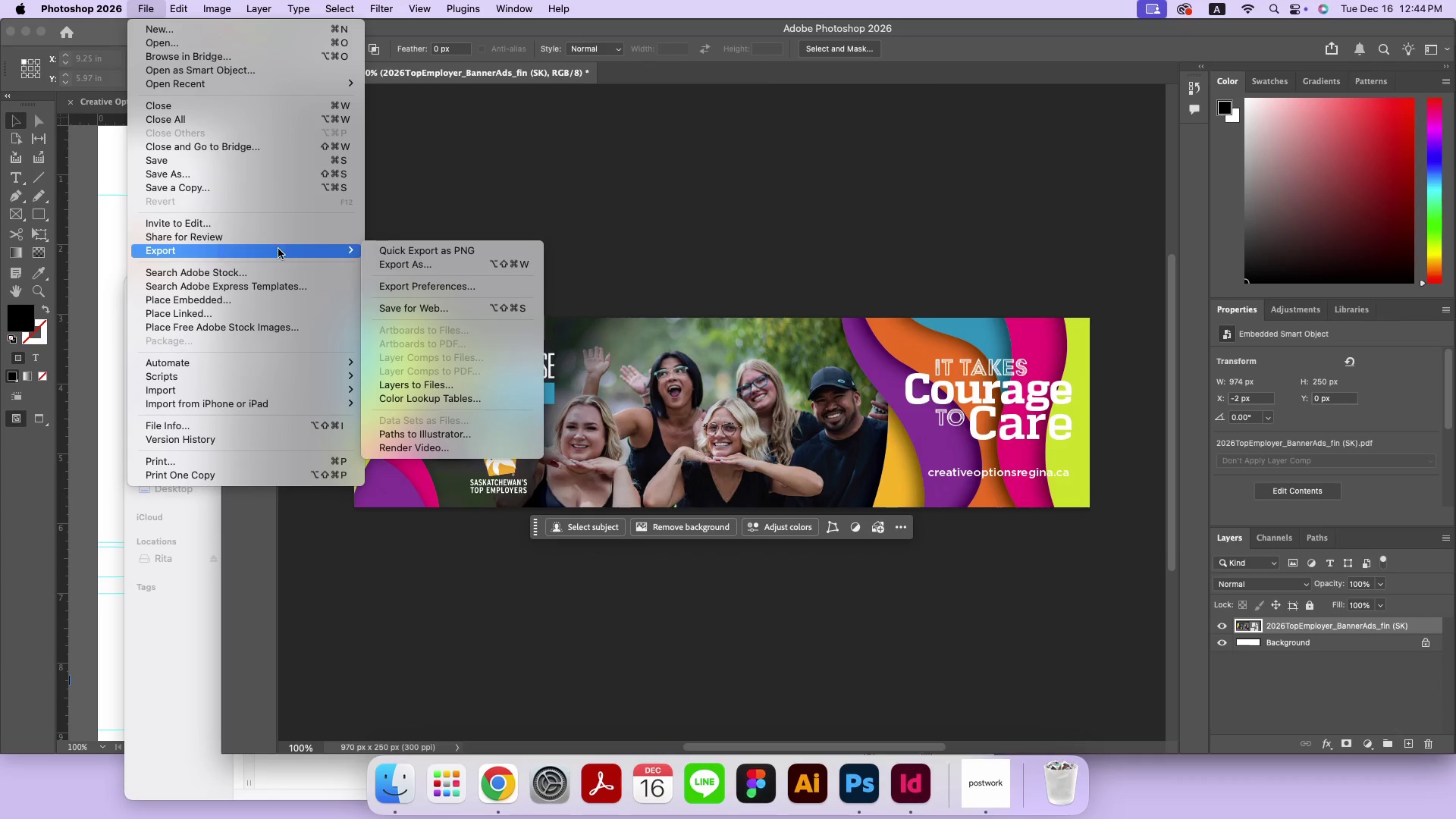 
left_click([406, 262])
 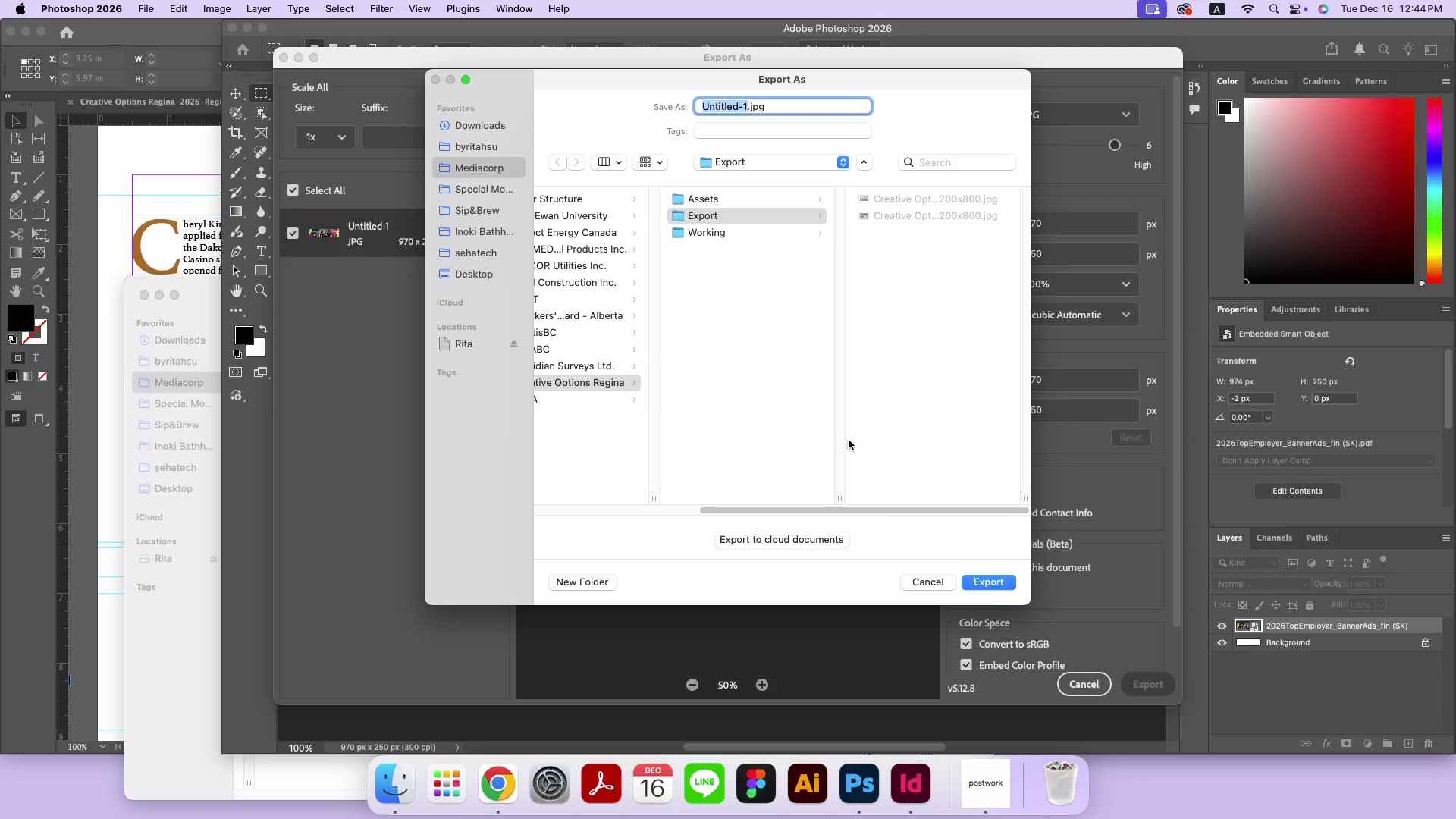 
left_click([915, 197])
 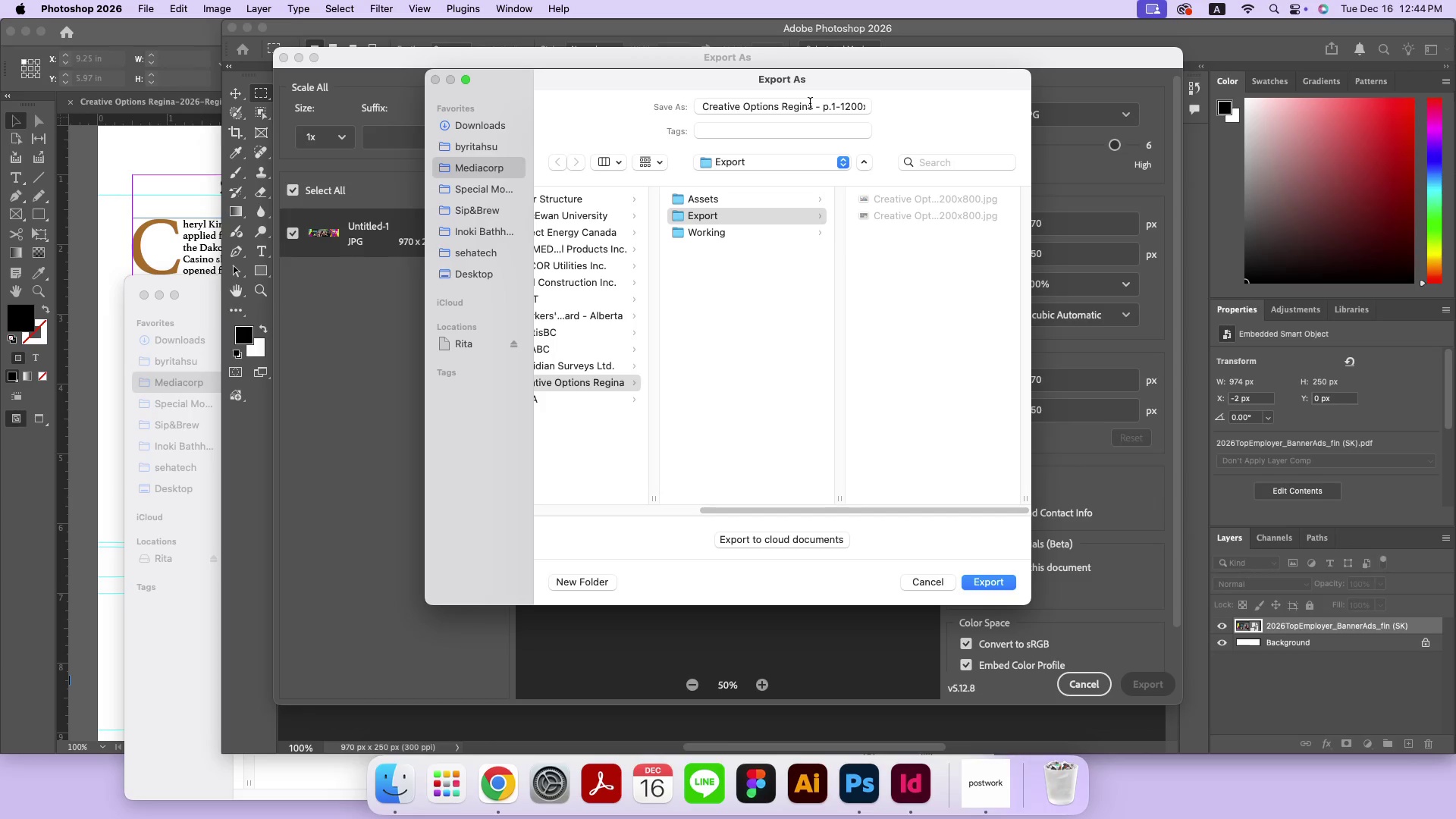 
left_click_drag(start_coordinate=[810, 104], to_coordinate=[931, 108])
 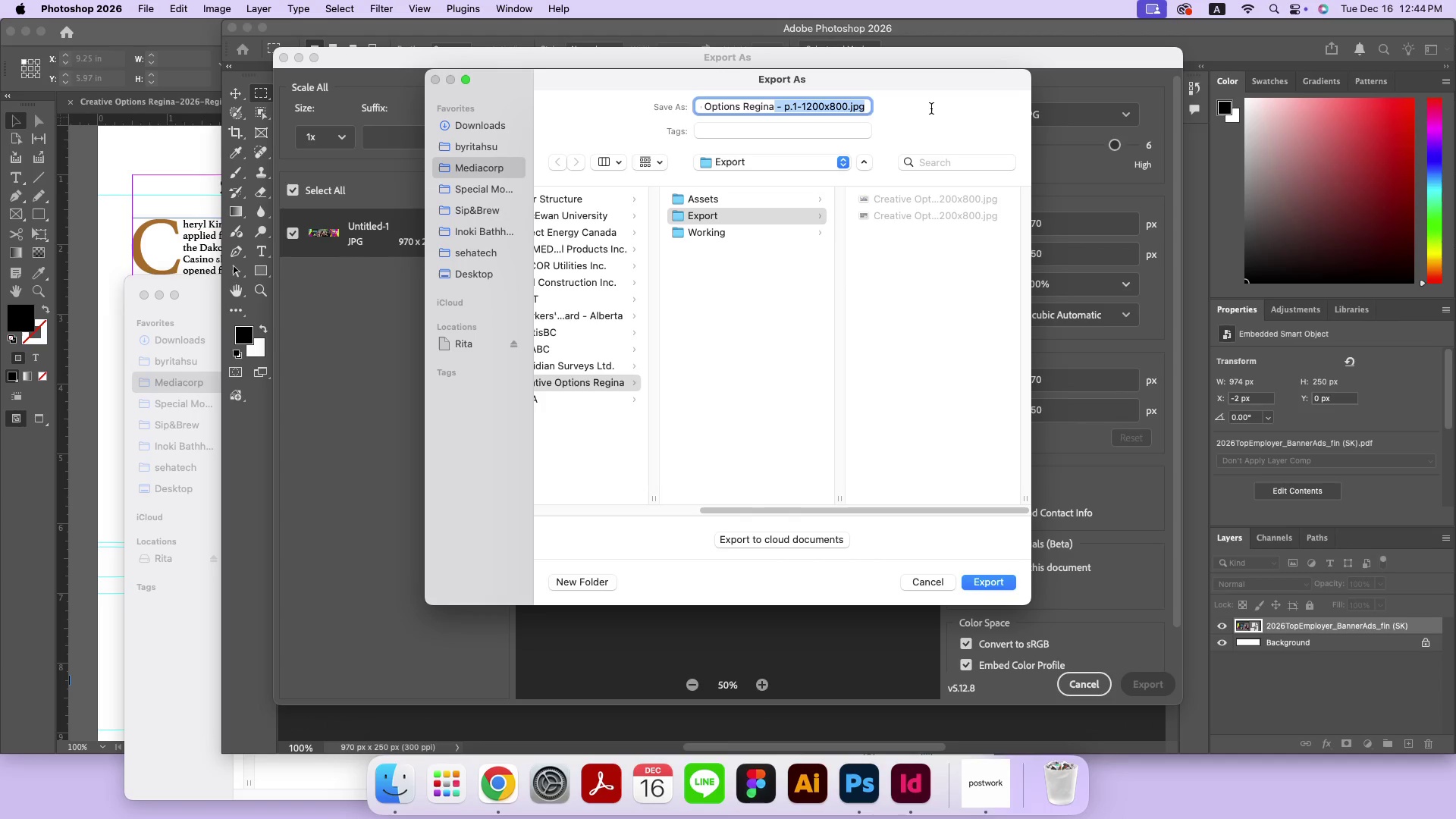 
type(-970x250)
 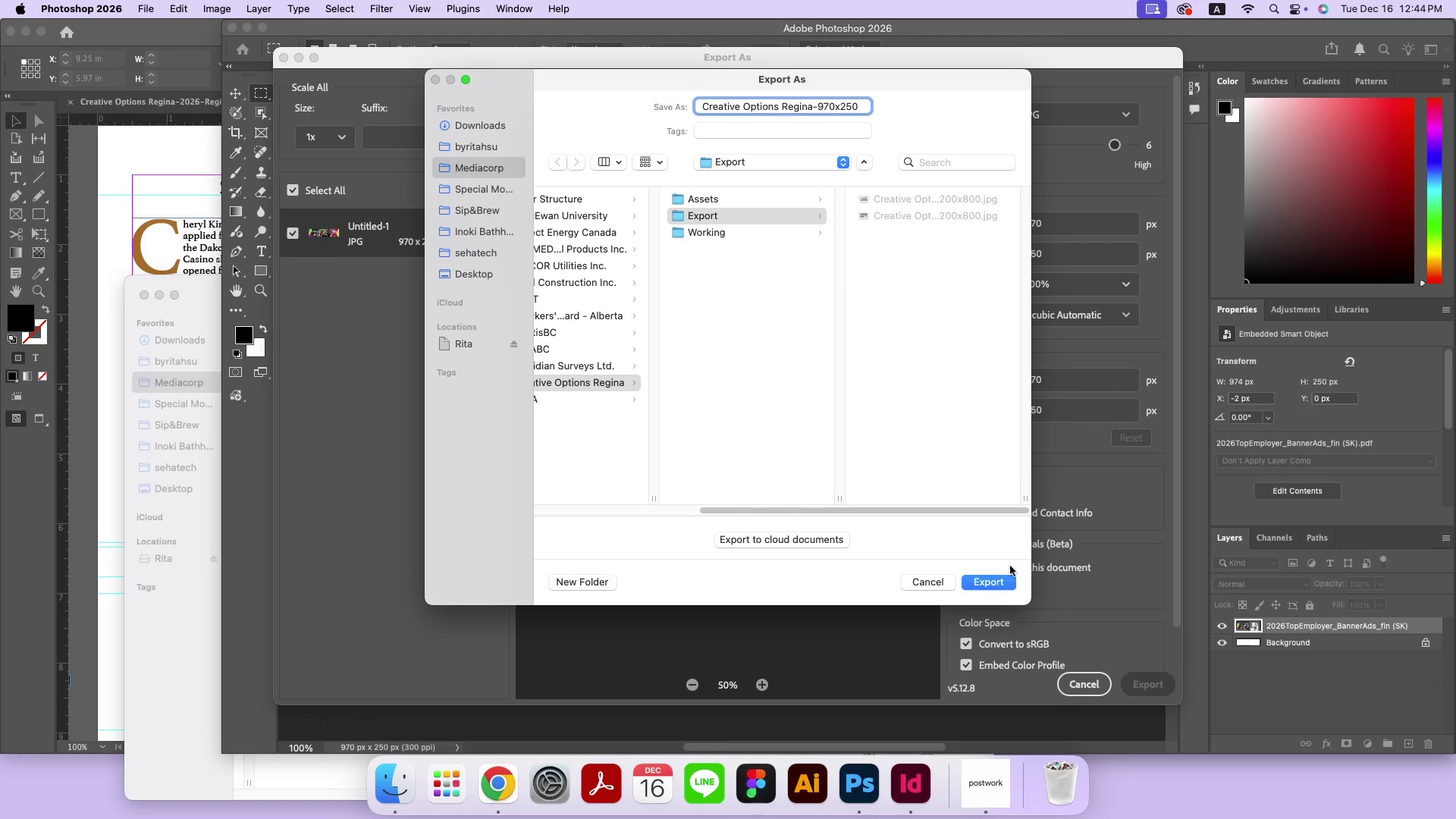 
left_click([1002, 583])
 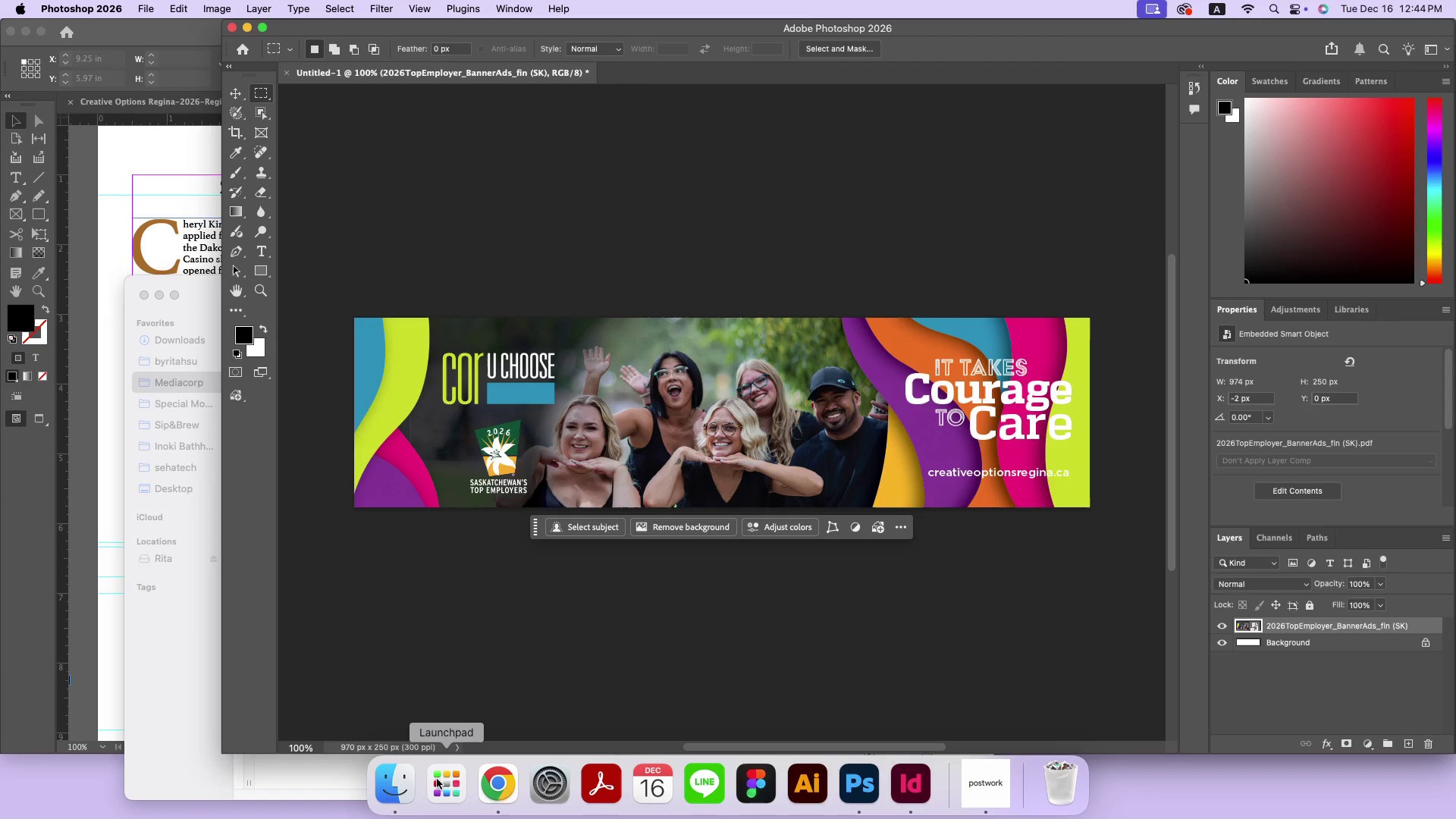 
left_click([388, 784])
 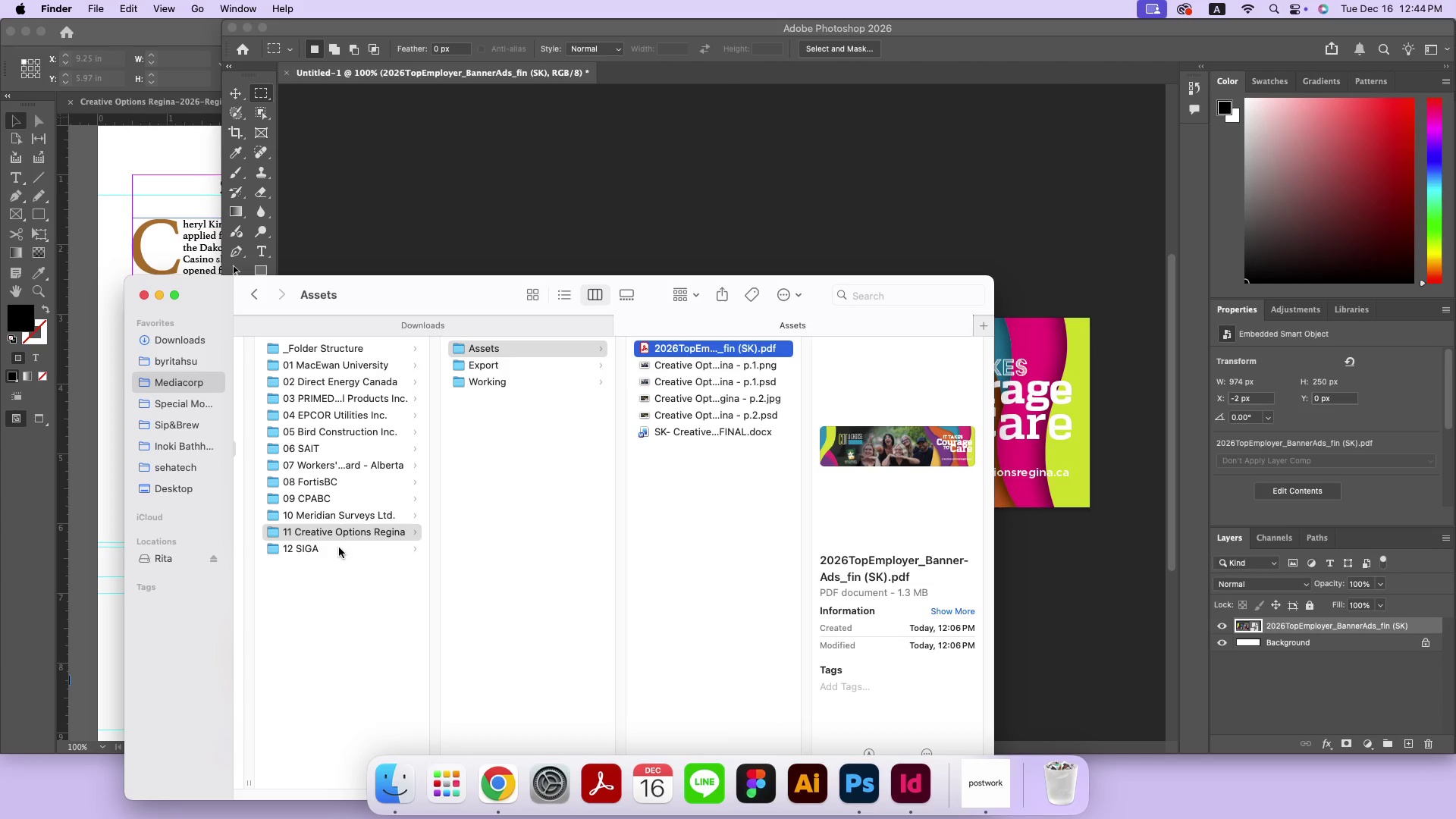 
left_click([337, 550])
 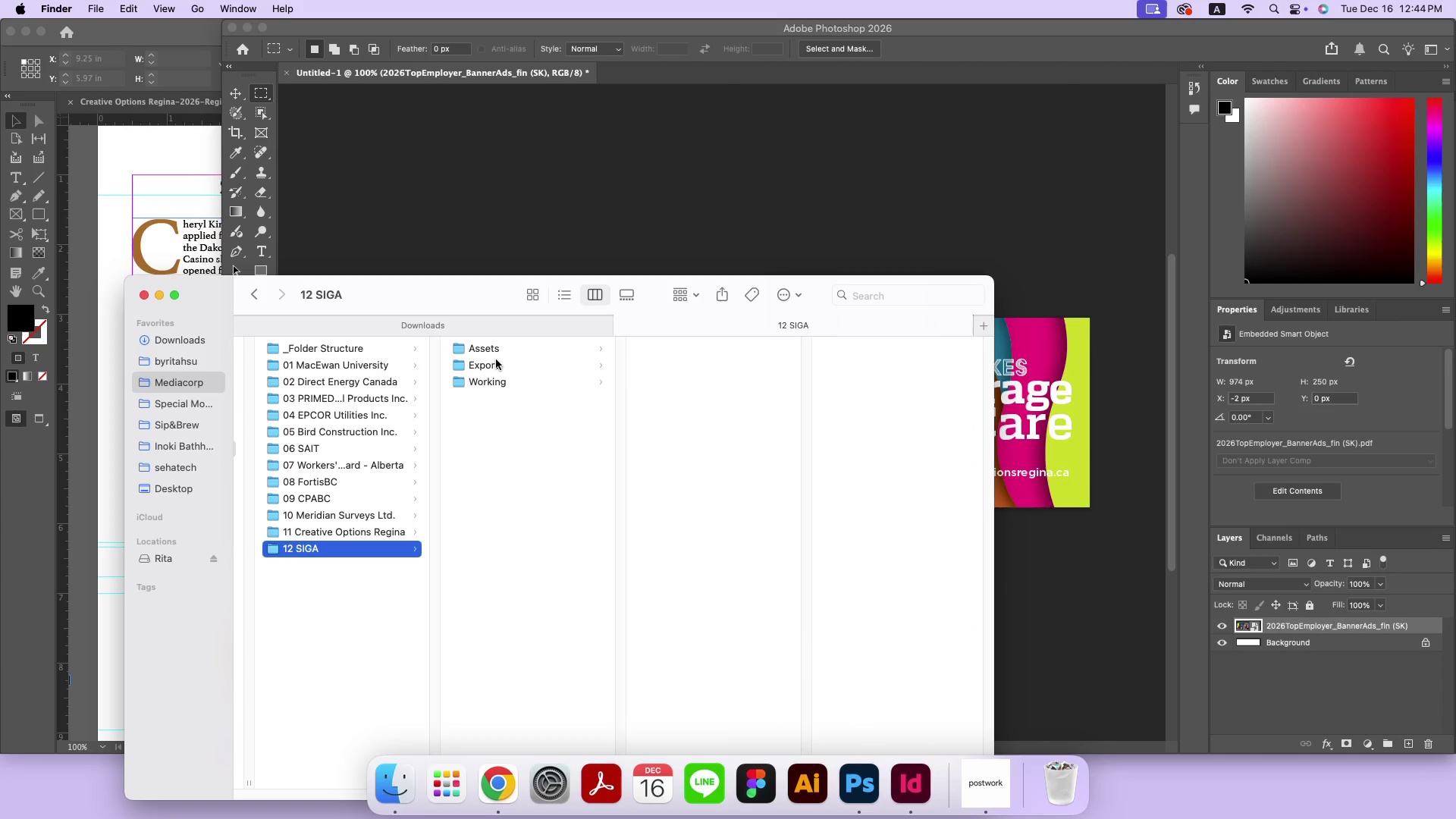 
left_click([504, 349])
 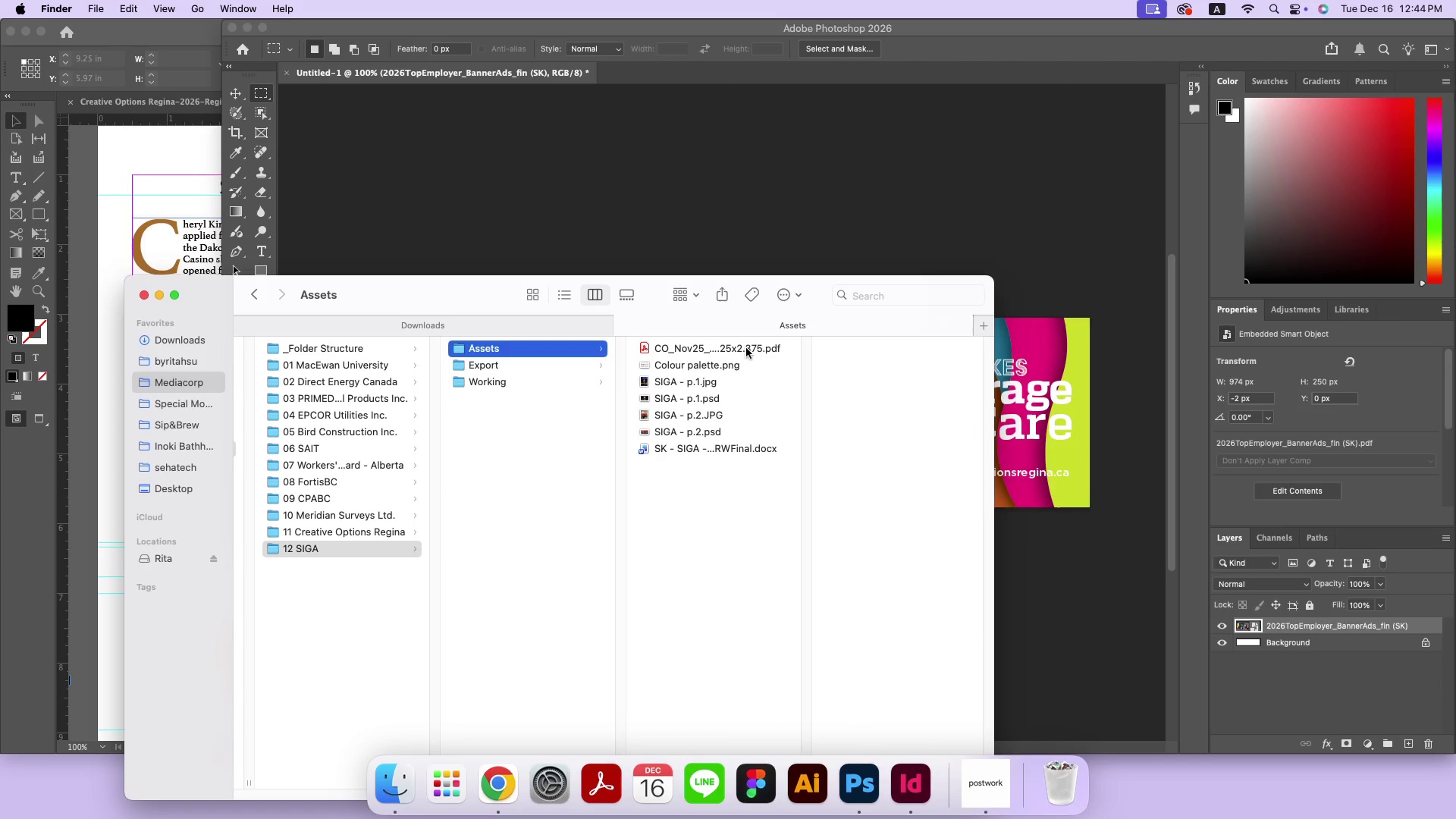 
left_click([746, 348])
 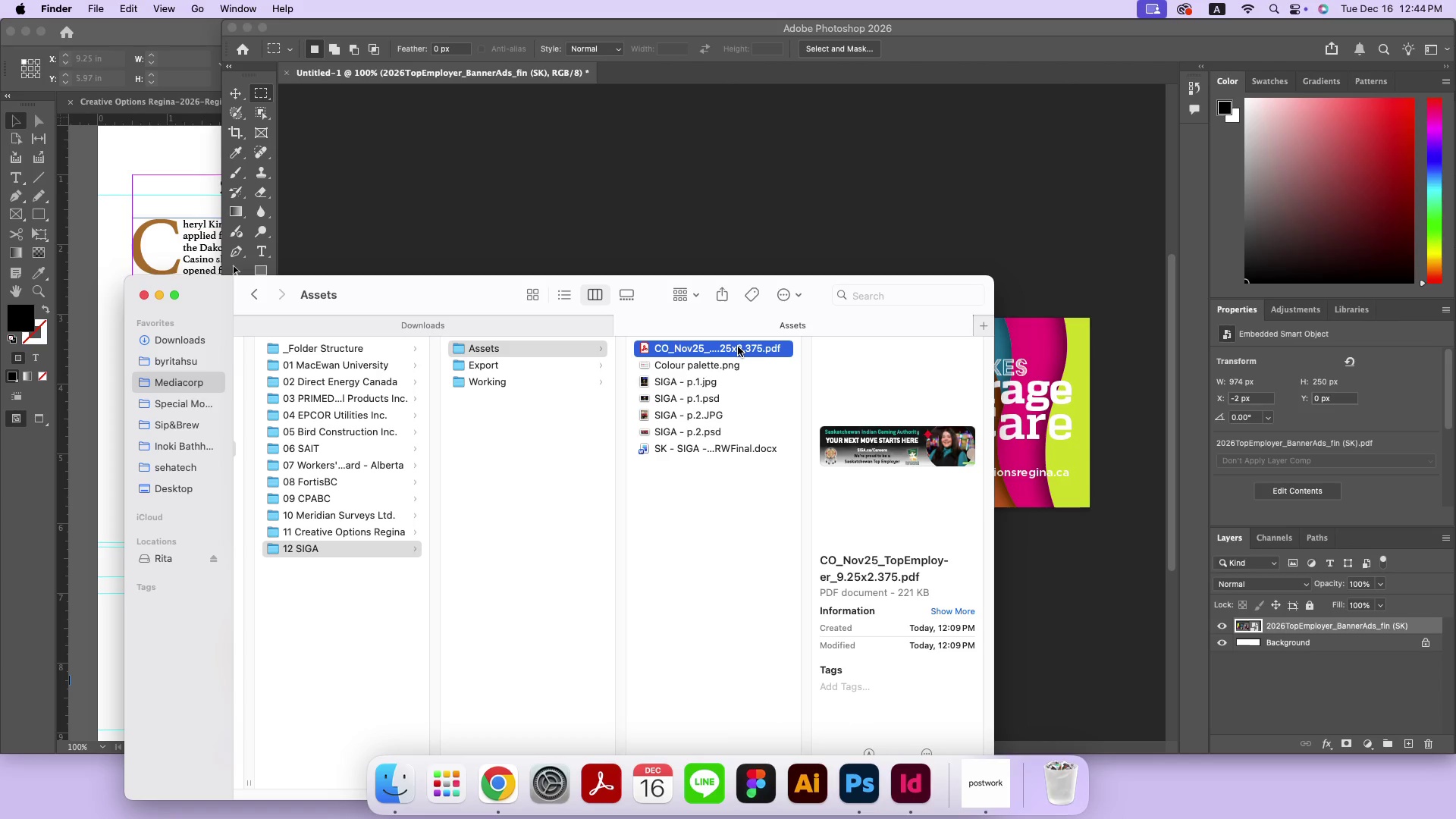 
left_click_drag(start_coordinate=[738, 347], to_coordinate=[1056, 373])
 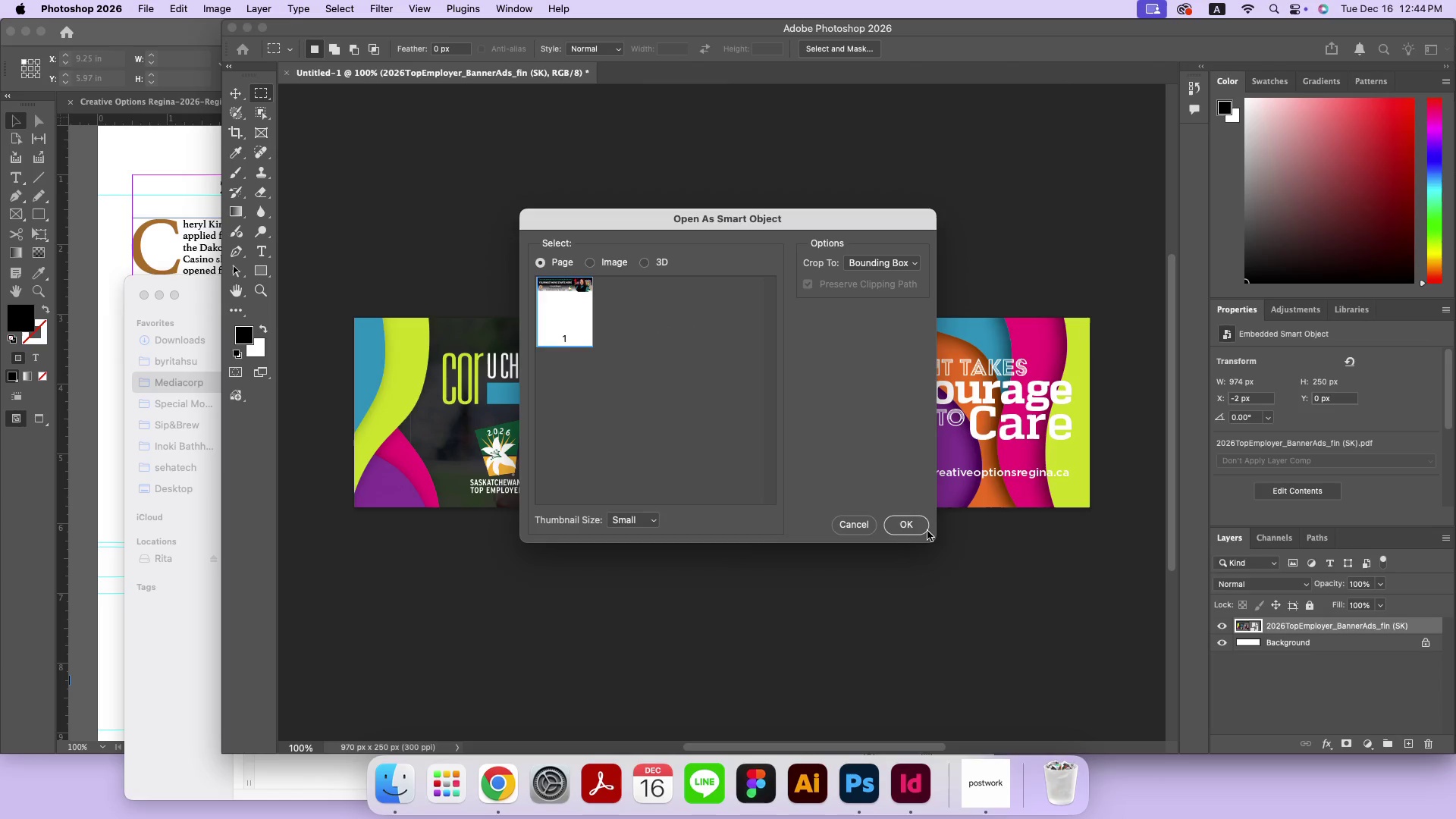 
left_click([906, 519])
 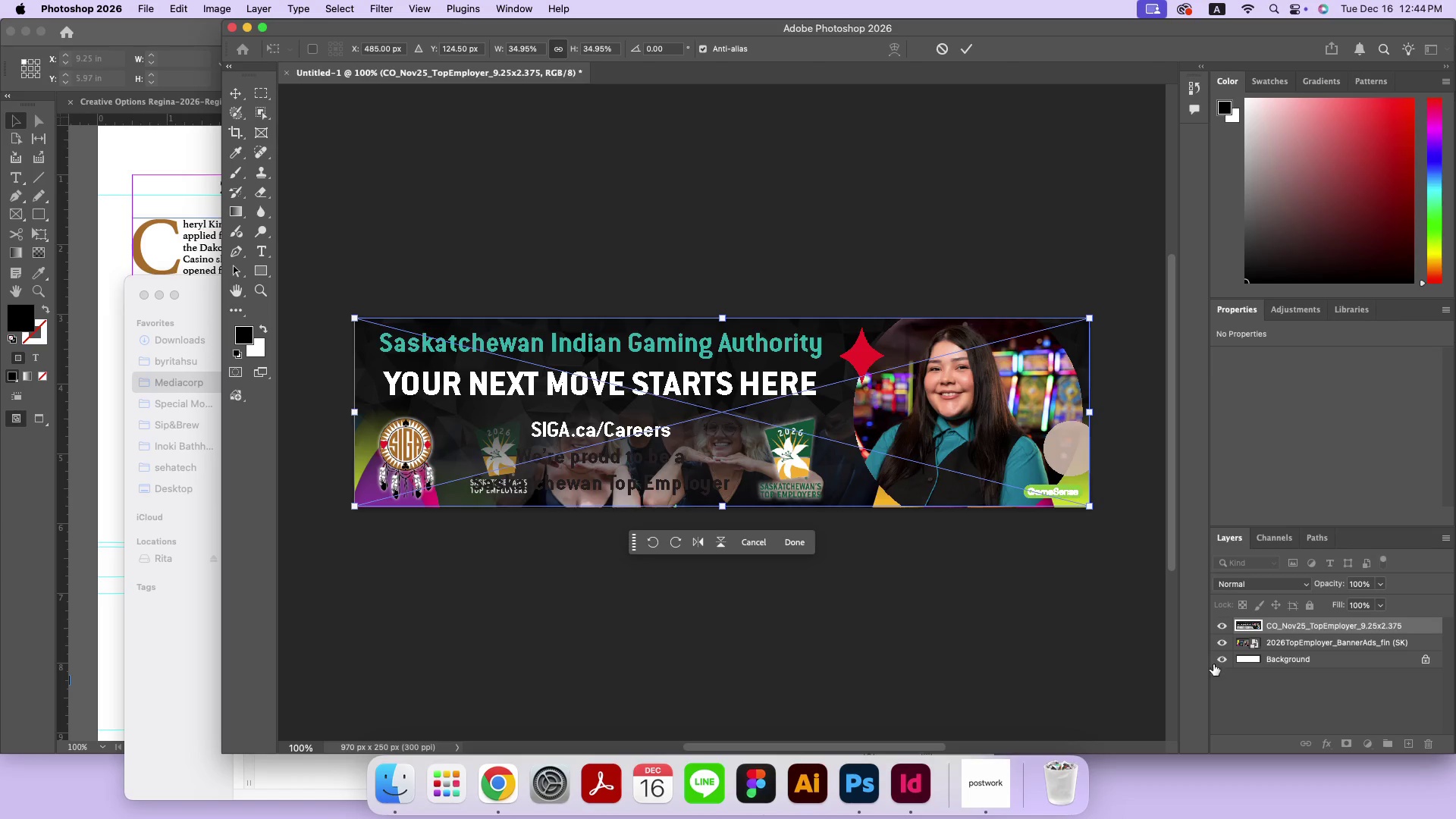 
left_click([787, 544])
 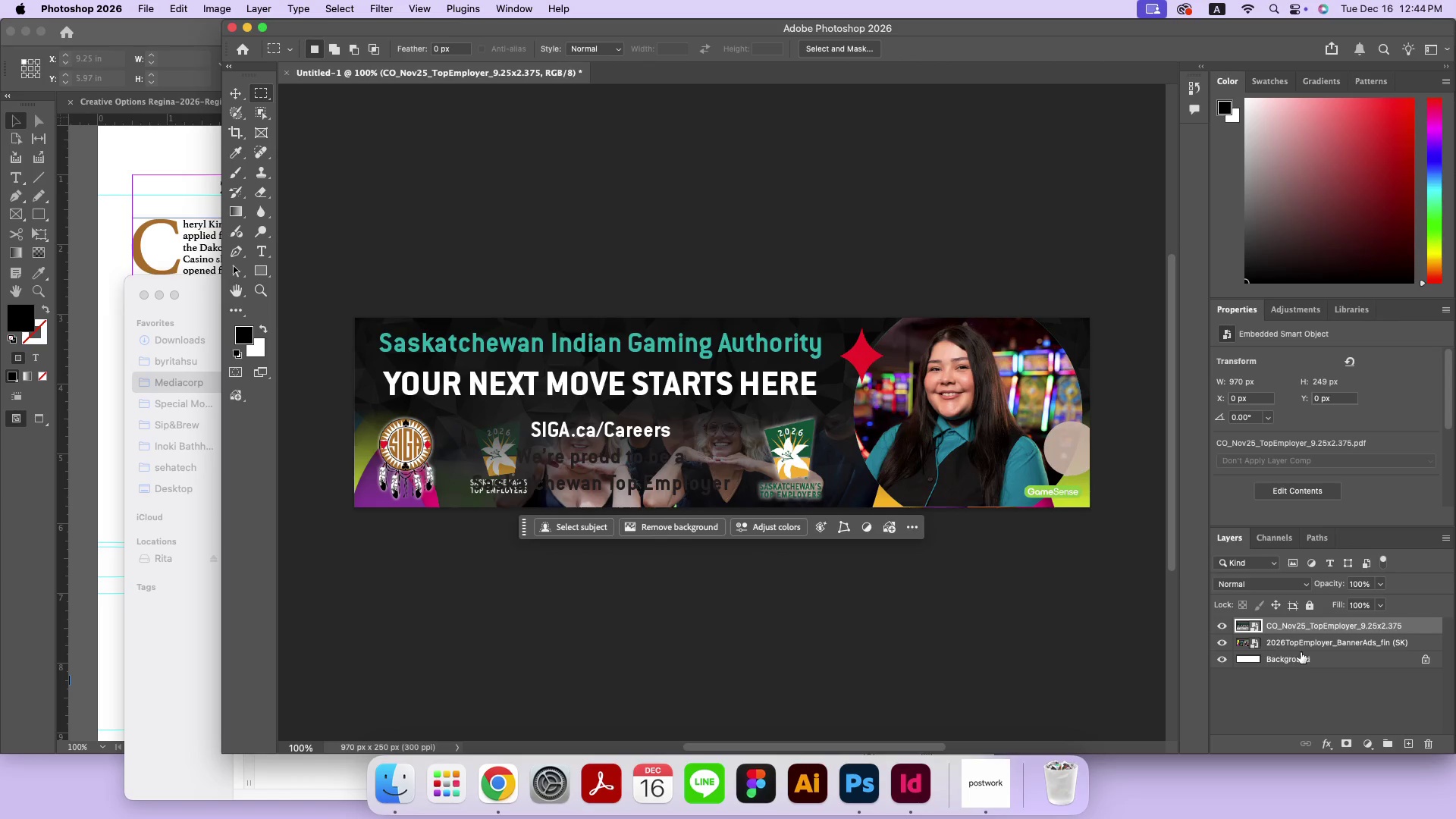 
left_click([1302, 643])
 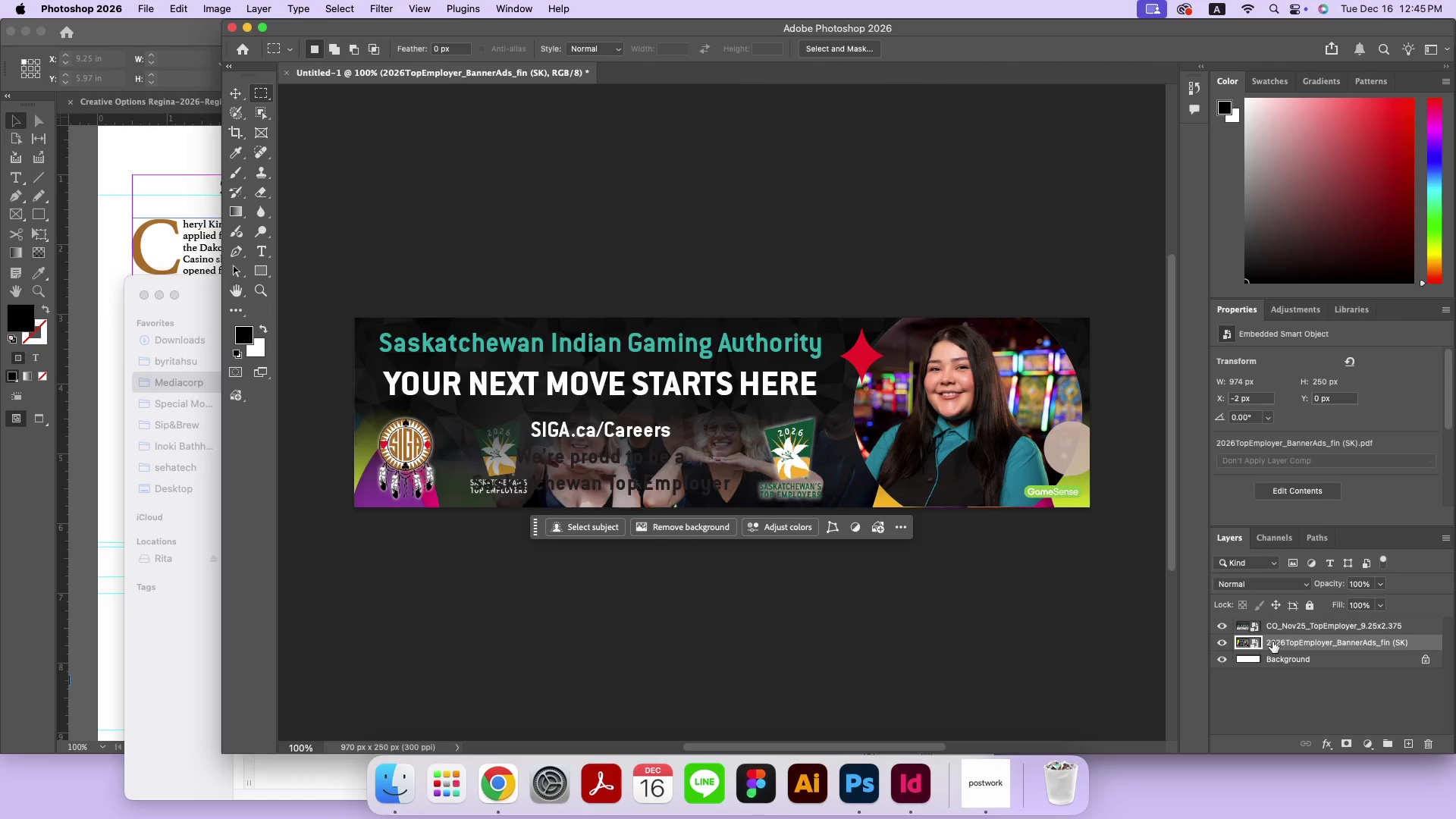 
key(Backspace)
 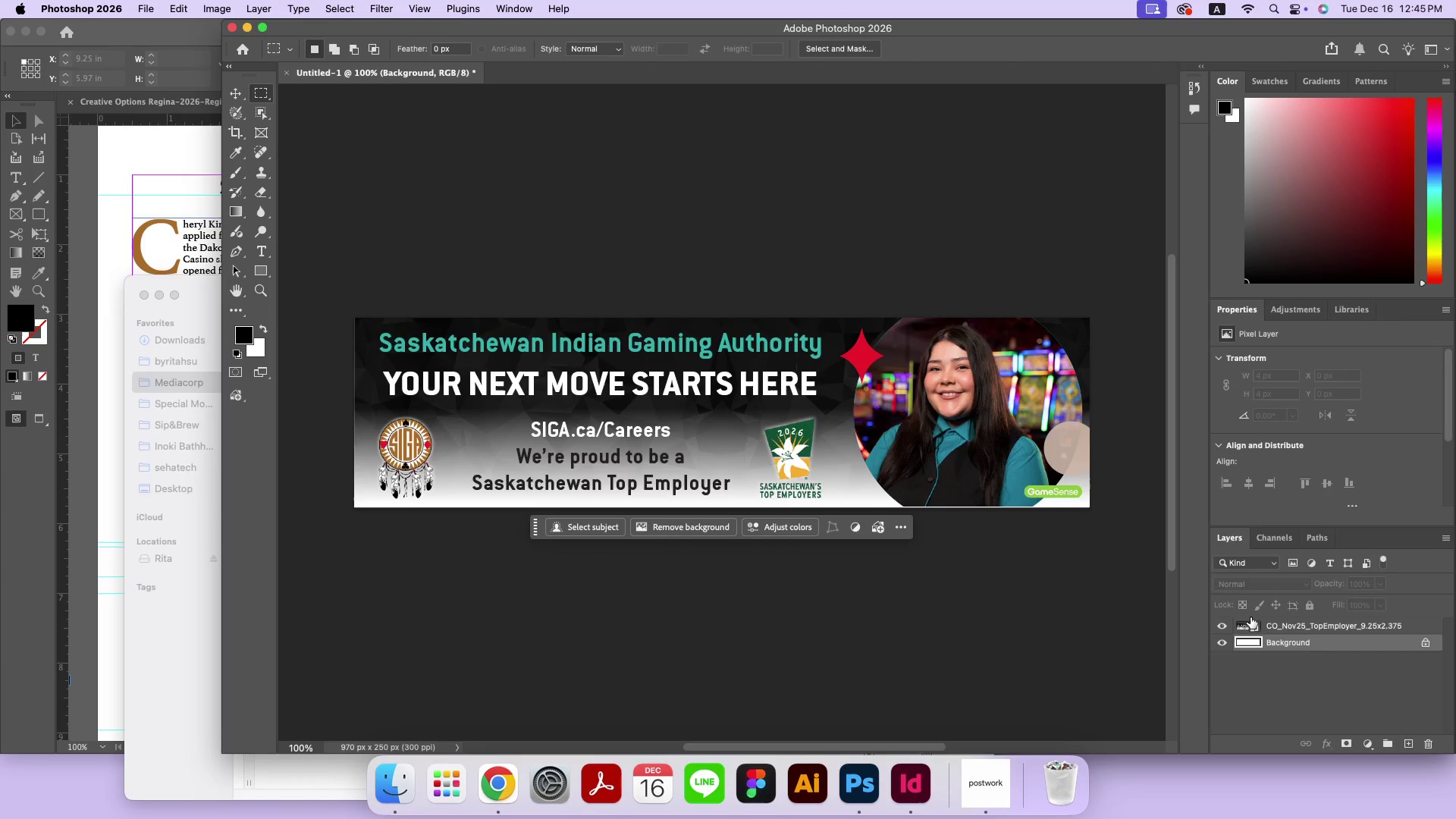 
left_click([1300, 629])
 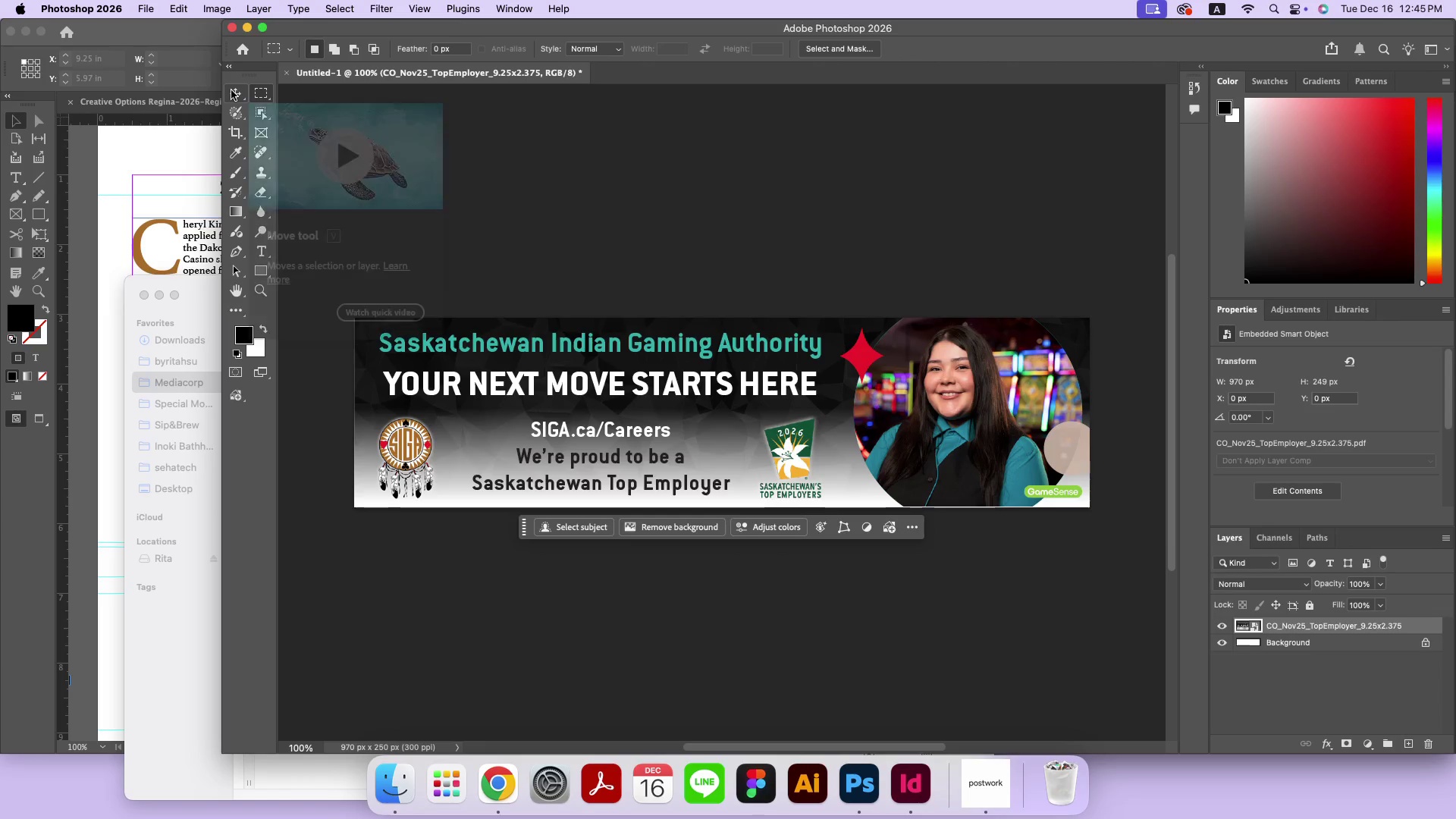 
mouse_move([252, 103])
 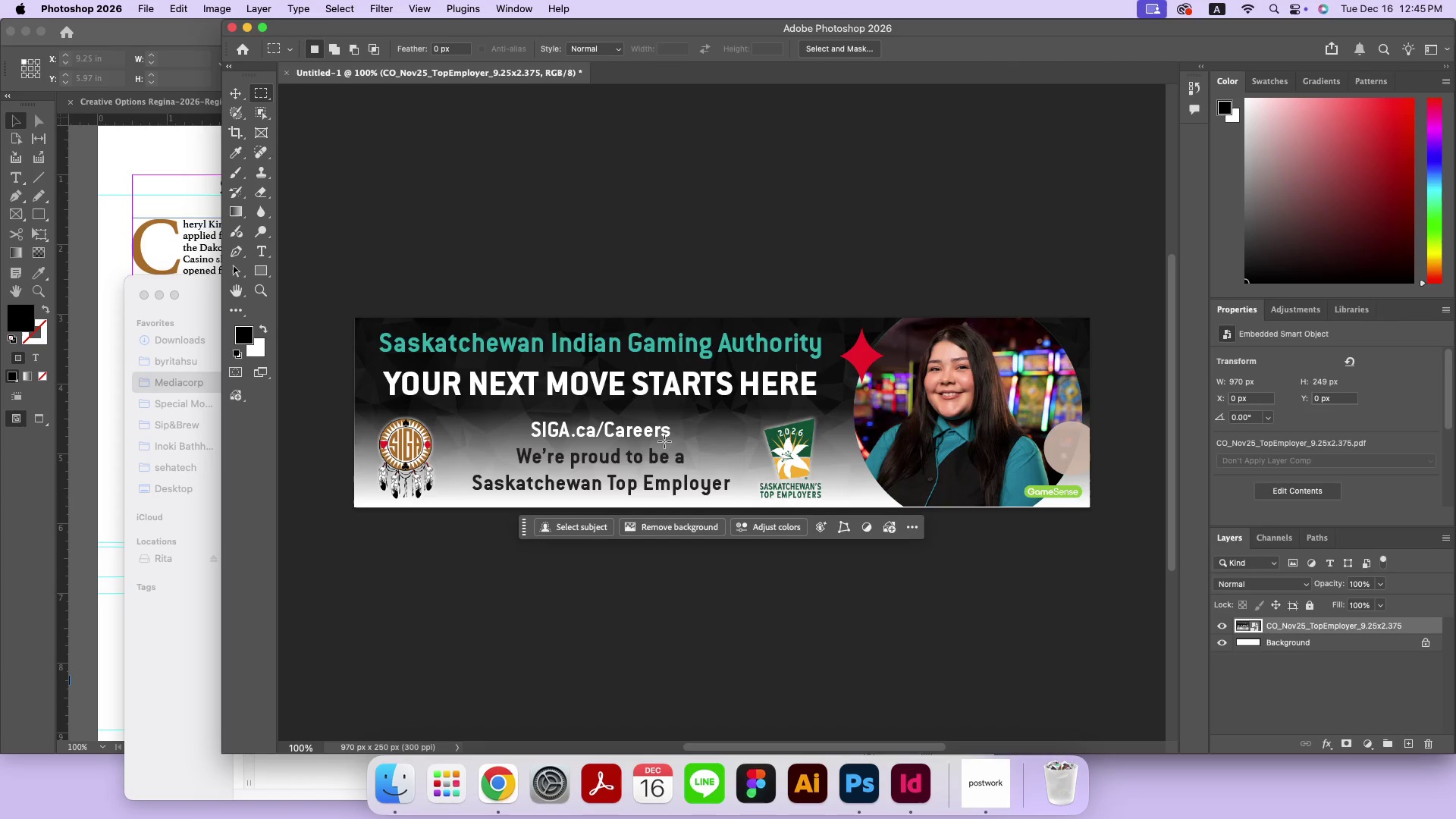 
left_click([664, 441])
 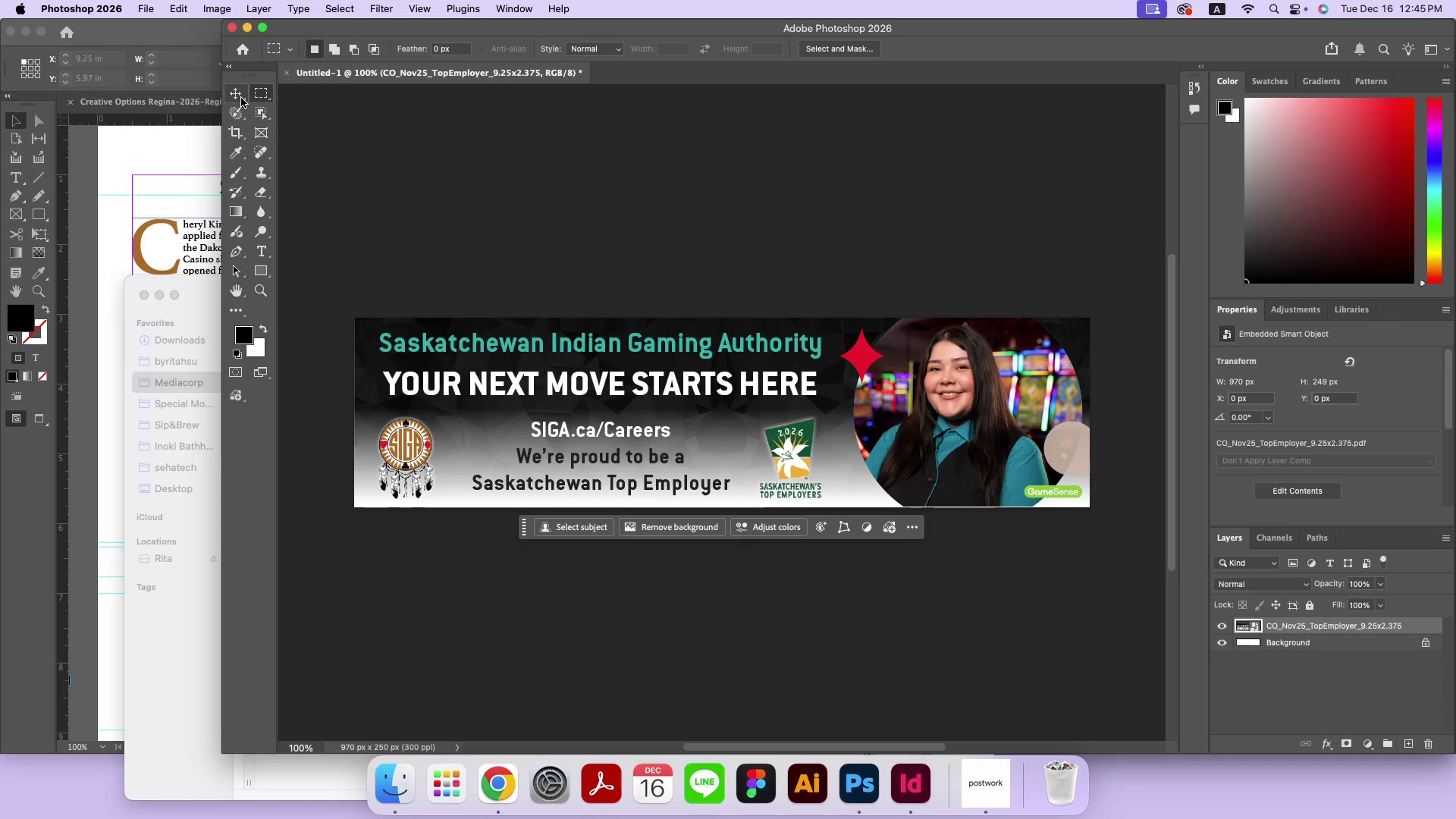 
left_click([241, 98])
 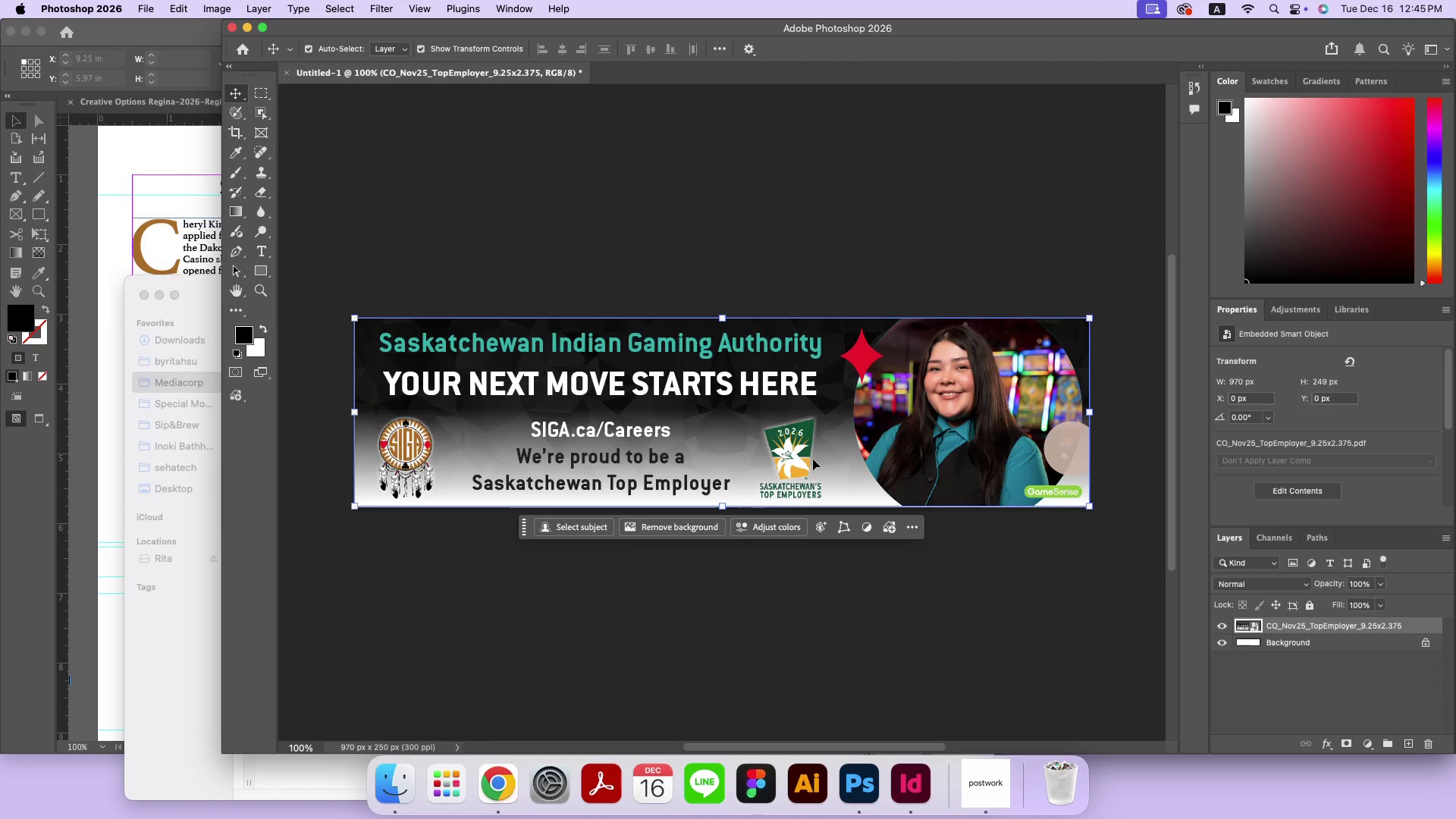 
left_click_drag(start_coordinate=[722, 504], to_coordinate=[724, 510])
 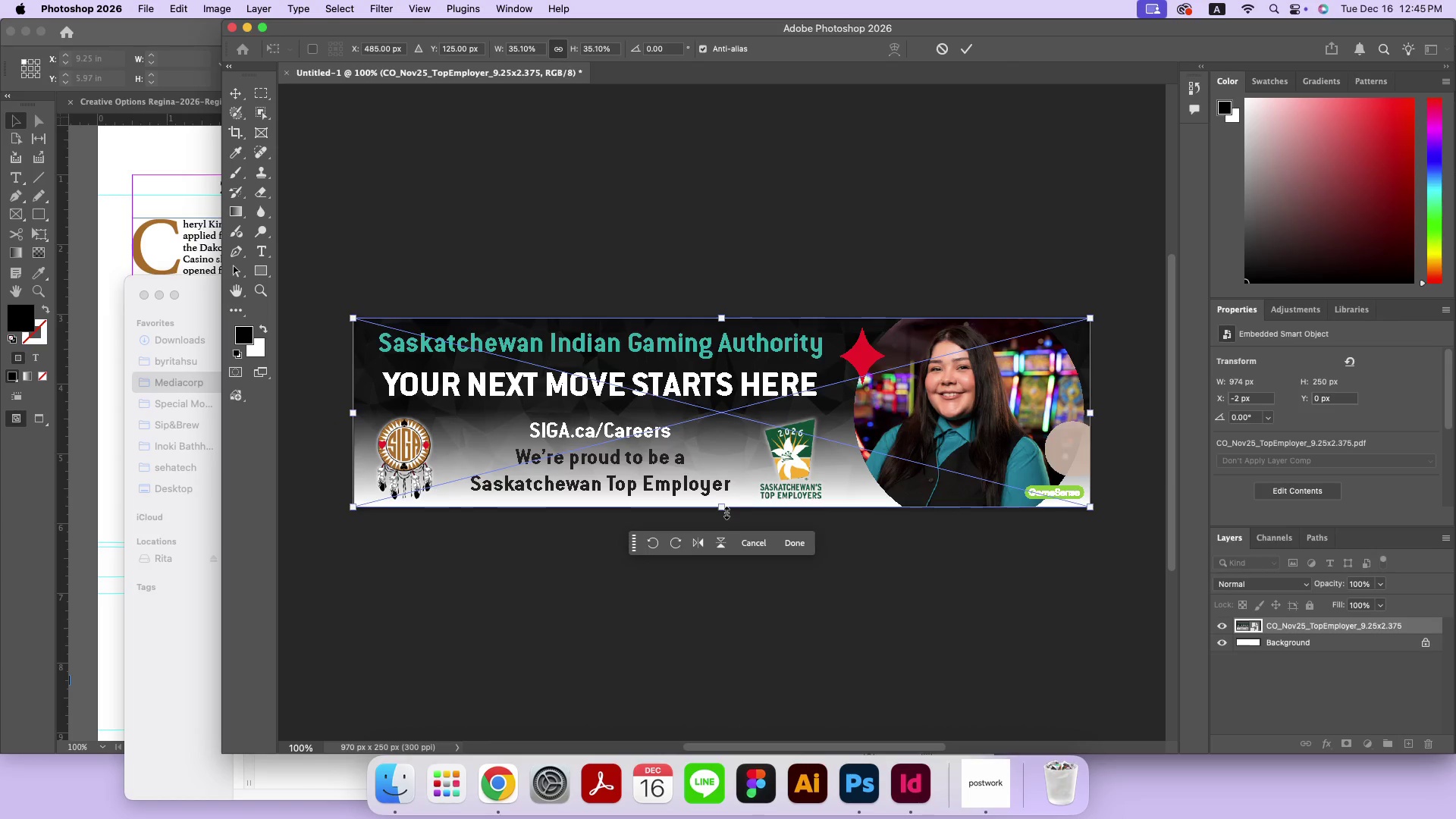 
key(Enter)
 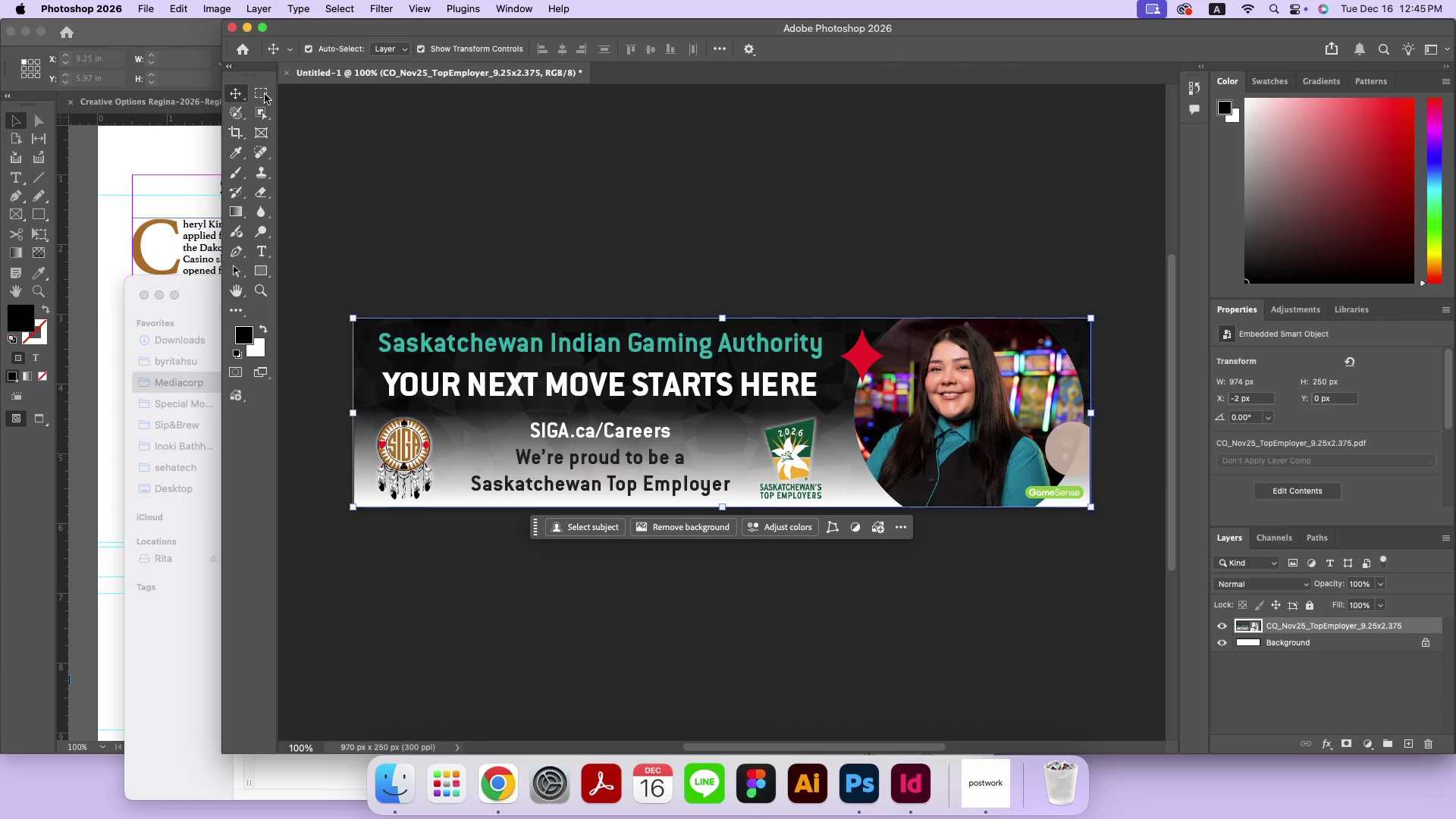 
left_click([369, 159])
 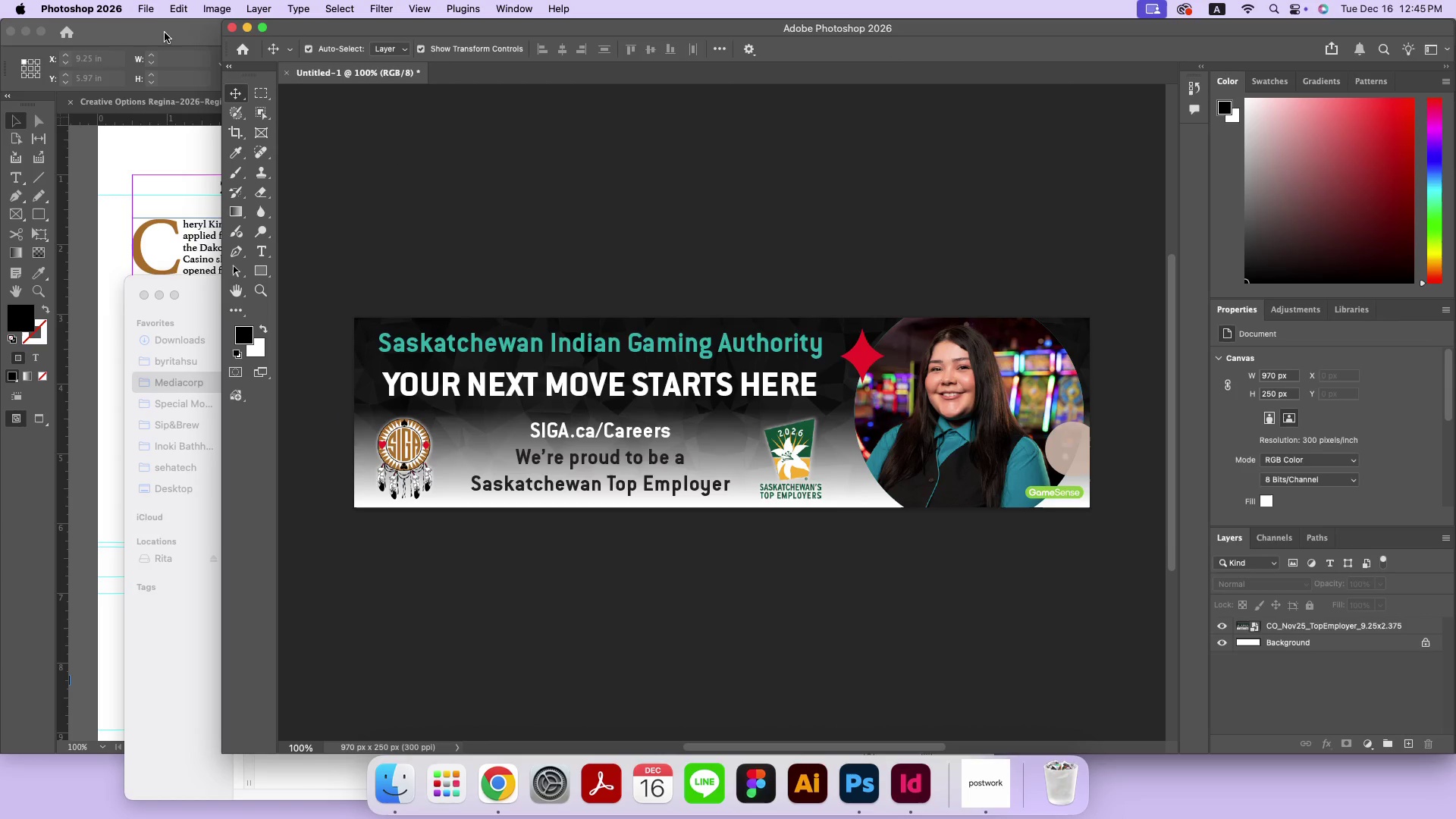 
left_click([148, 13])
 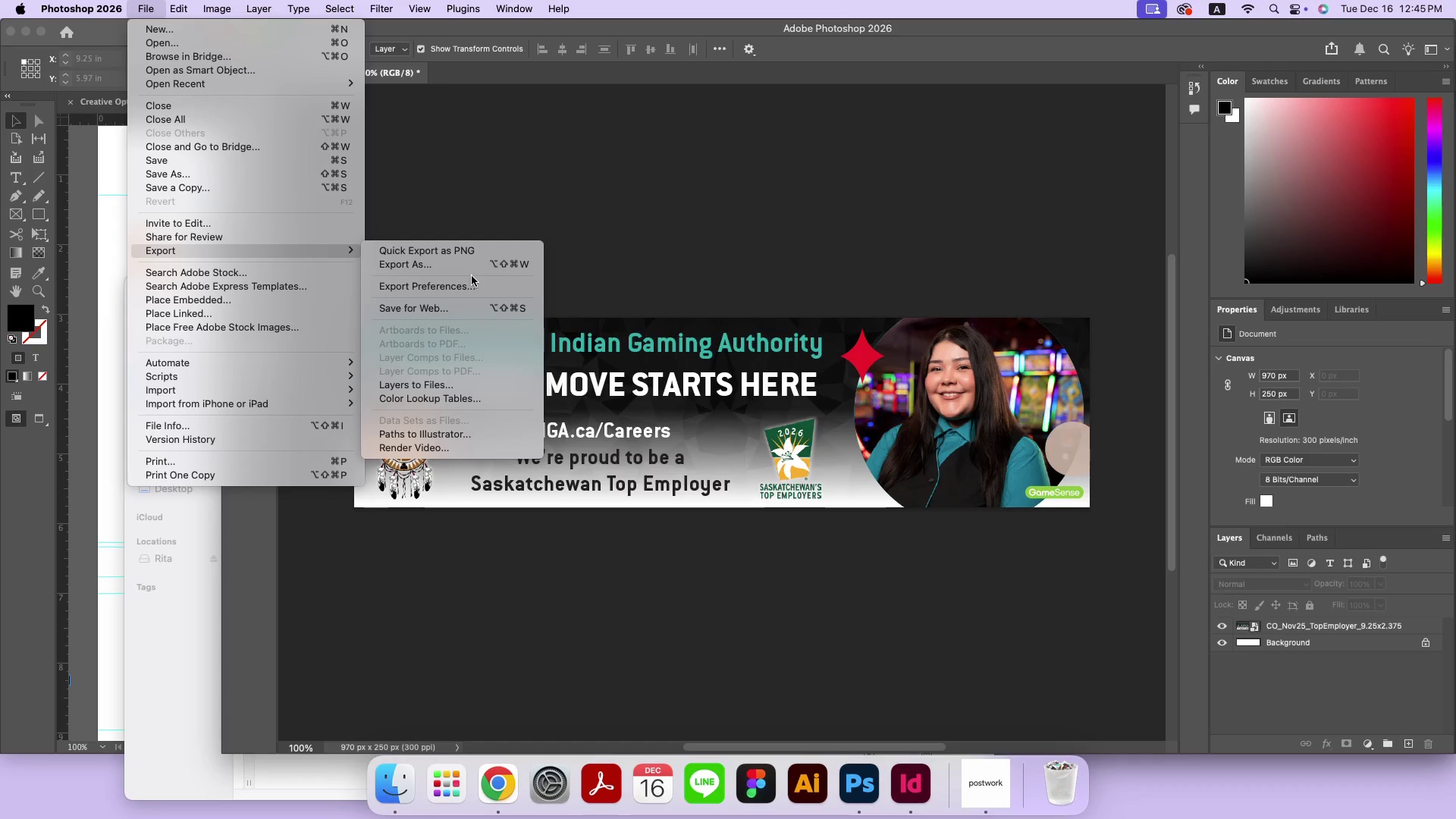 
left_click([473, 270])
 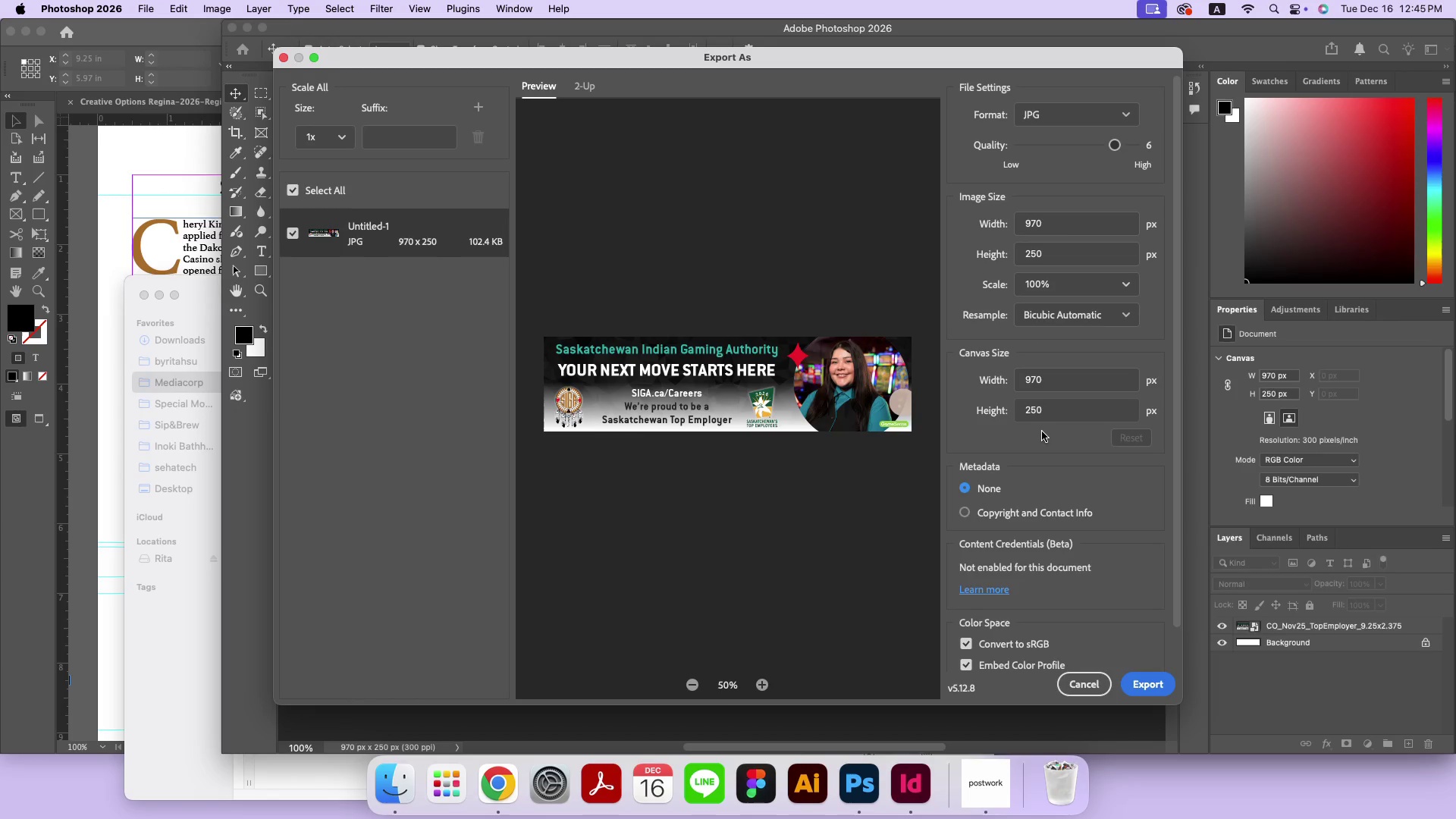 
left_click([1147, 674])
 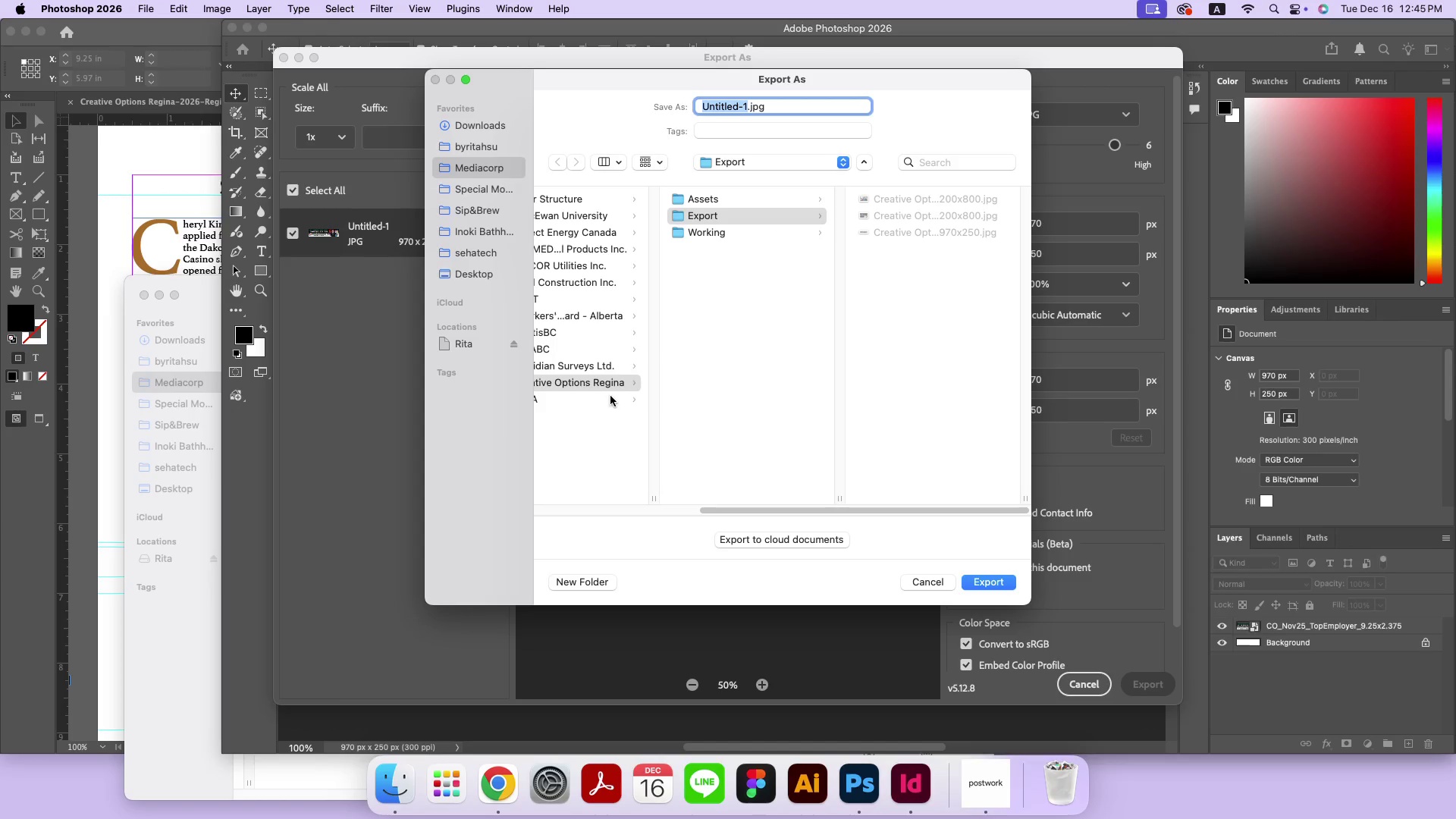 
left_click([792, 209])
 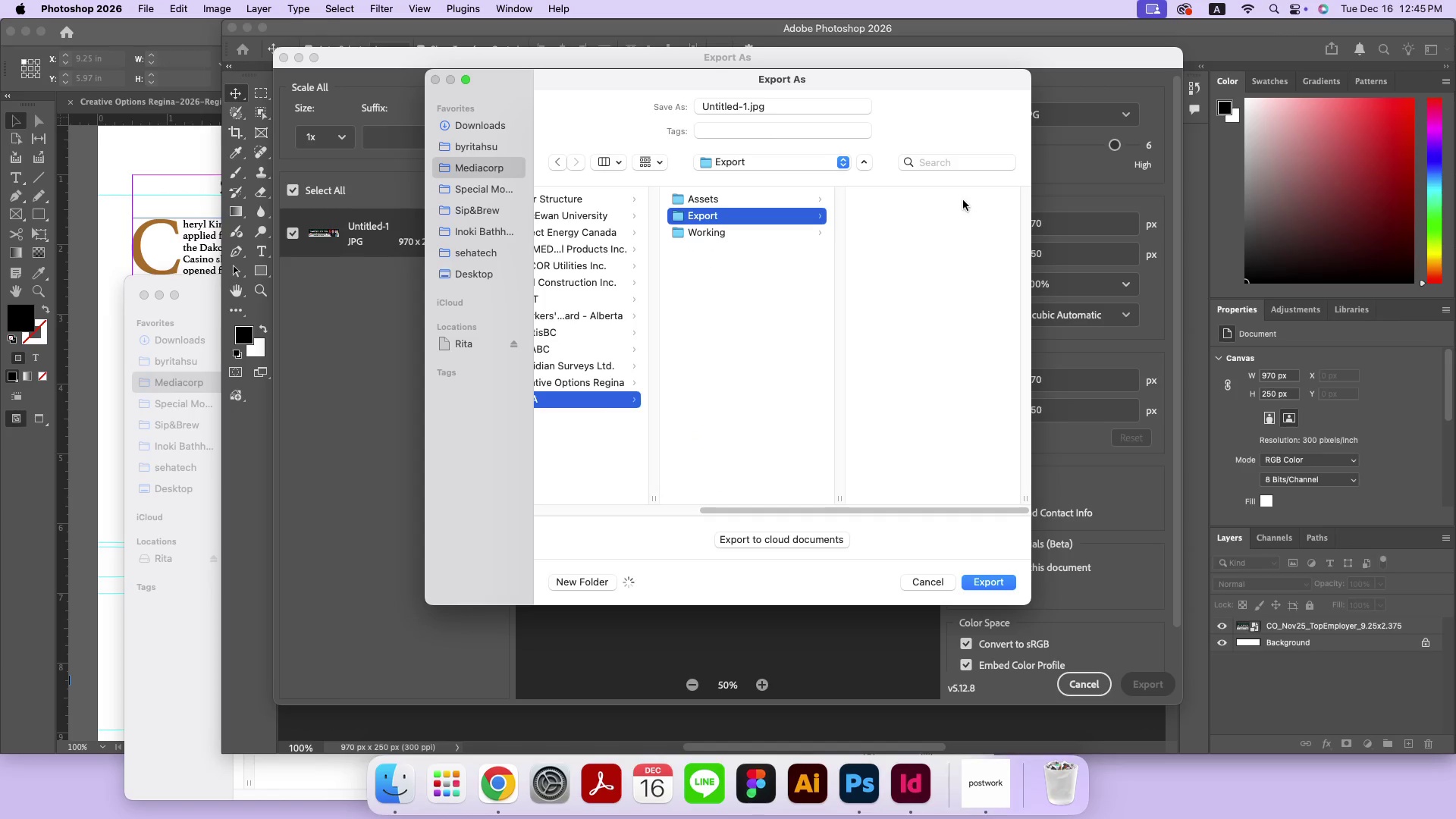 
left_click([908, 202])
 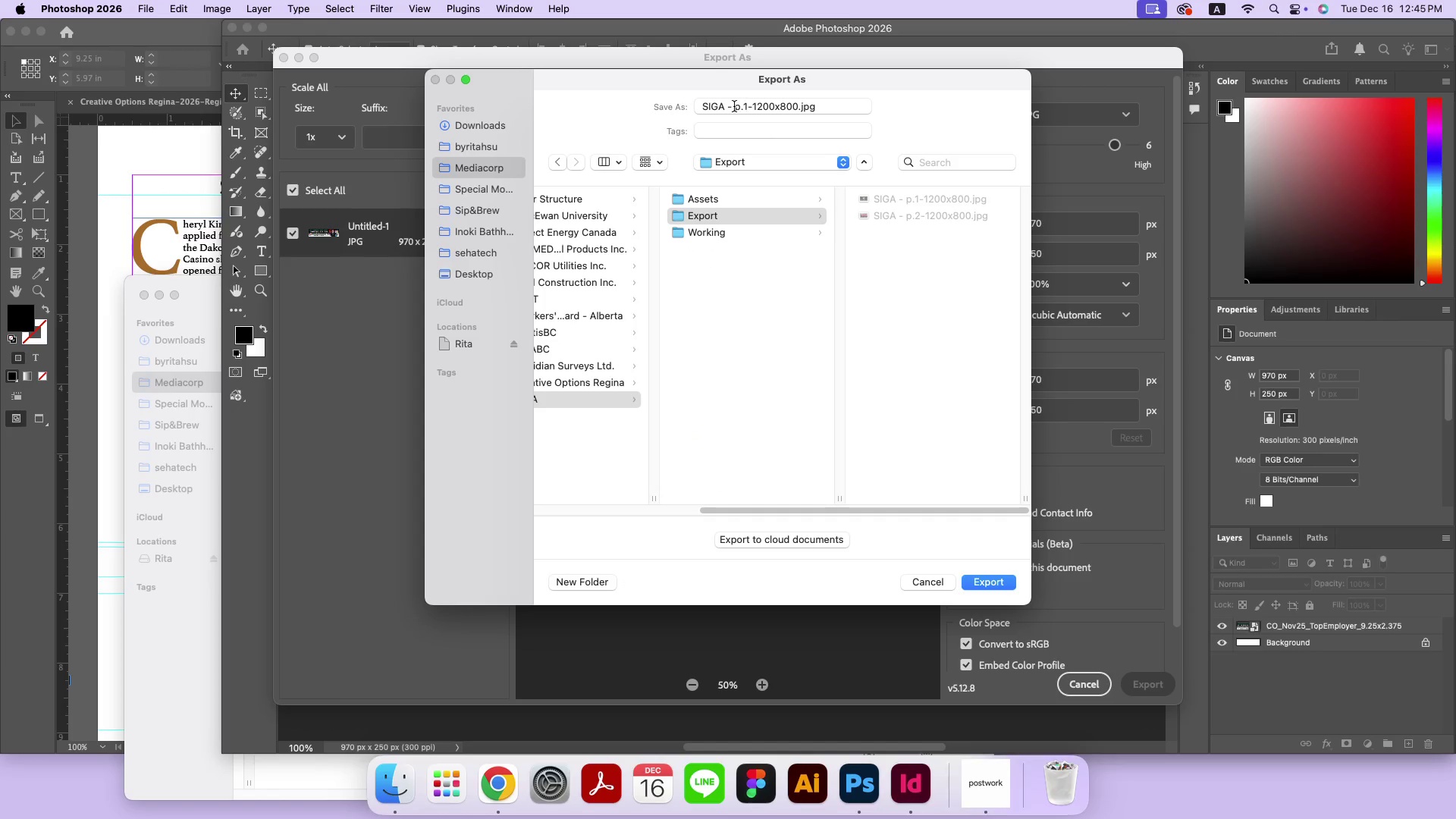 
left_click_drag(start_coordinate=[726, 108], to_coordinate=[795, 105])
 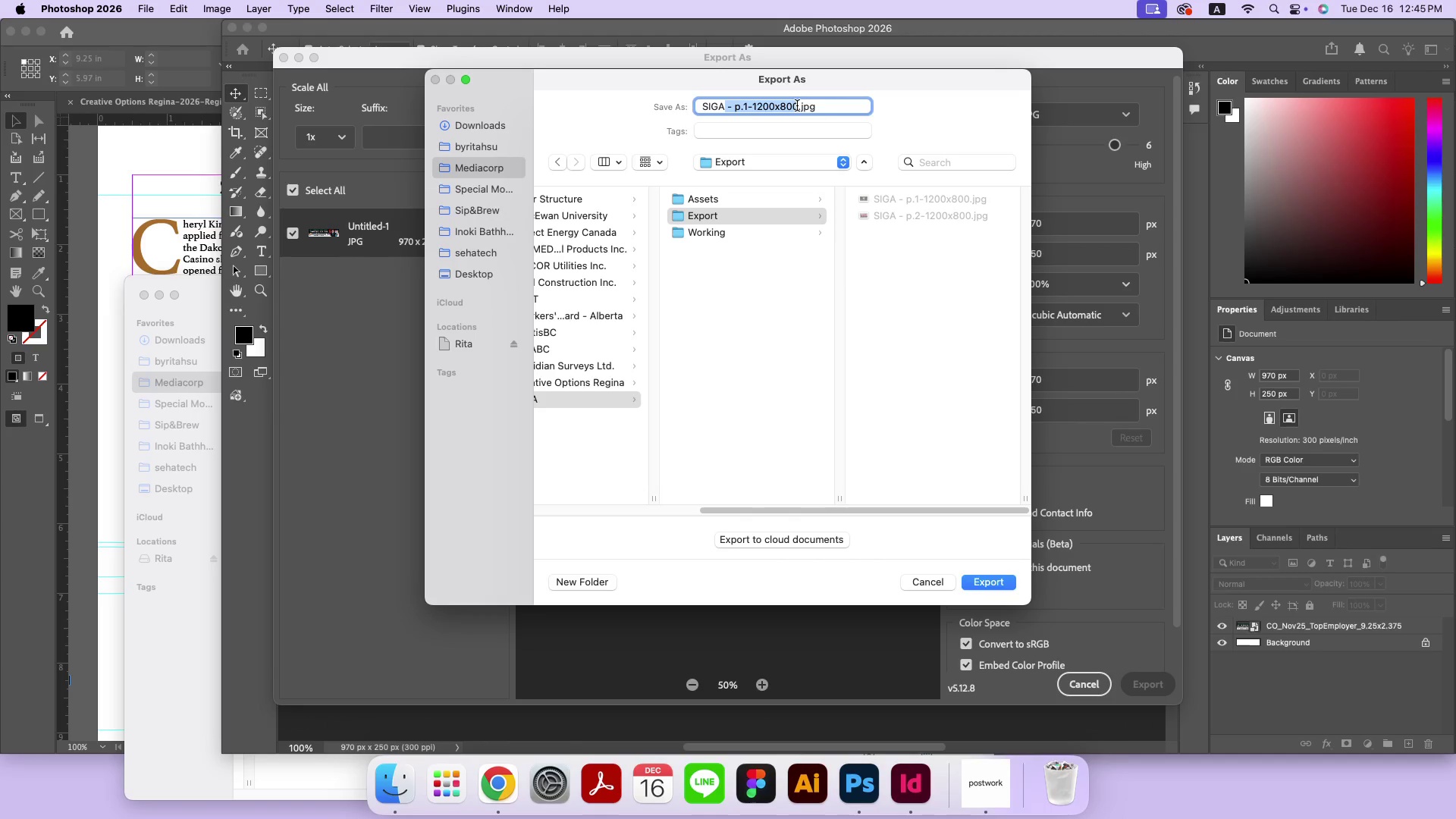 
type(-970x250)
 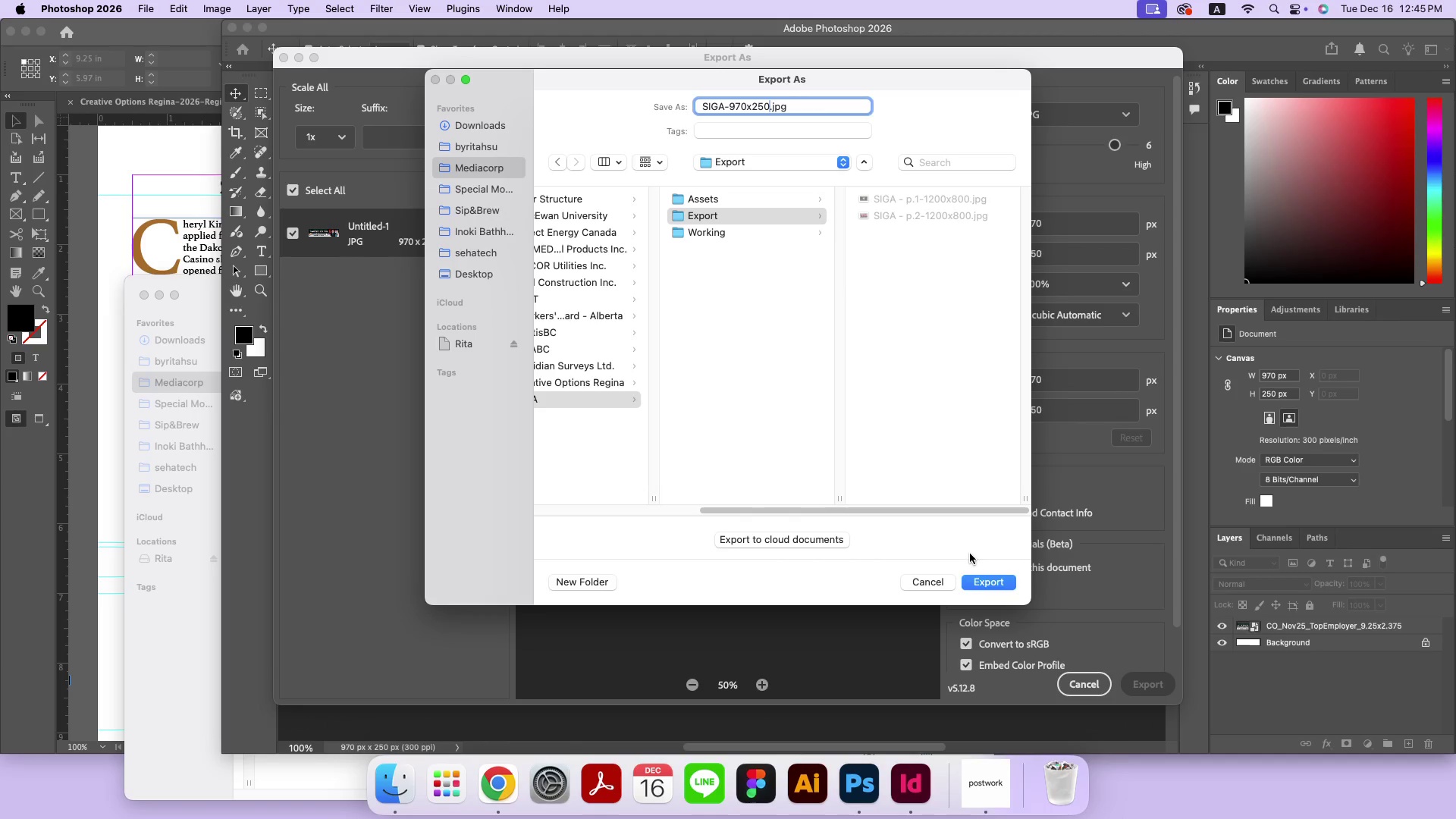 
left_click([974, 584])
 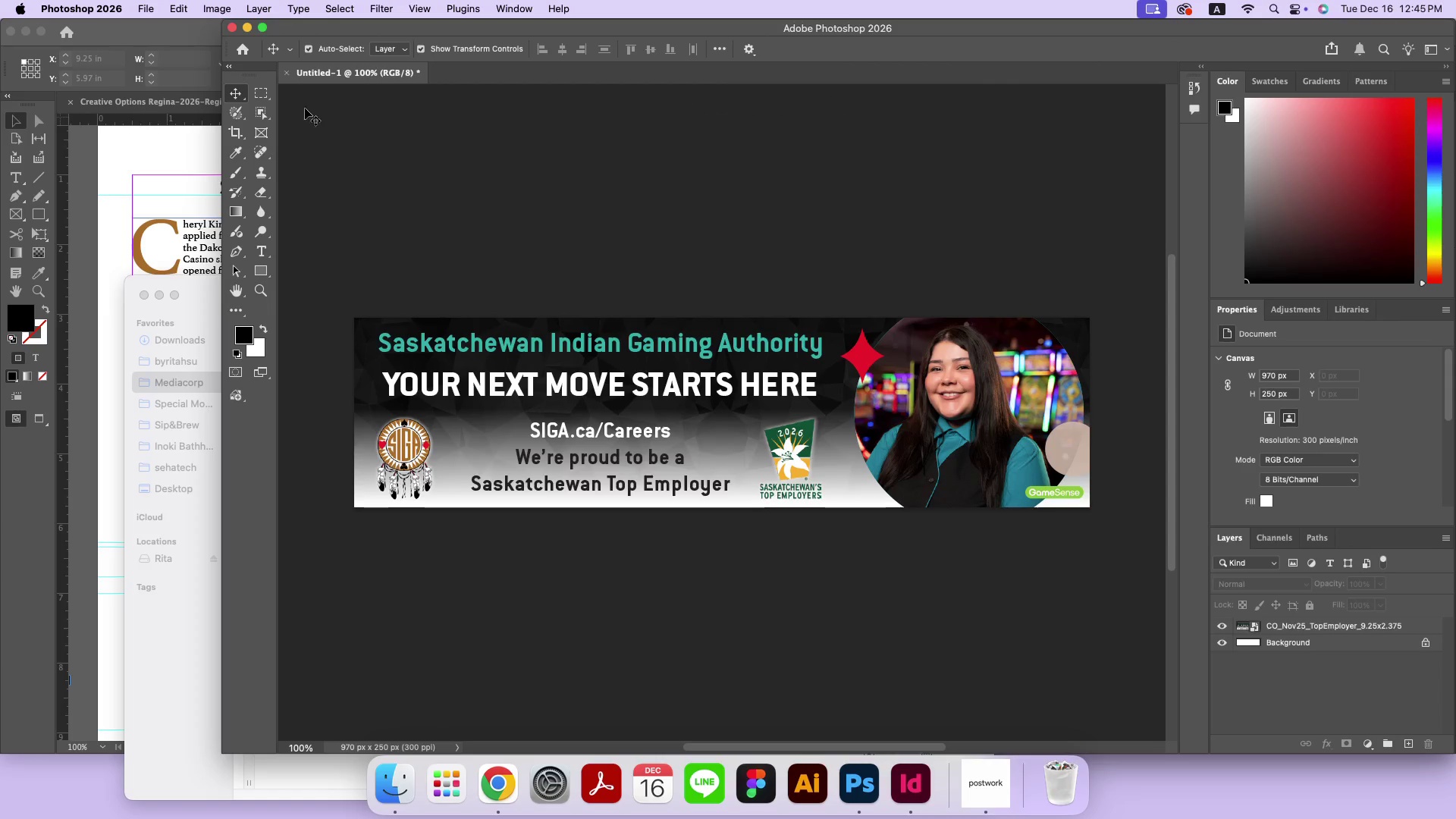 
left_click([287, 76])
 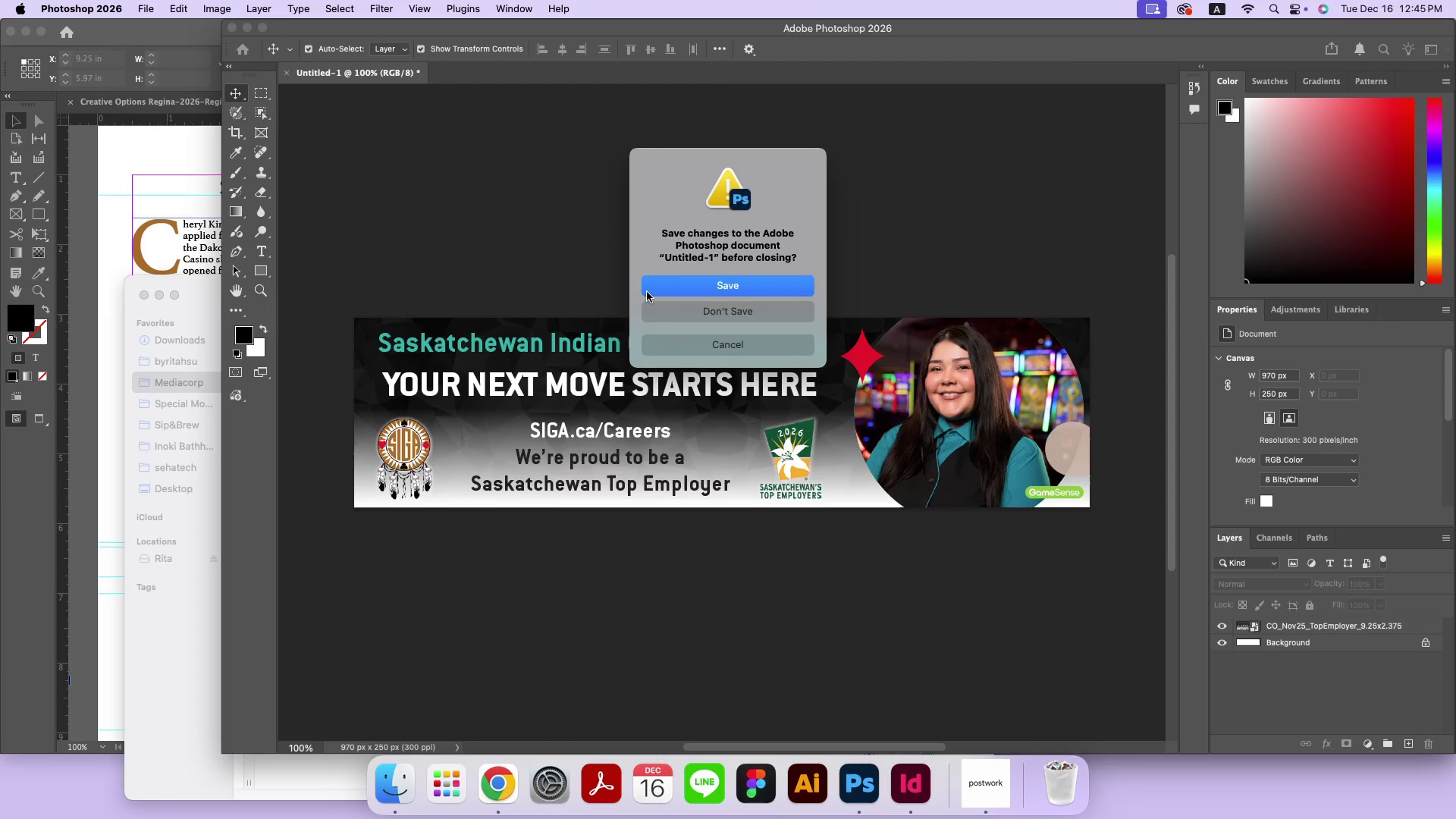 
left_click([669, 312])
 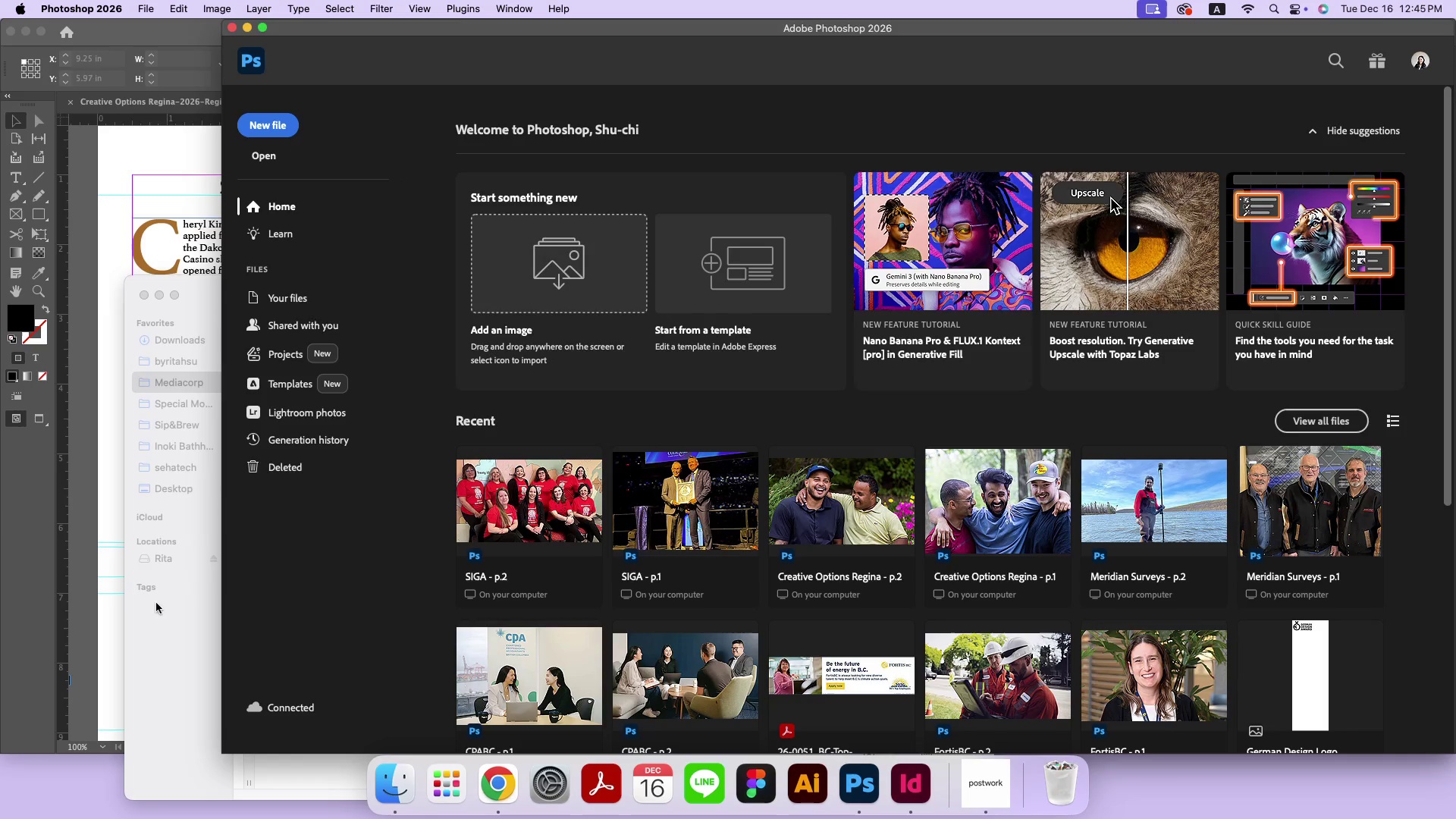 
left_click([162, 643])
 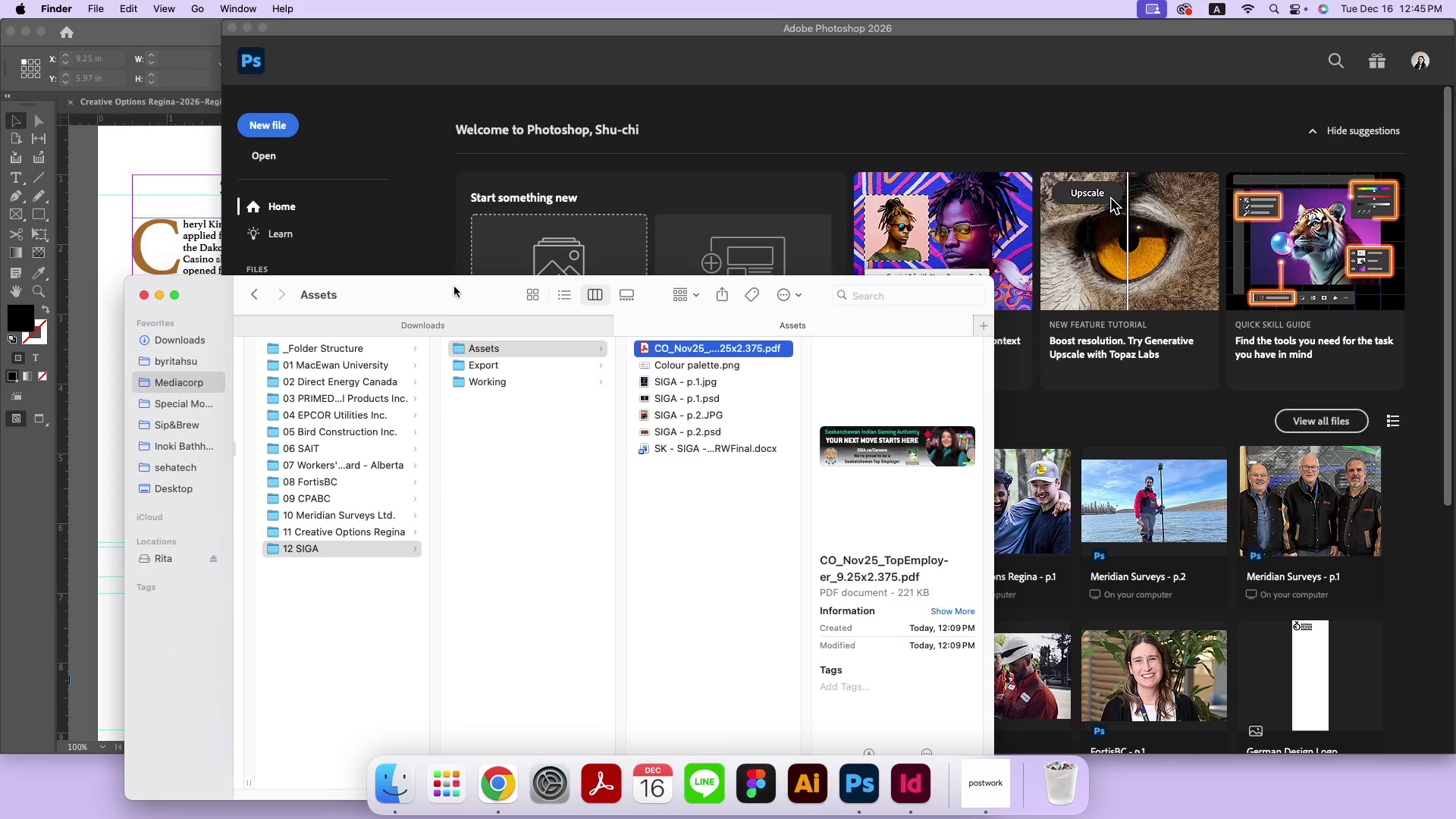 
left_click_drag(start_coordinate=[454, 286], to_coordinate=[673, 199])
 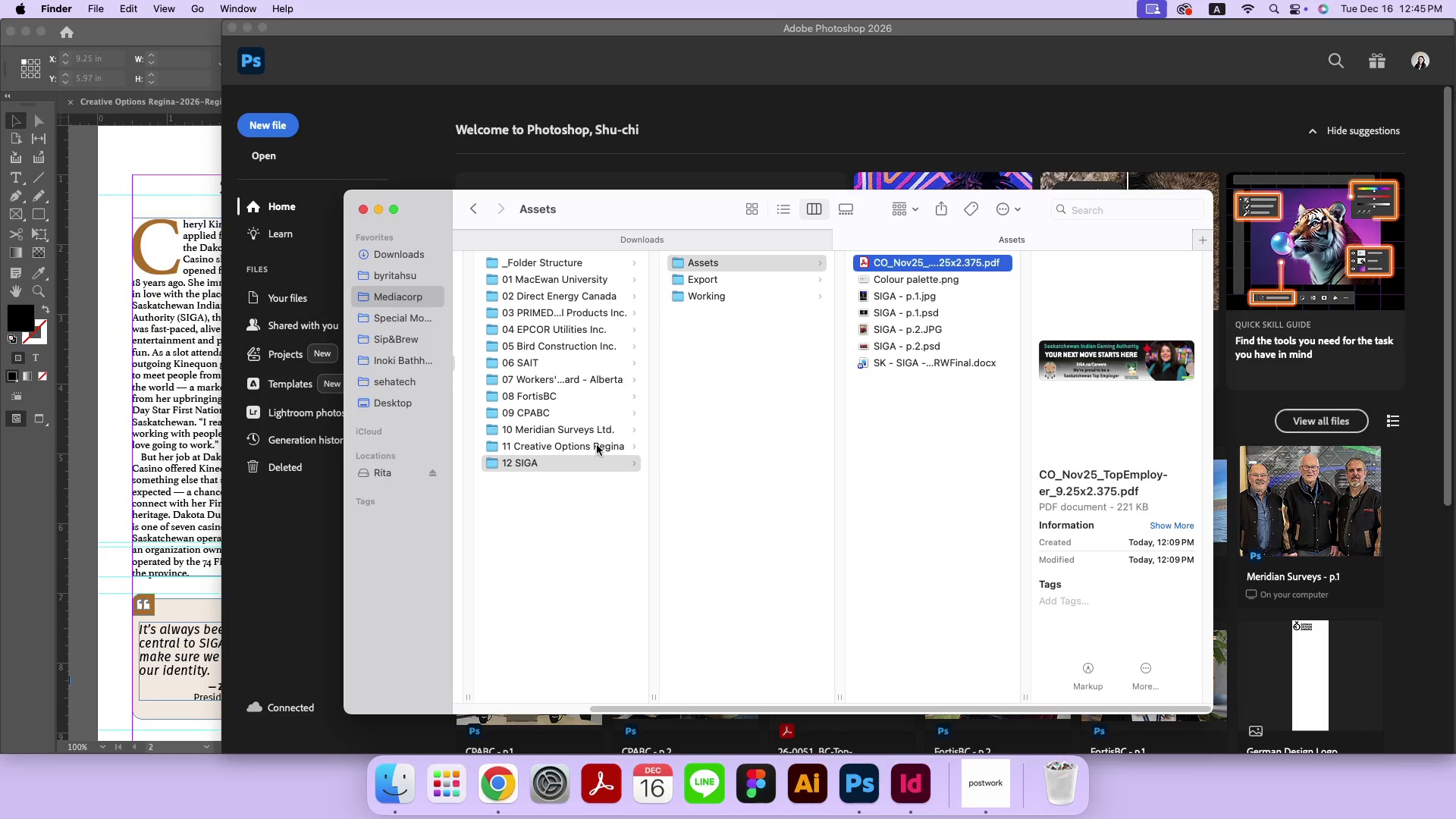 
left_click([575, 444])
 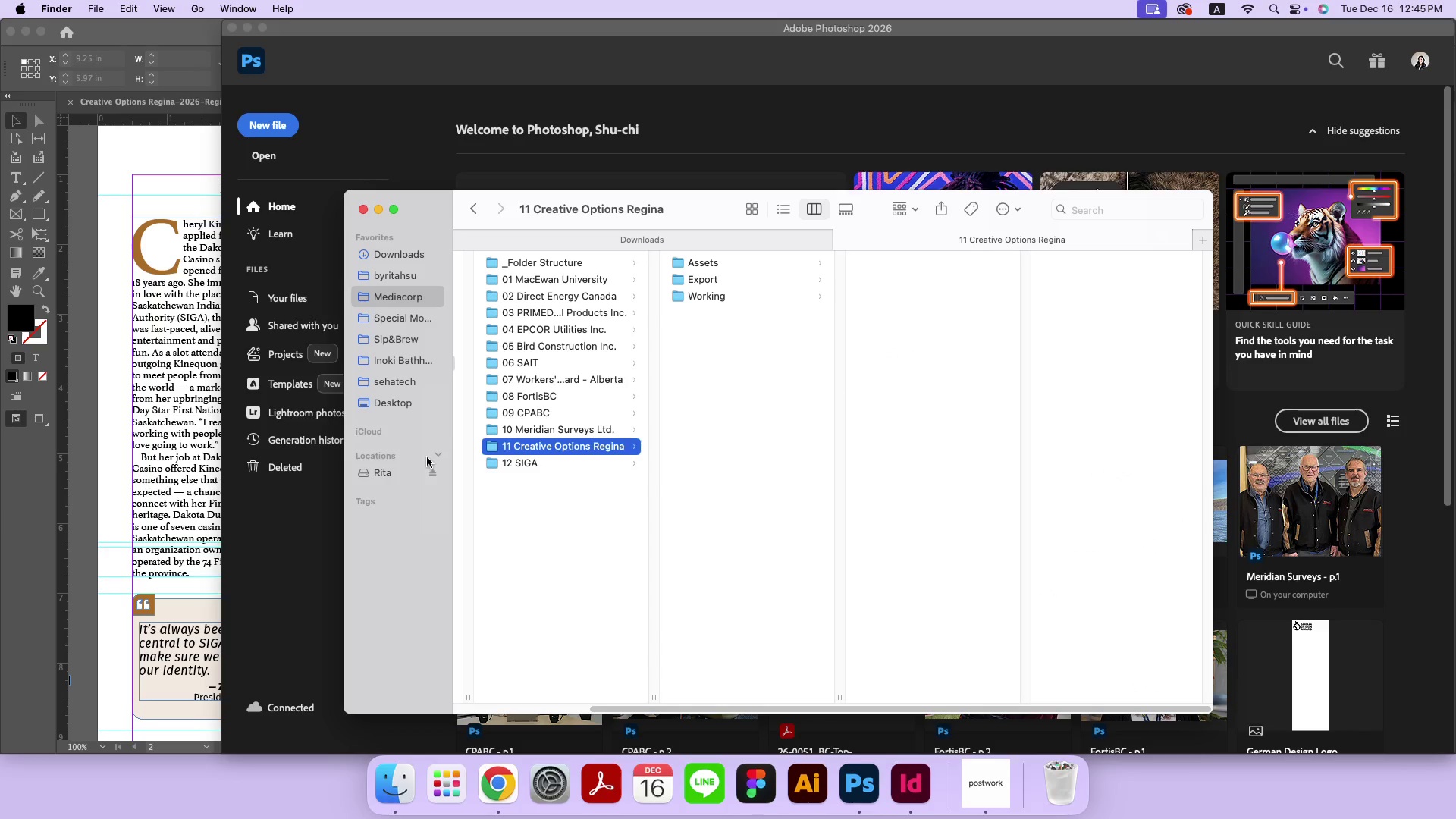 
left_click([115, 492])
 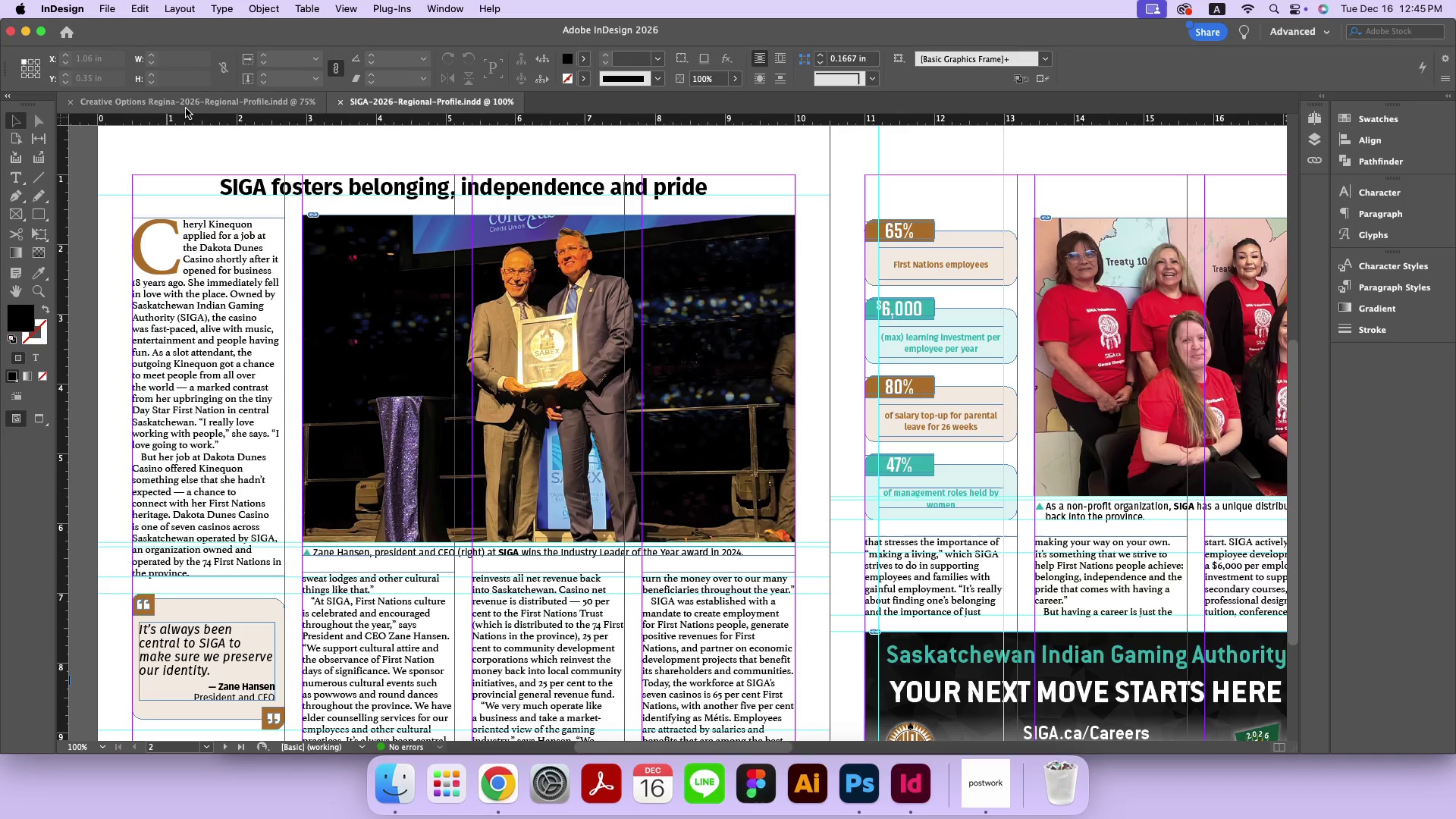 
left_click([186, 108])
 